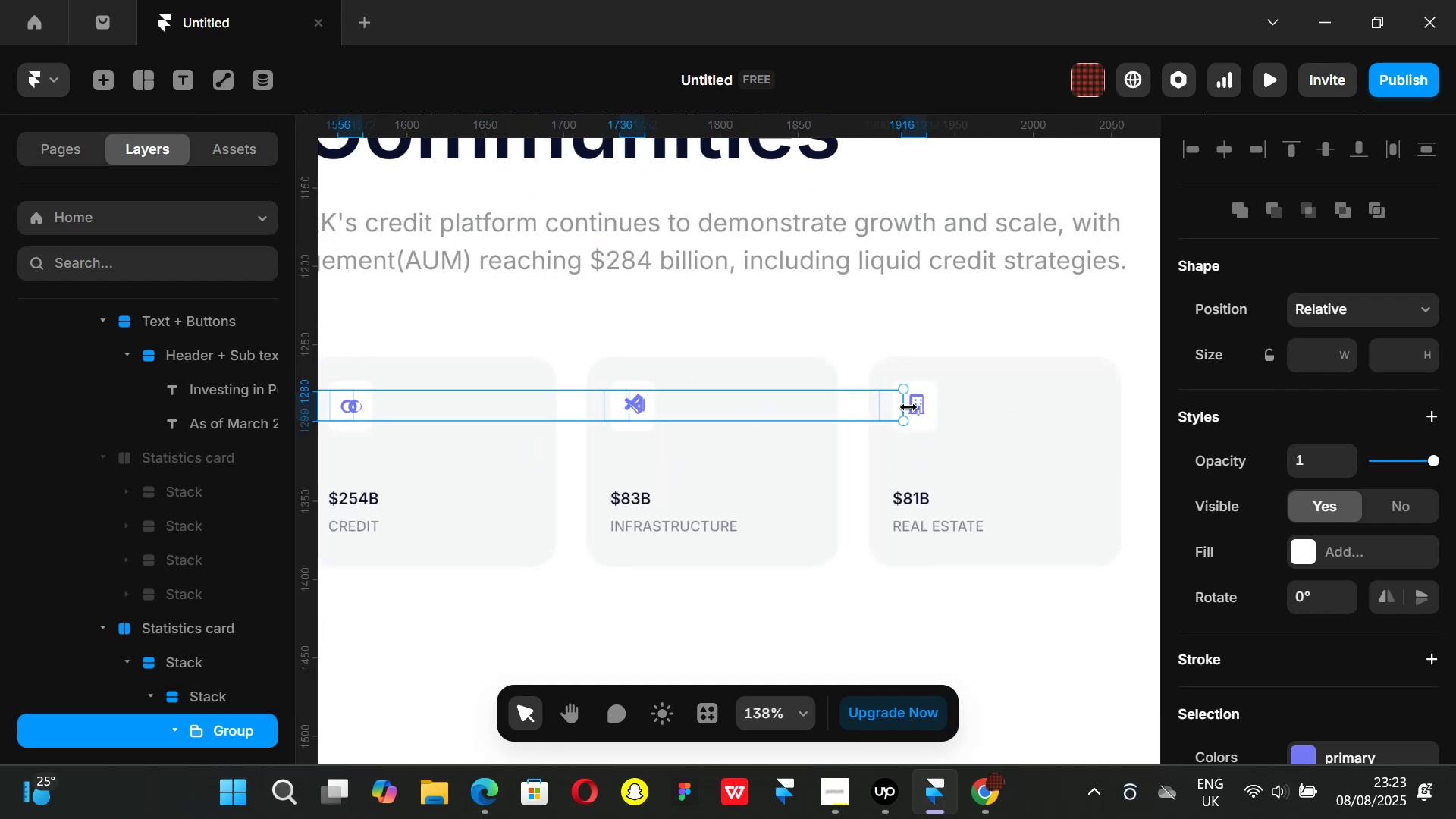 
key(Backspace)
 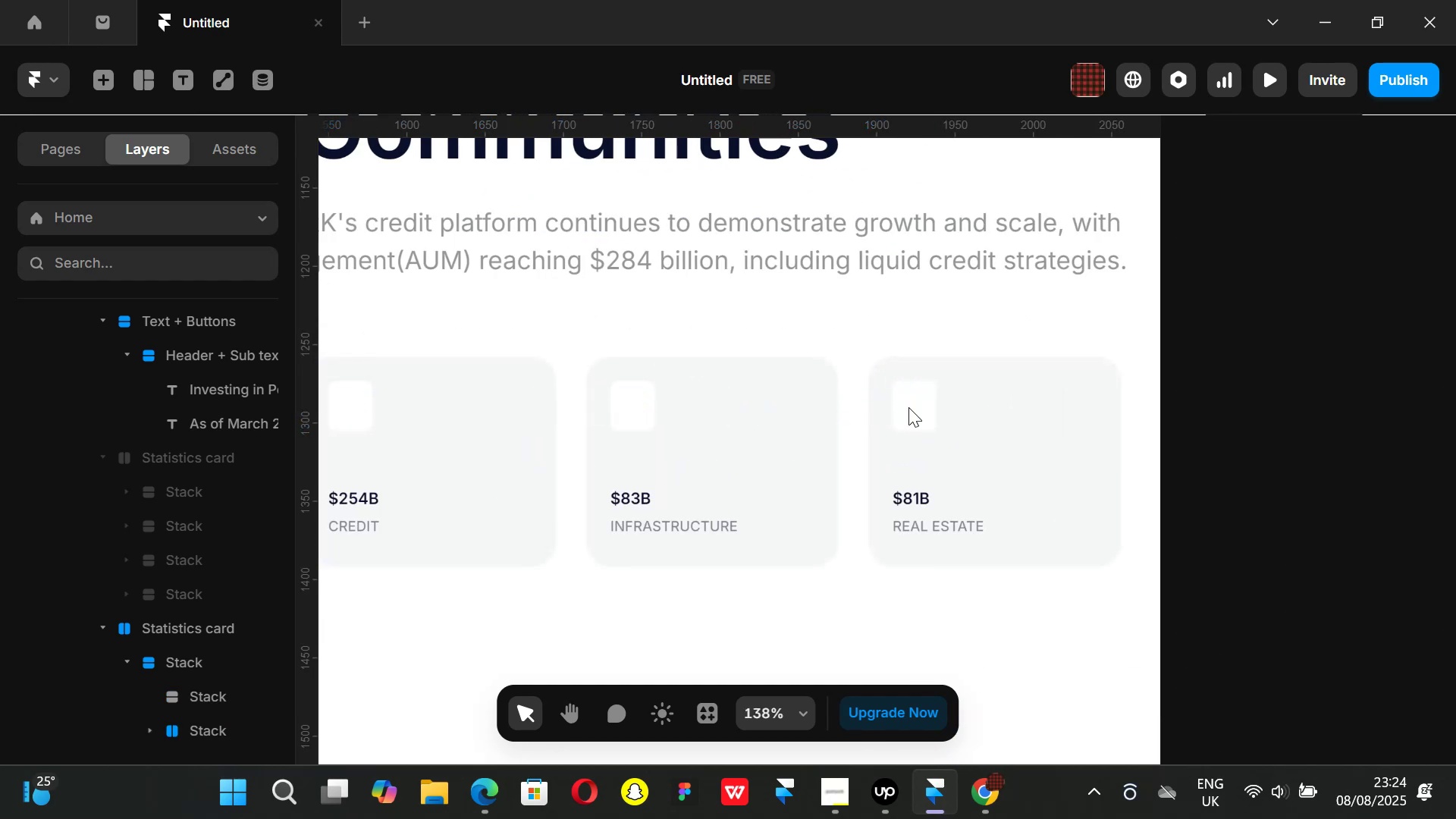 
hold_key(key=ControlLeft, duration=1.51)
scroll: coordinate [910, 407], scroll_direction: down, amount: 5.0
 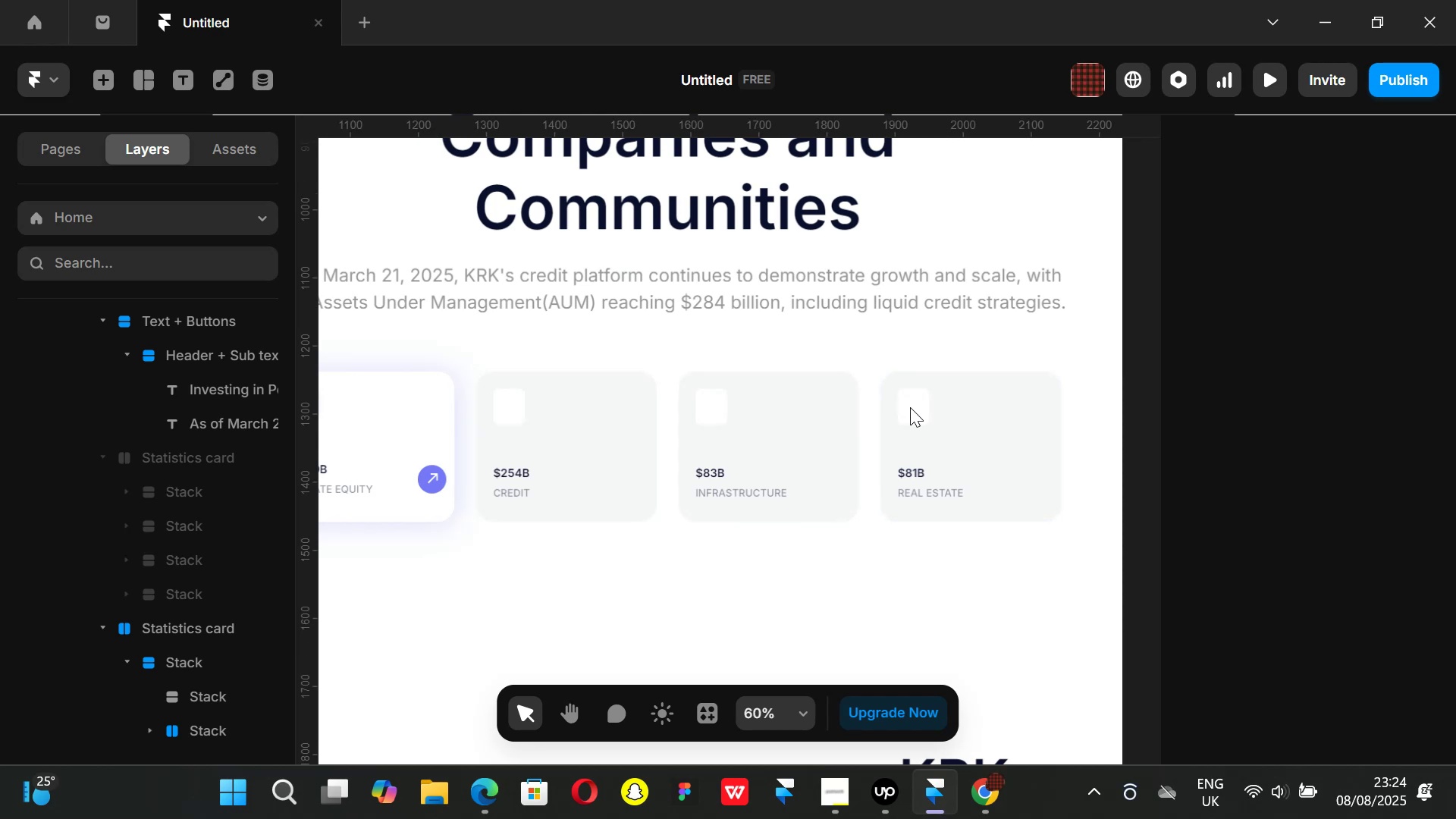 
key(Control+ControlLeft)
 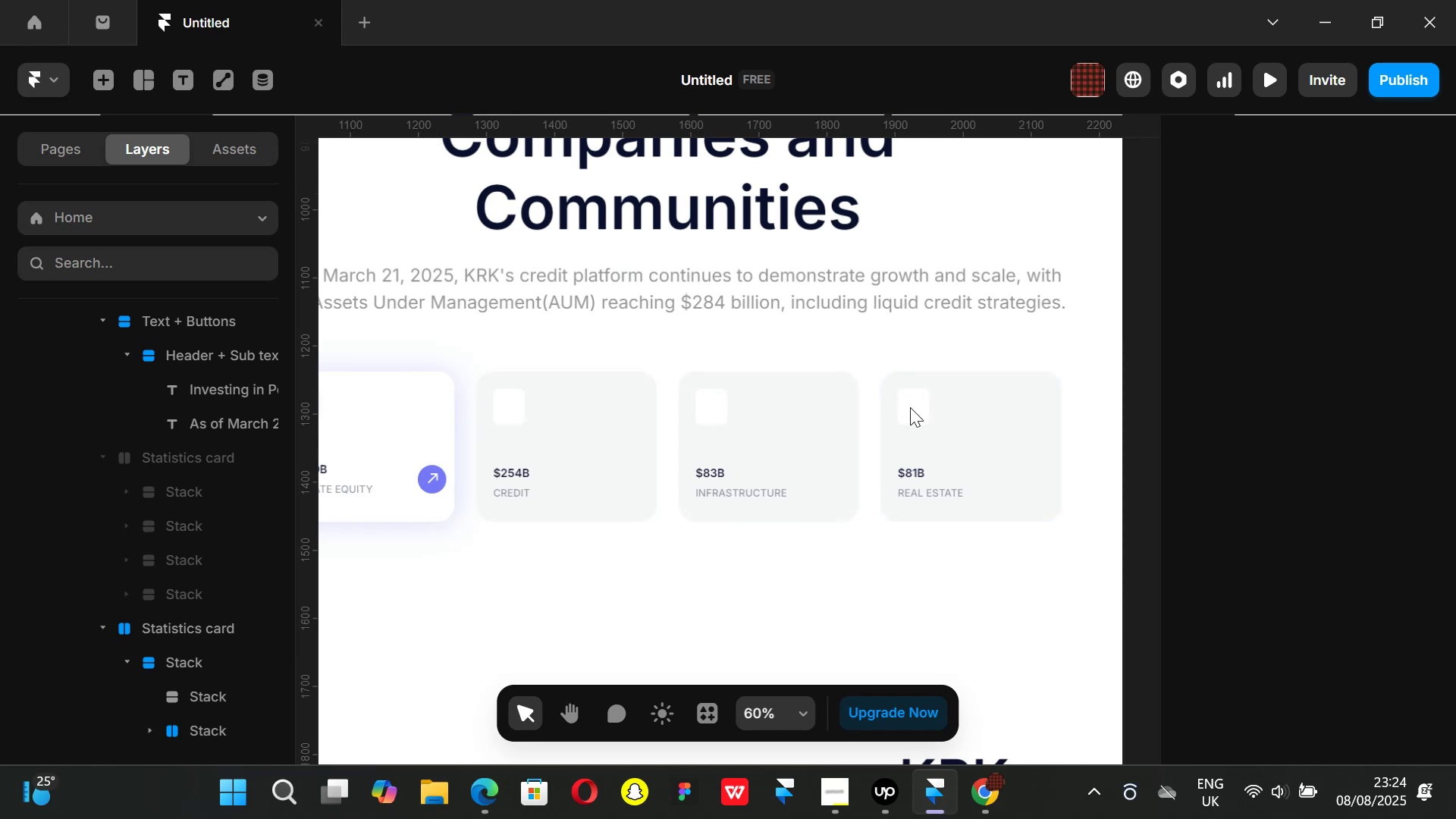 
key(Control+ControlLeft)
 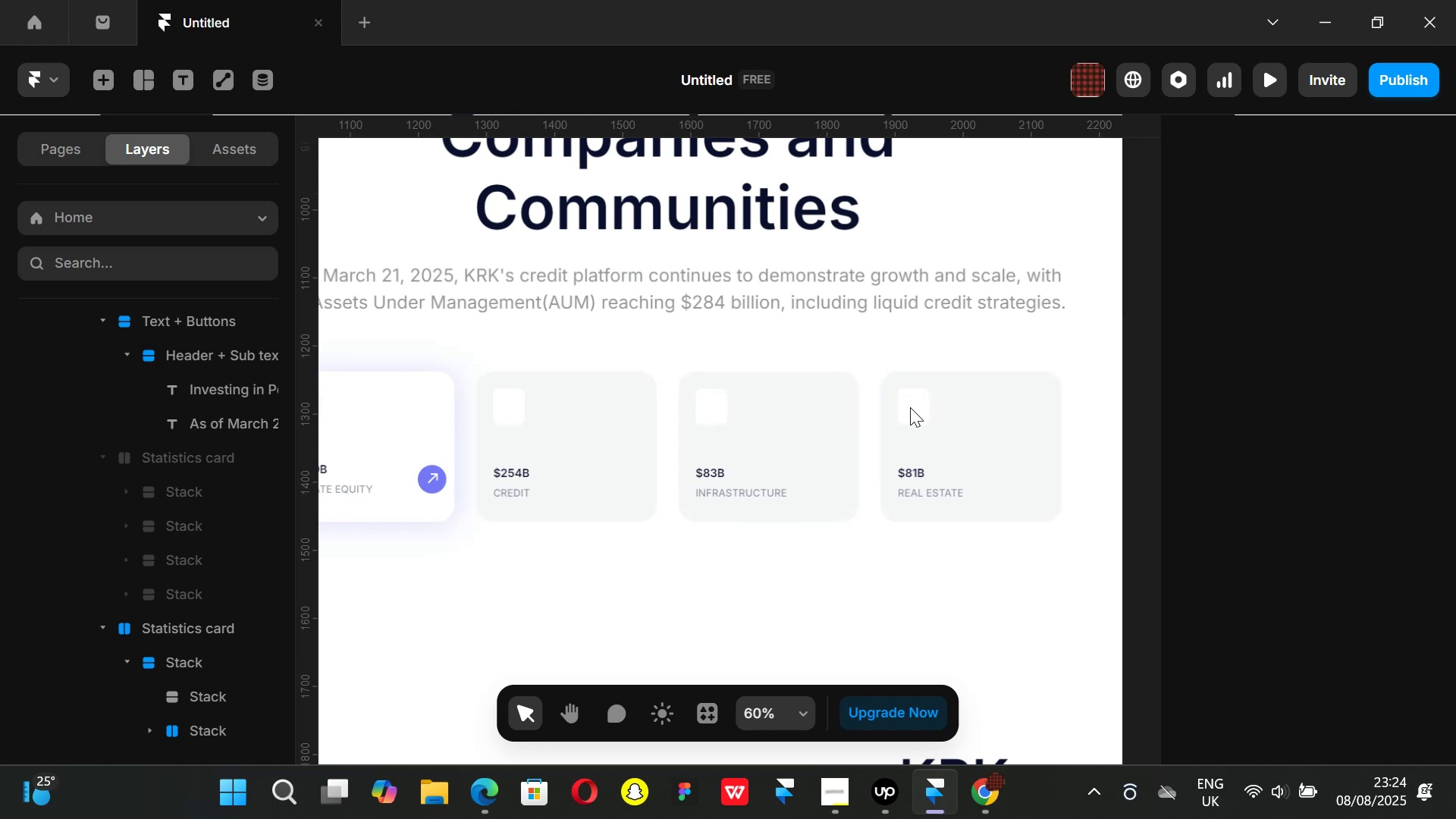 
key(Control+ControlLeft)
 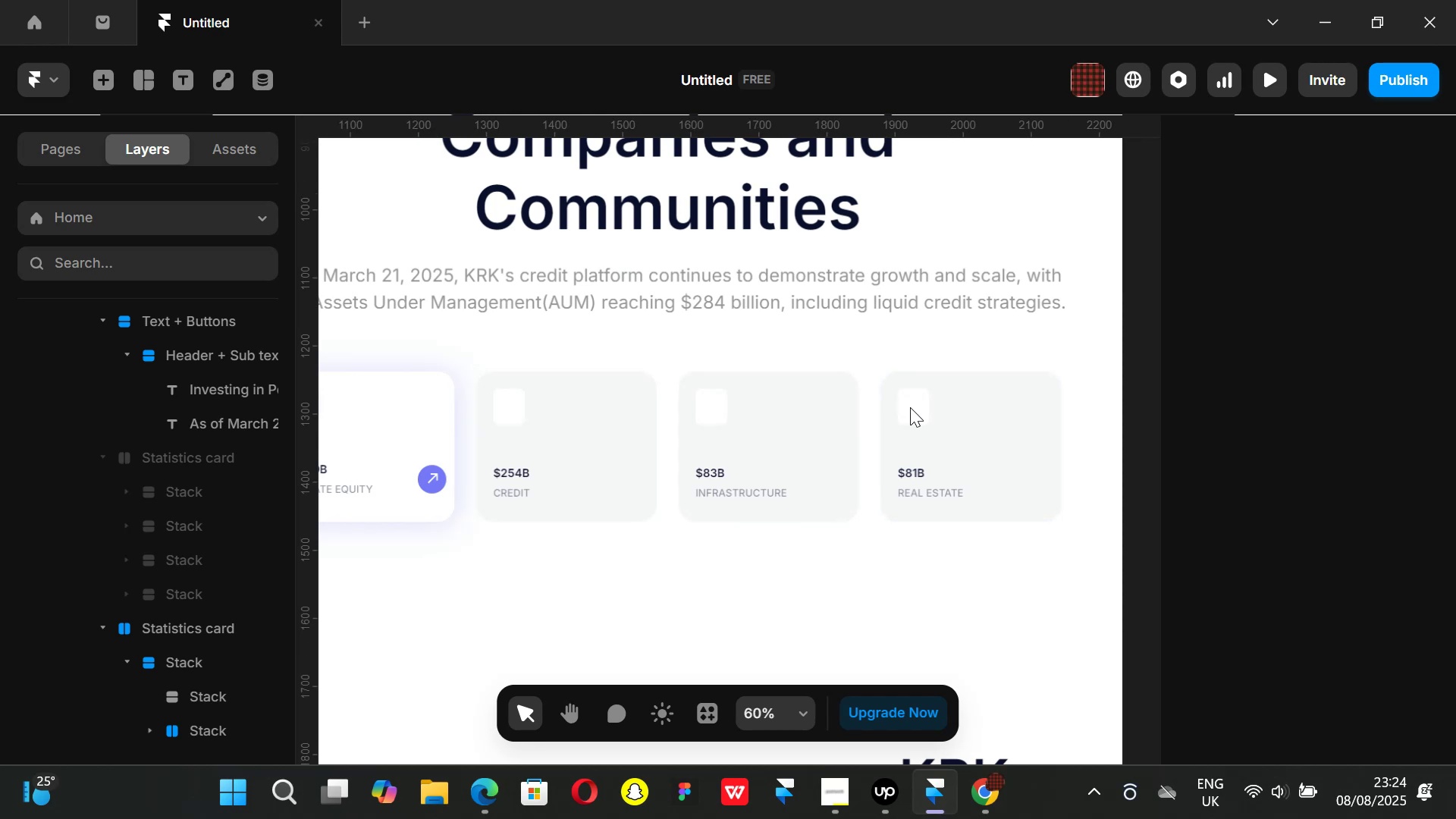 
key(Control+ControlLeft)
 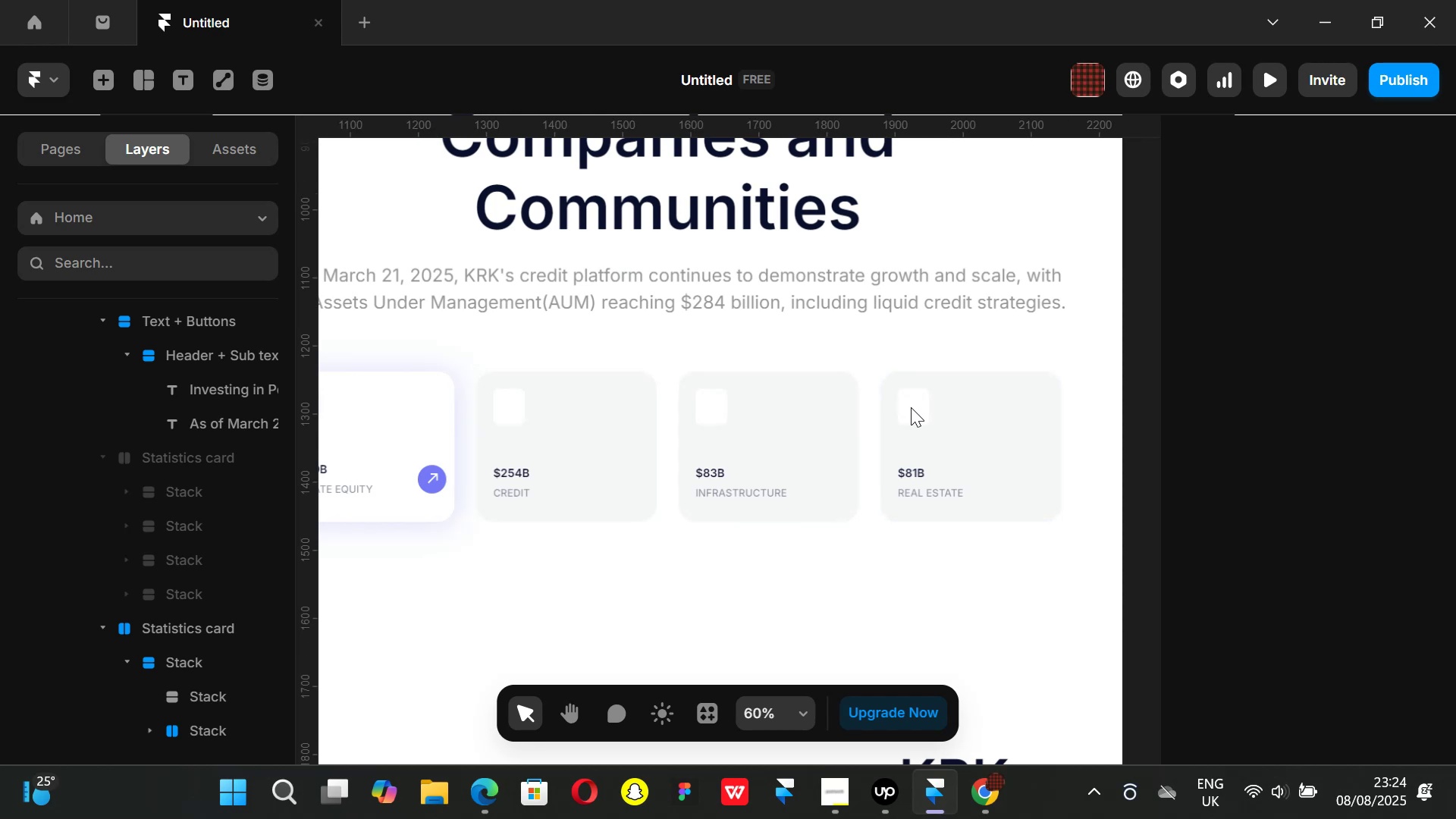 
key(Control+ControlLeft)
 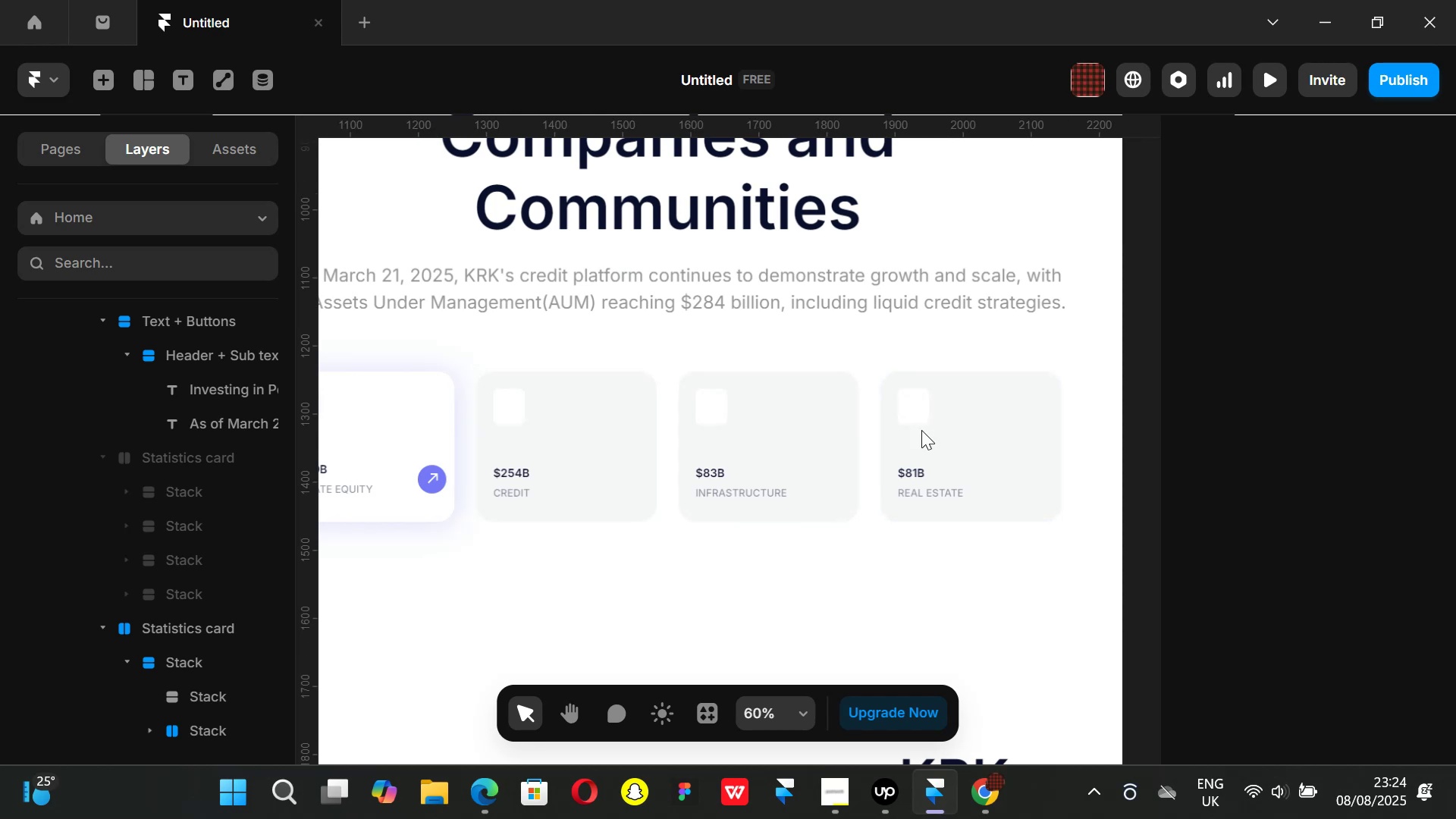 
key(Control+ControlLeft)
 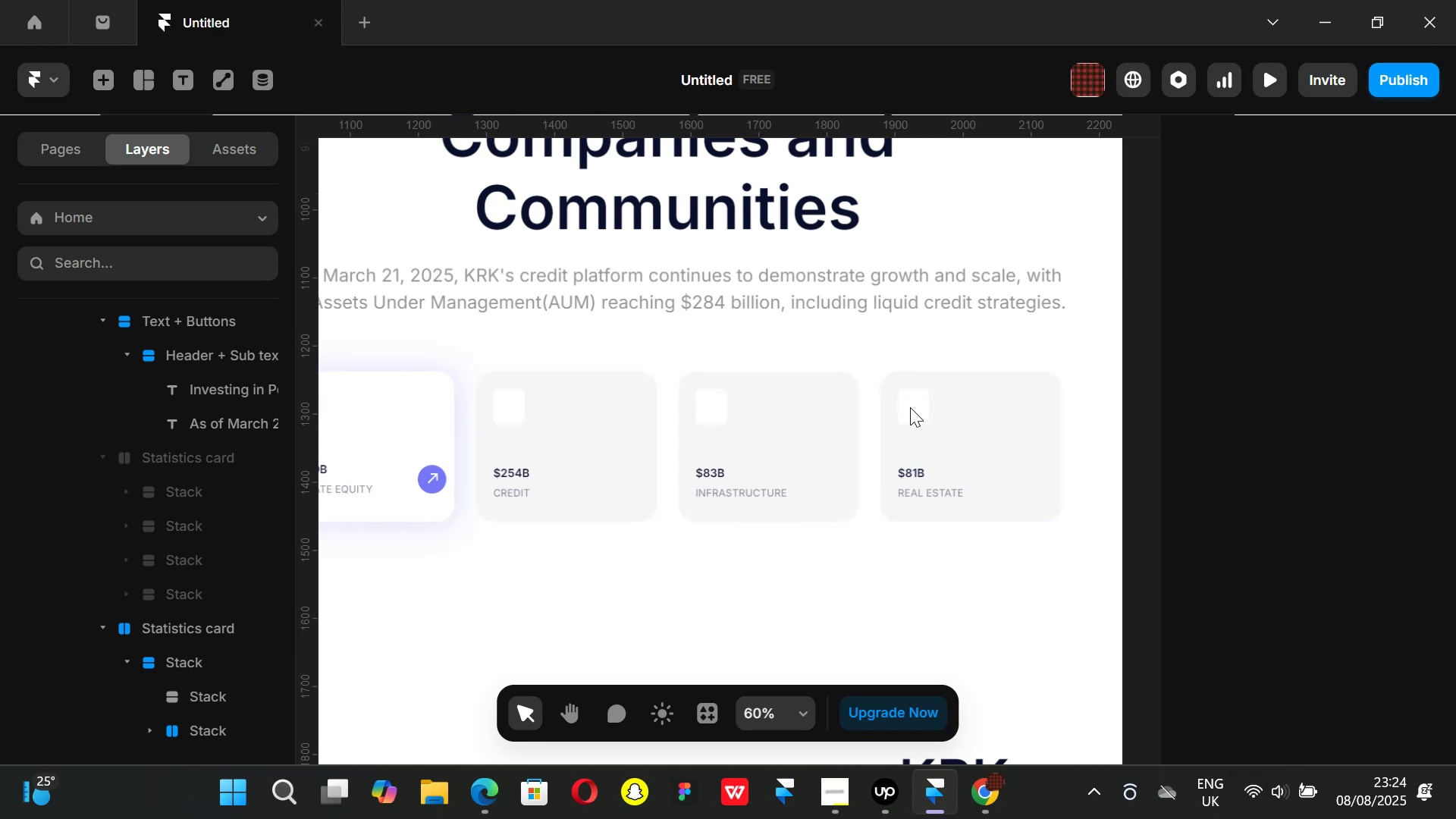 
key(Control+ControlLeft)
 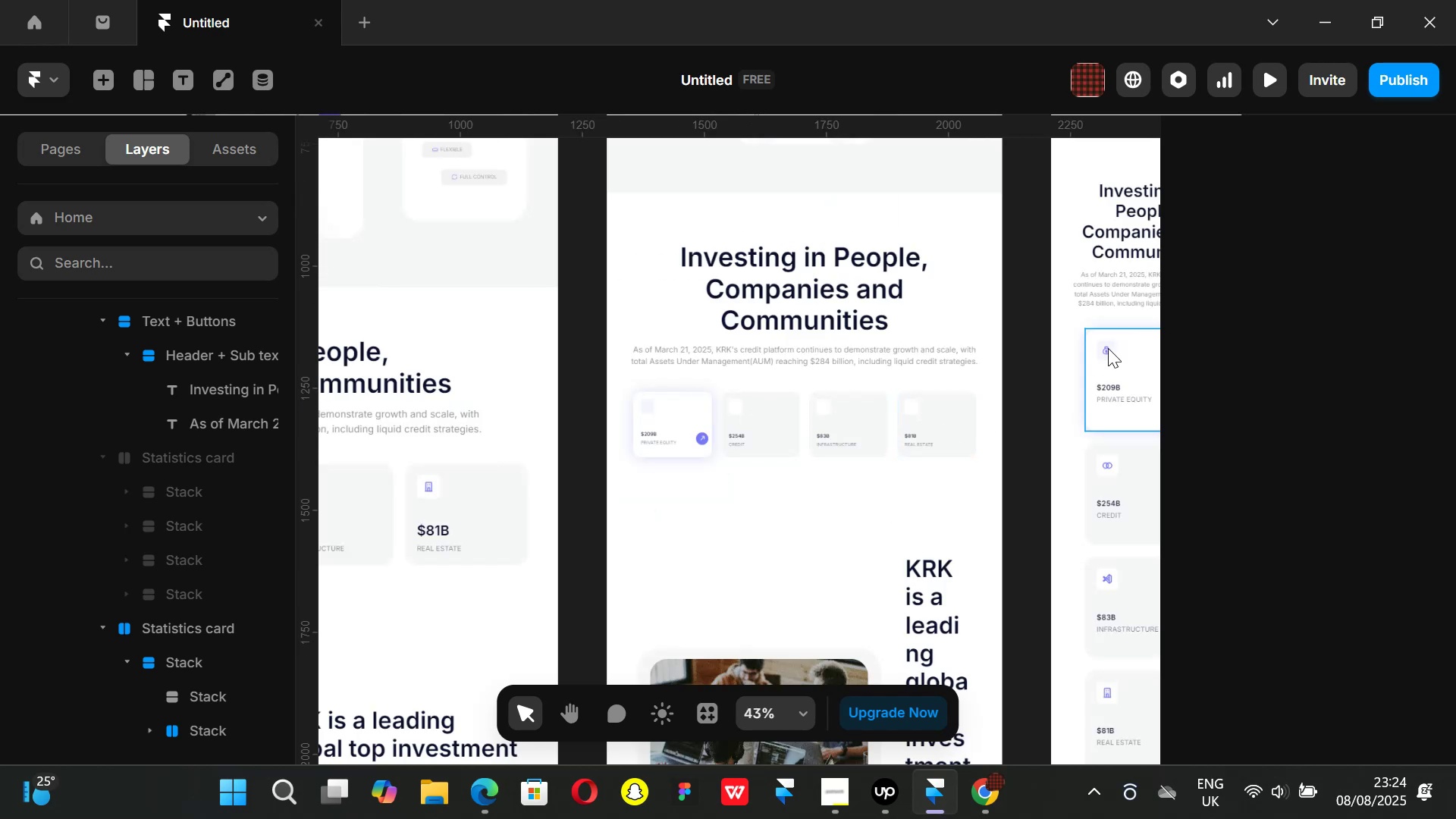 
left_click([1108, 348])
 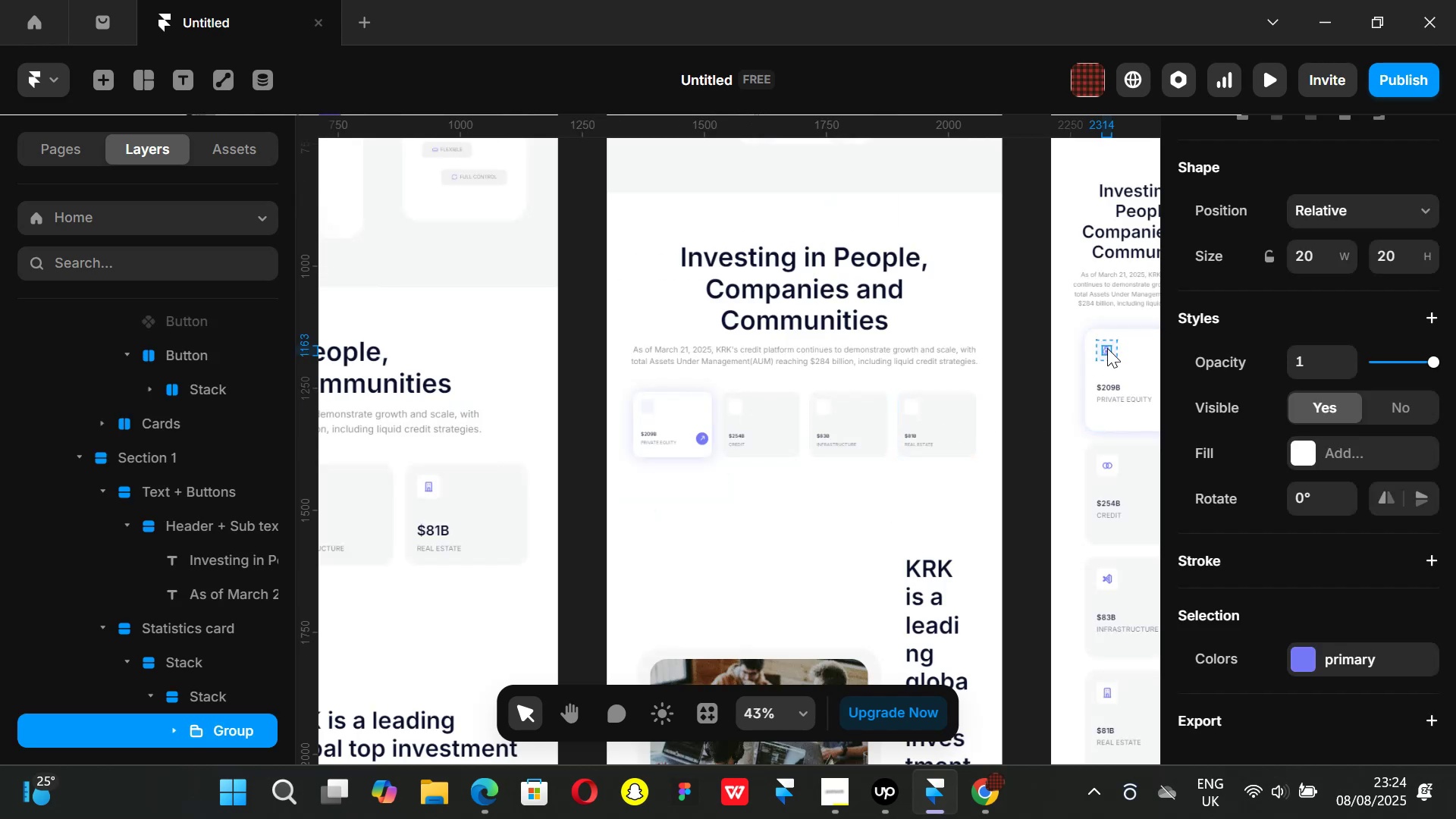 
key(Control+ControlLeft)
 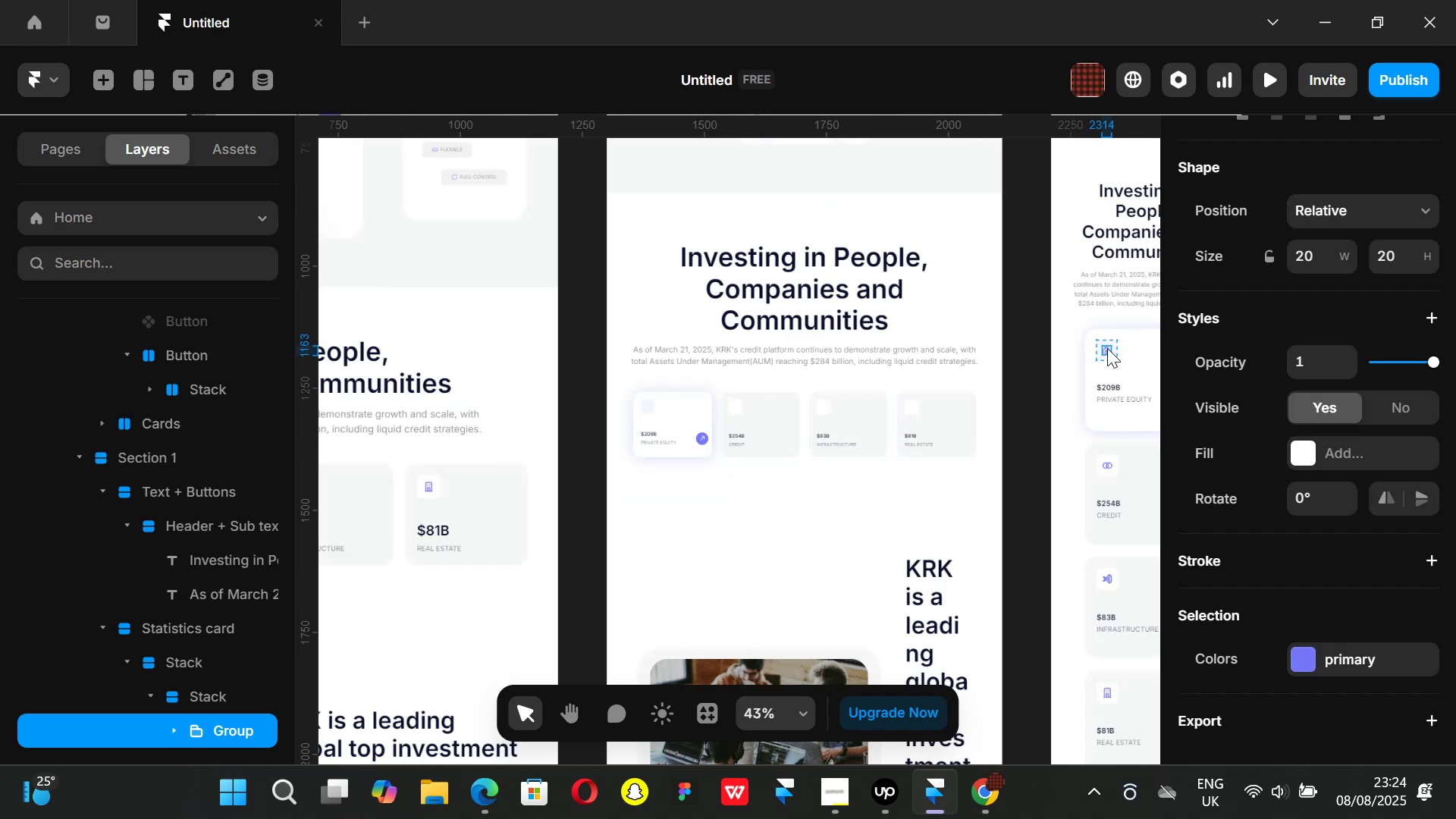 
key(Control+C)
 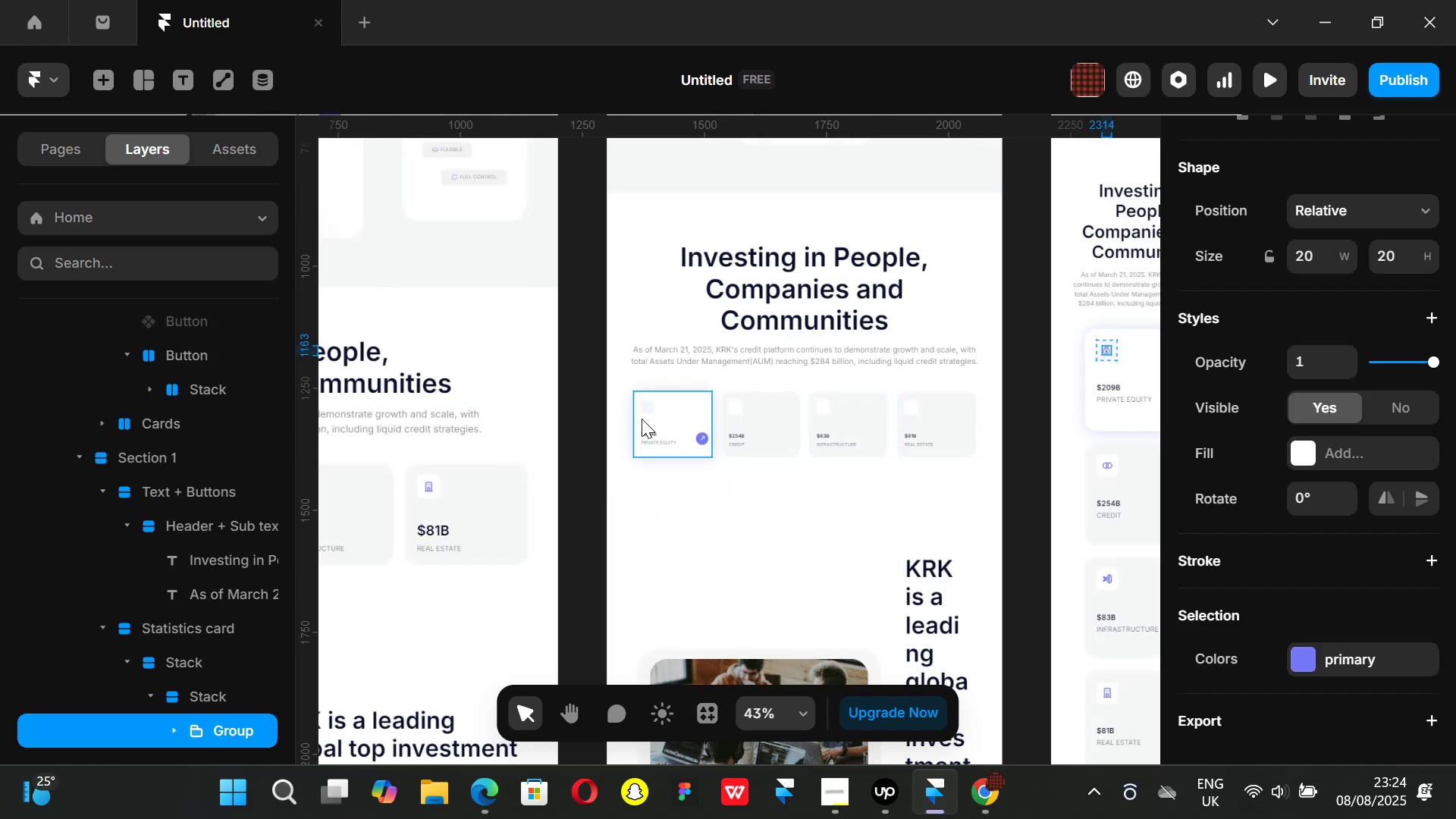 
left_click([649, 409])
 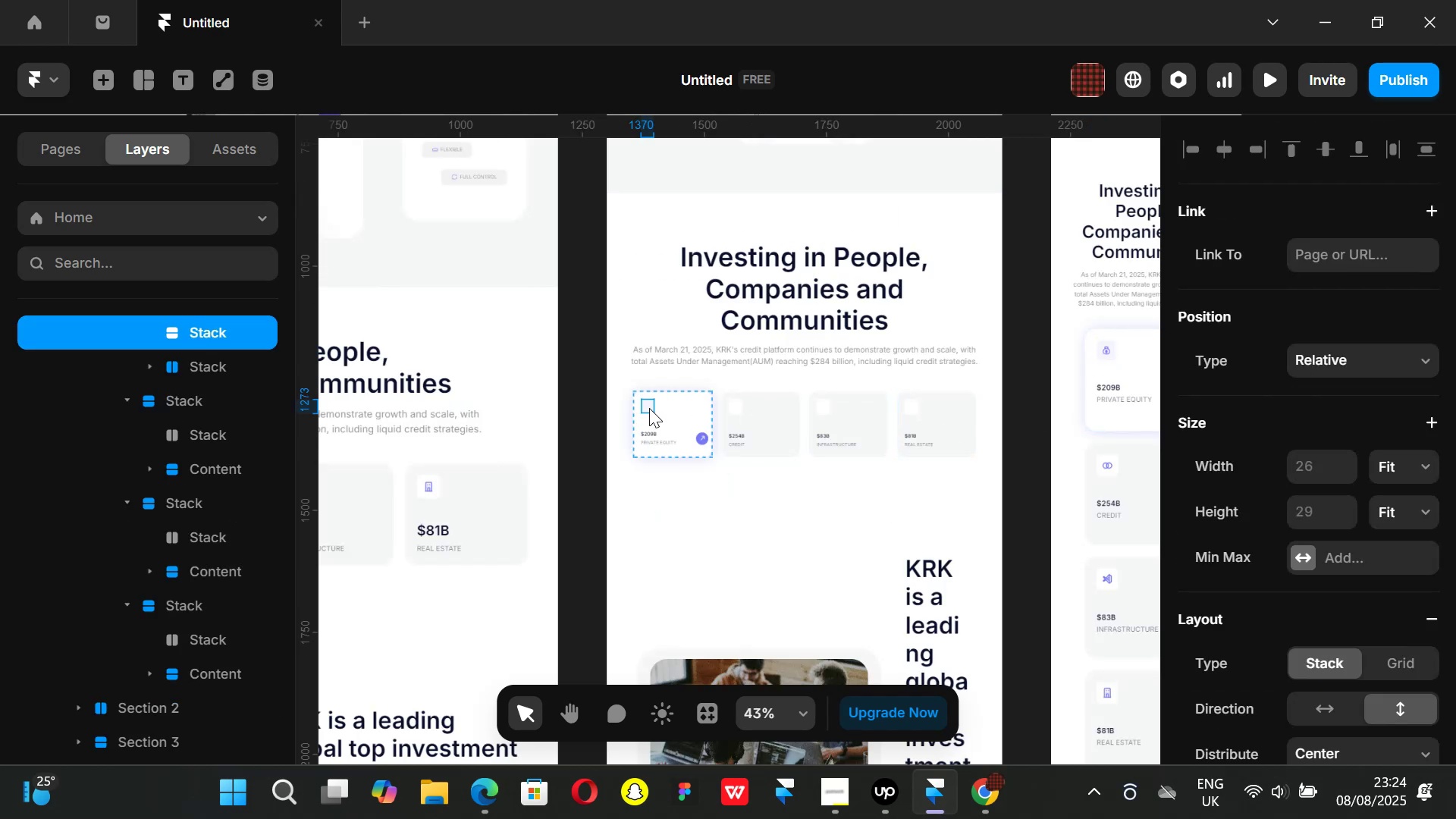 
key(Control+ControlLeft)
 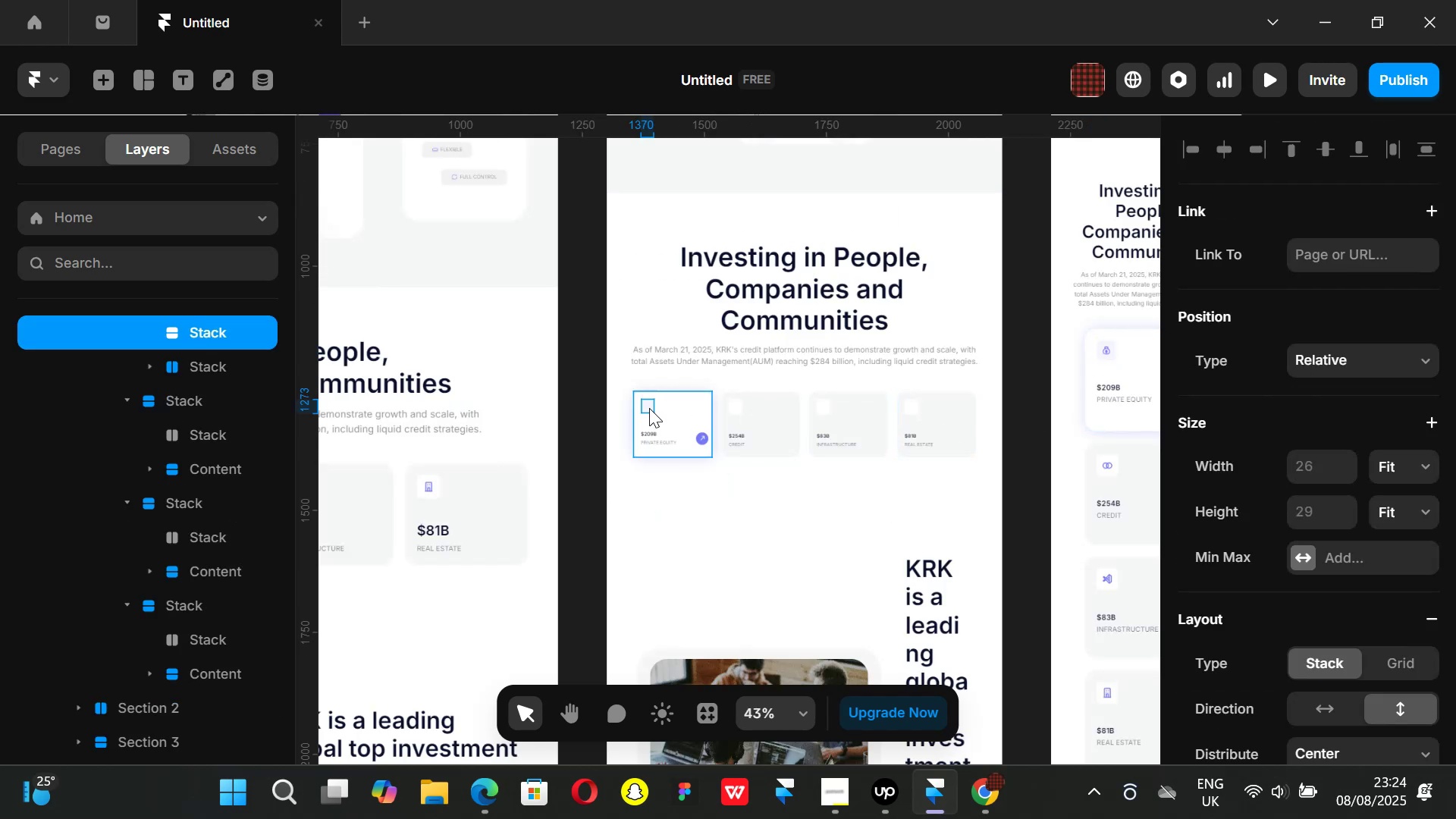 
key(Control+V)
 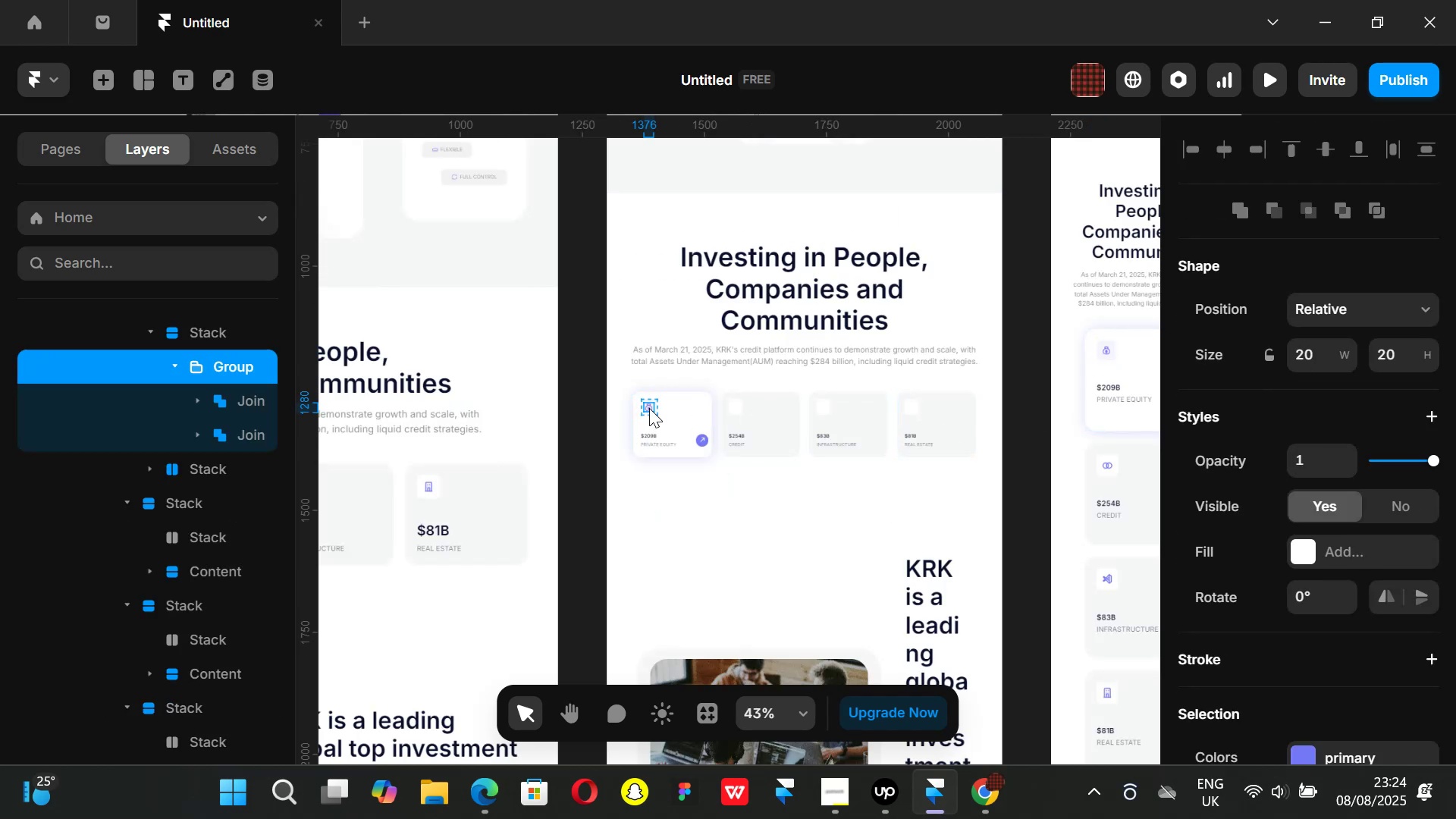 
hold_key(key=ControlLeft, duration=1.51)
scroll: coordinate [690, 410], scroll_direction: up, amount: 6.0
 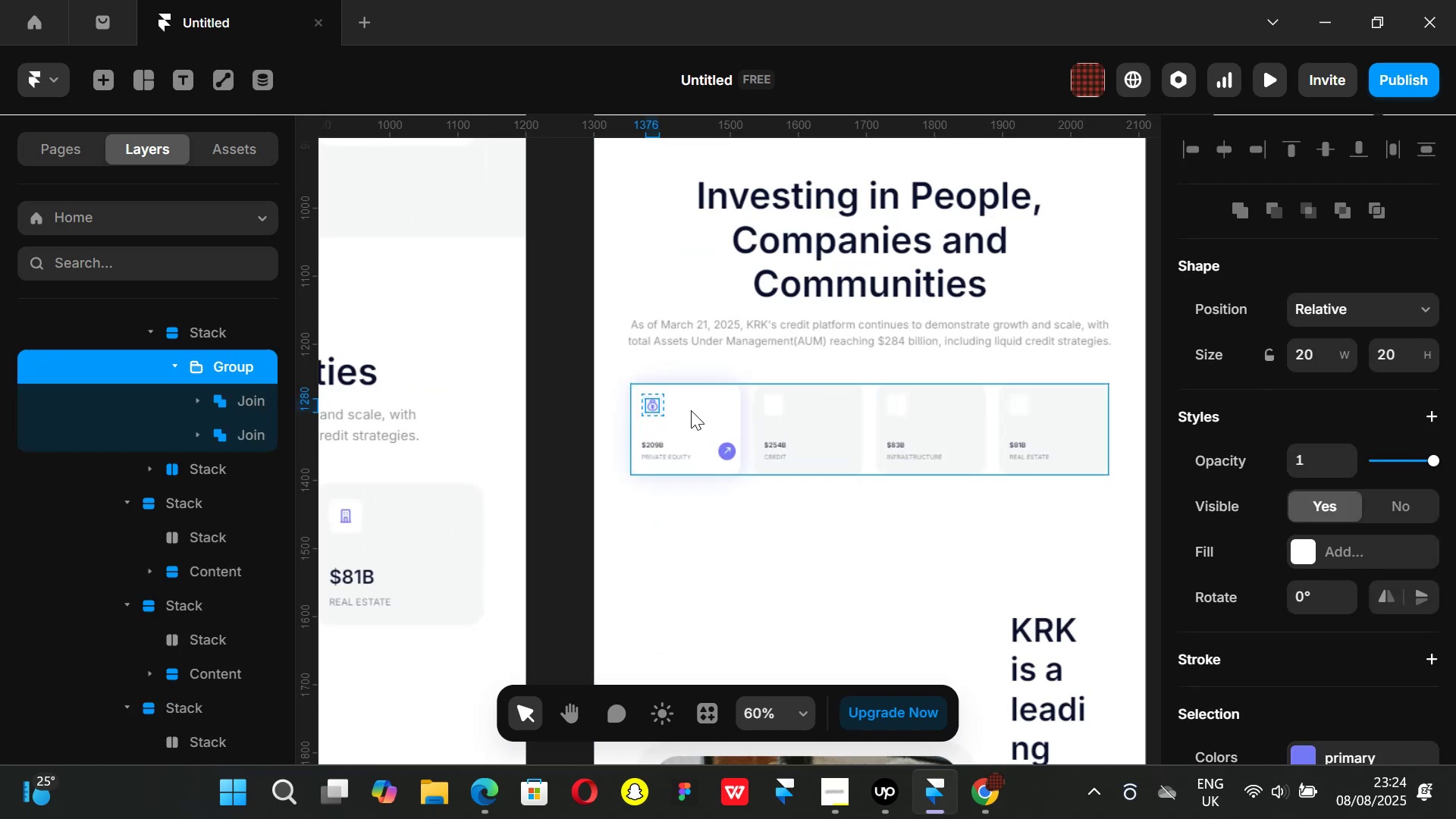 
hold_key(key=ControlLeft, duration=0.43)
 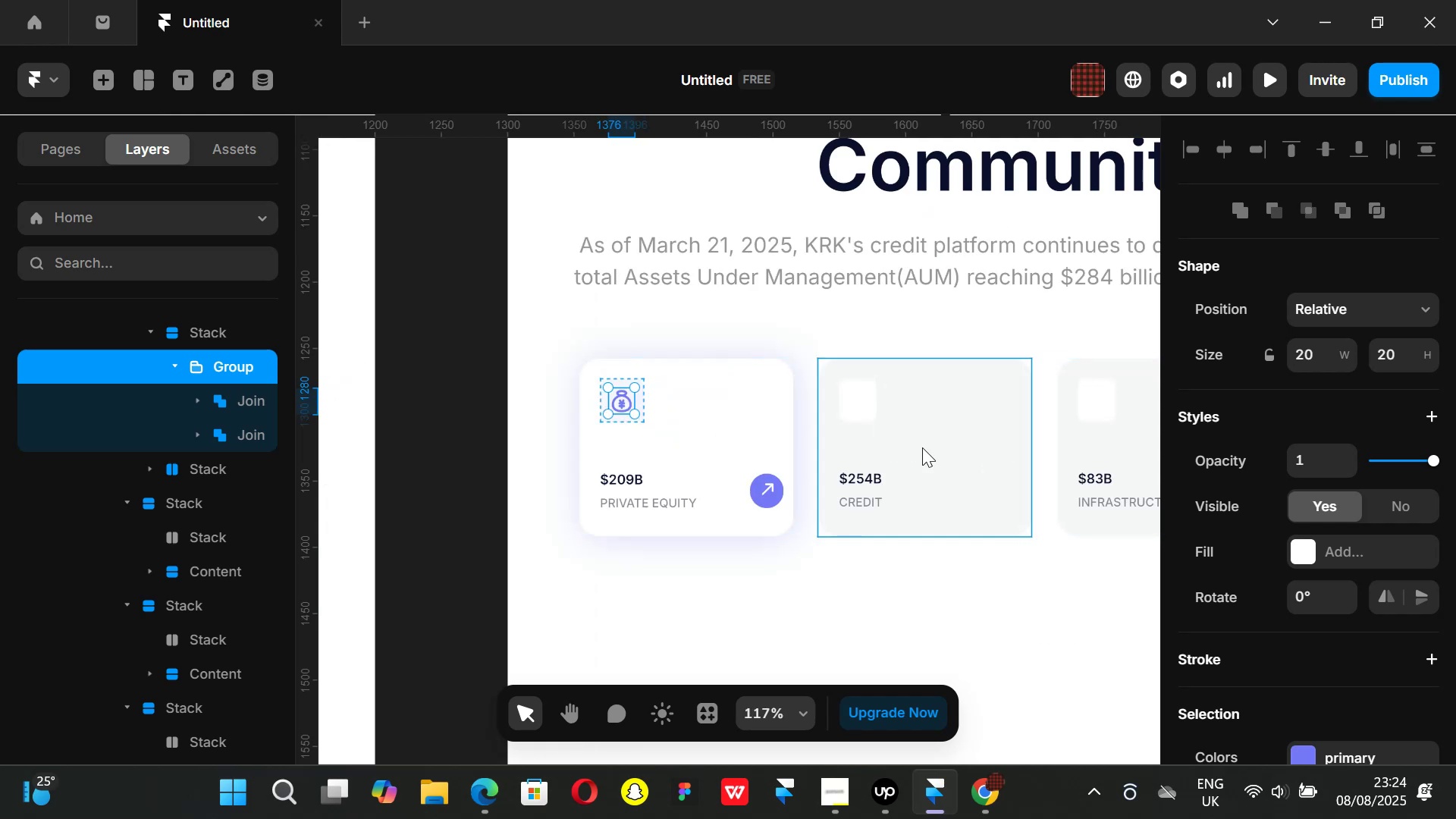 
hold_key(key=ControlLeft, duration=0.83)
scroll: coordinate [922, 447], scroll_direction: down, amount: 6.0
 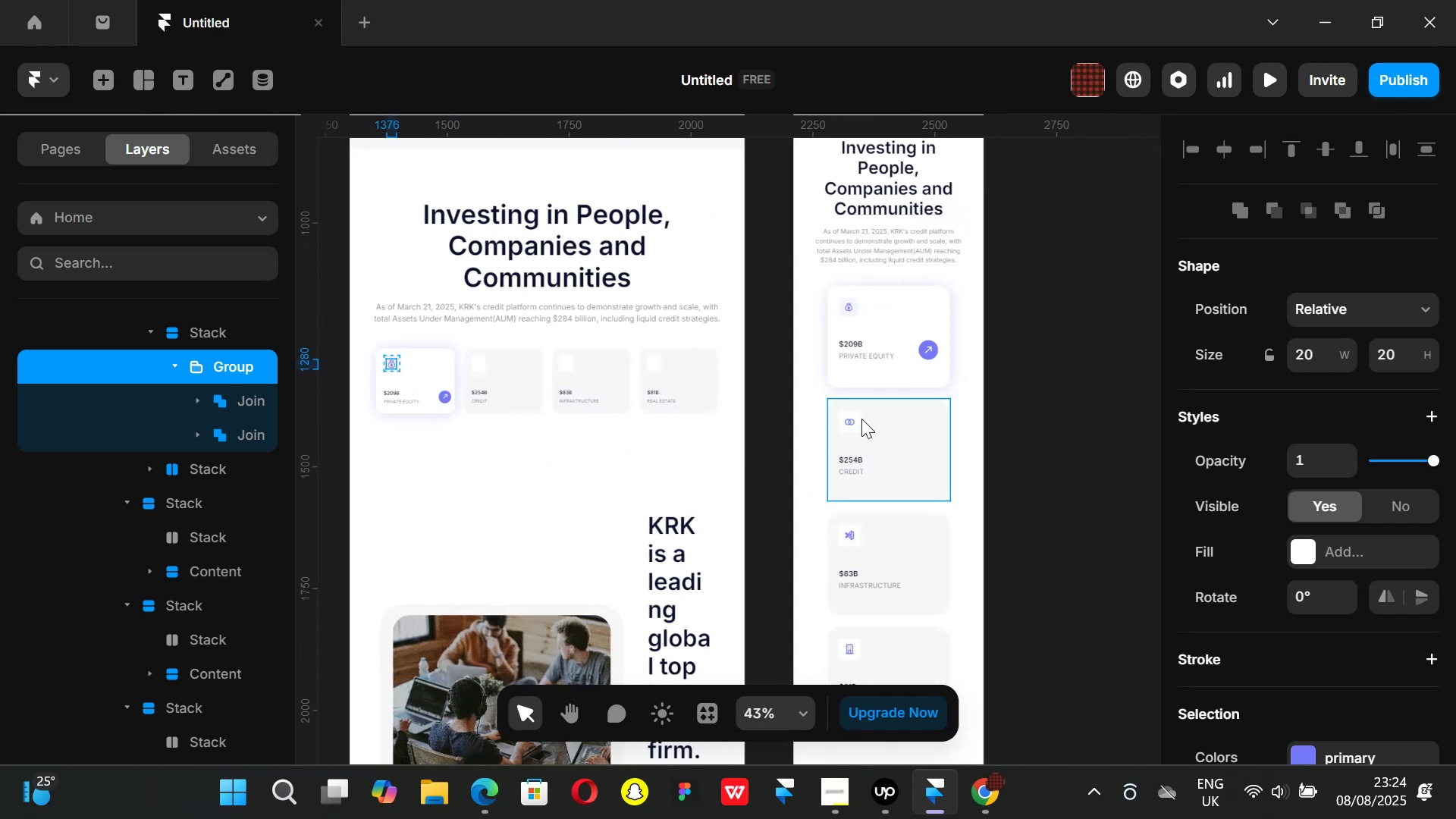 
left_click([848, 416])
 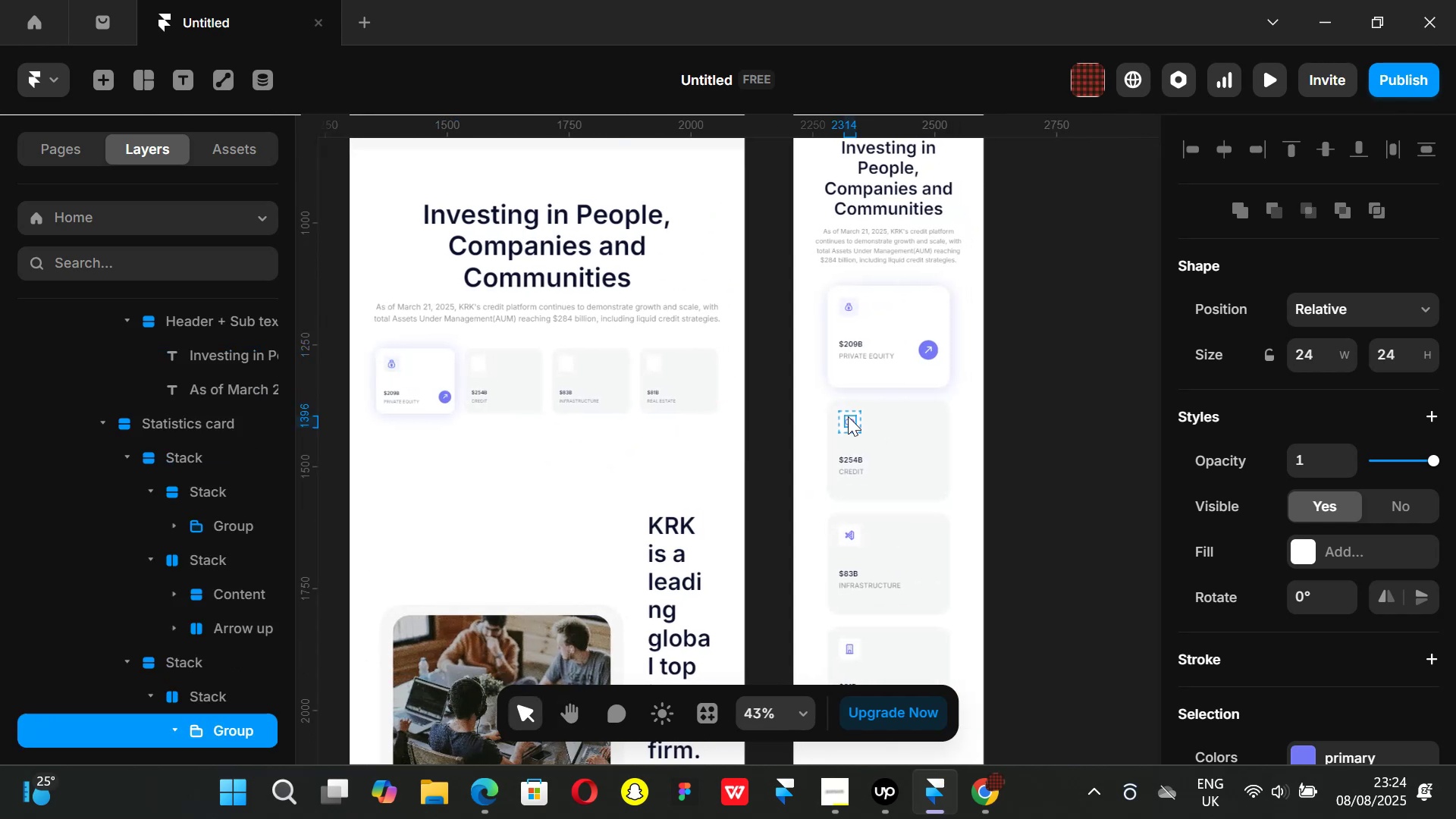 
key(Control+ControlLeft)
 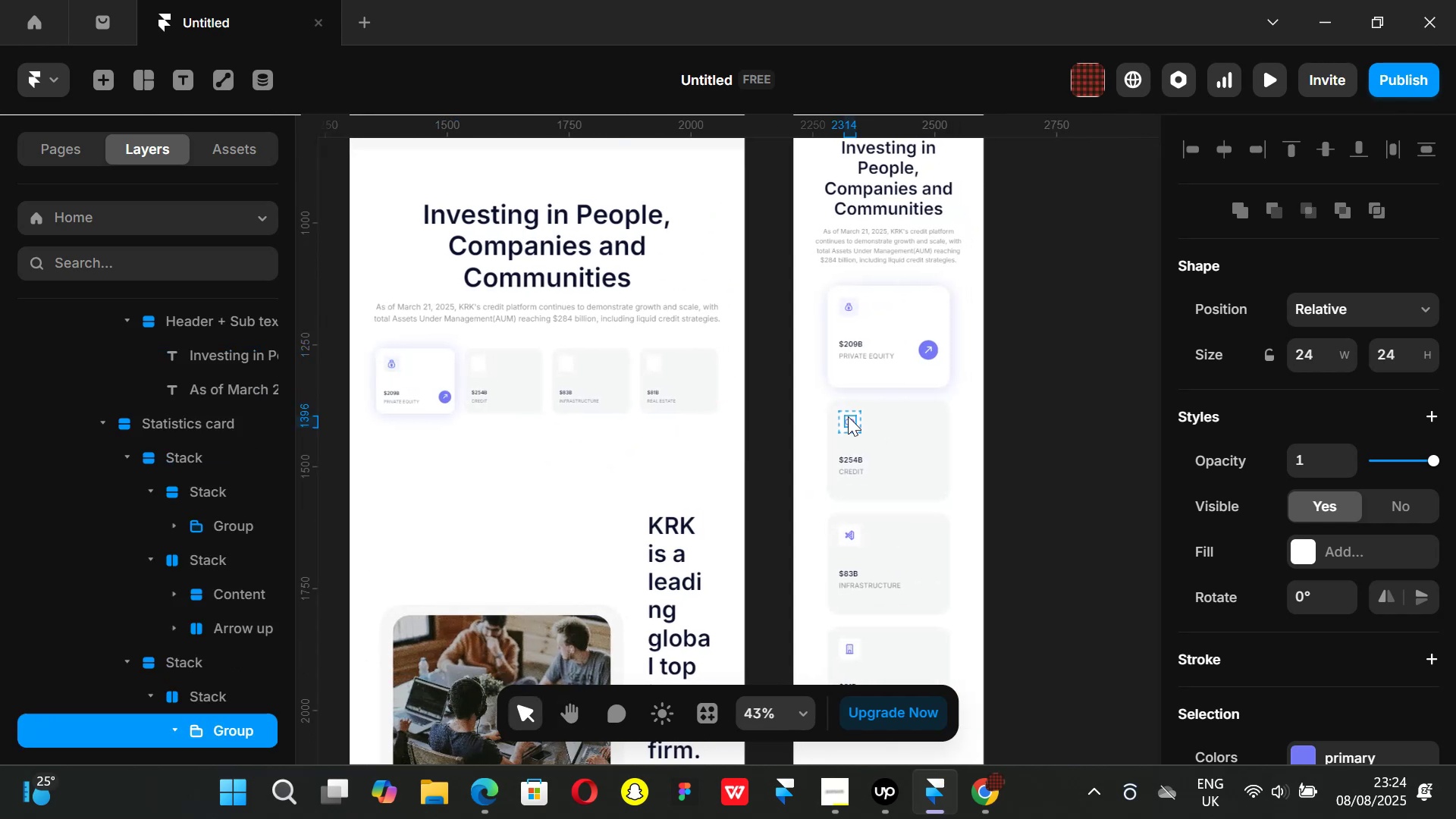 
key(Control+C)
 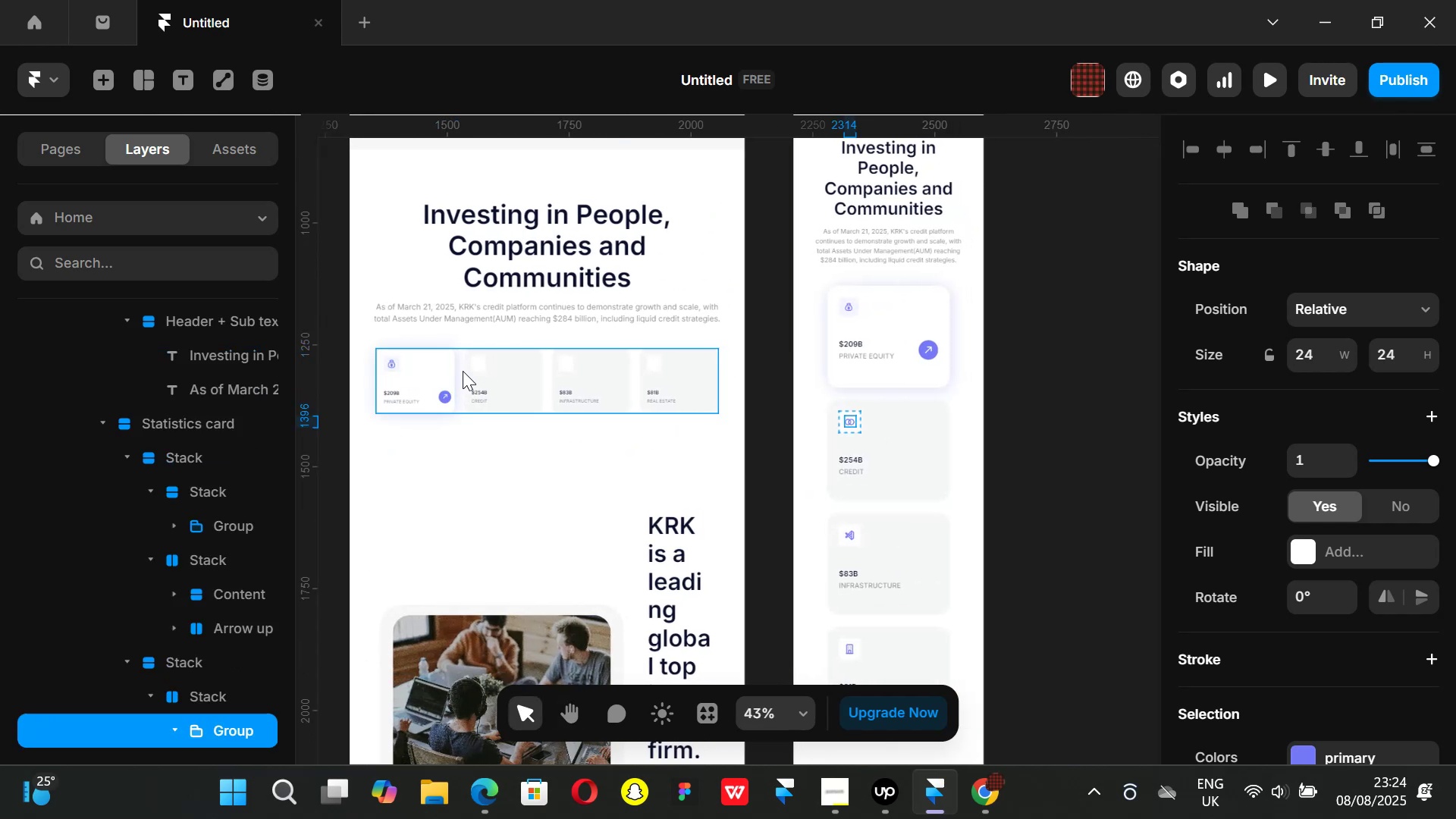 
left_click([480, 361])
 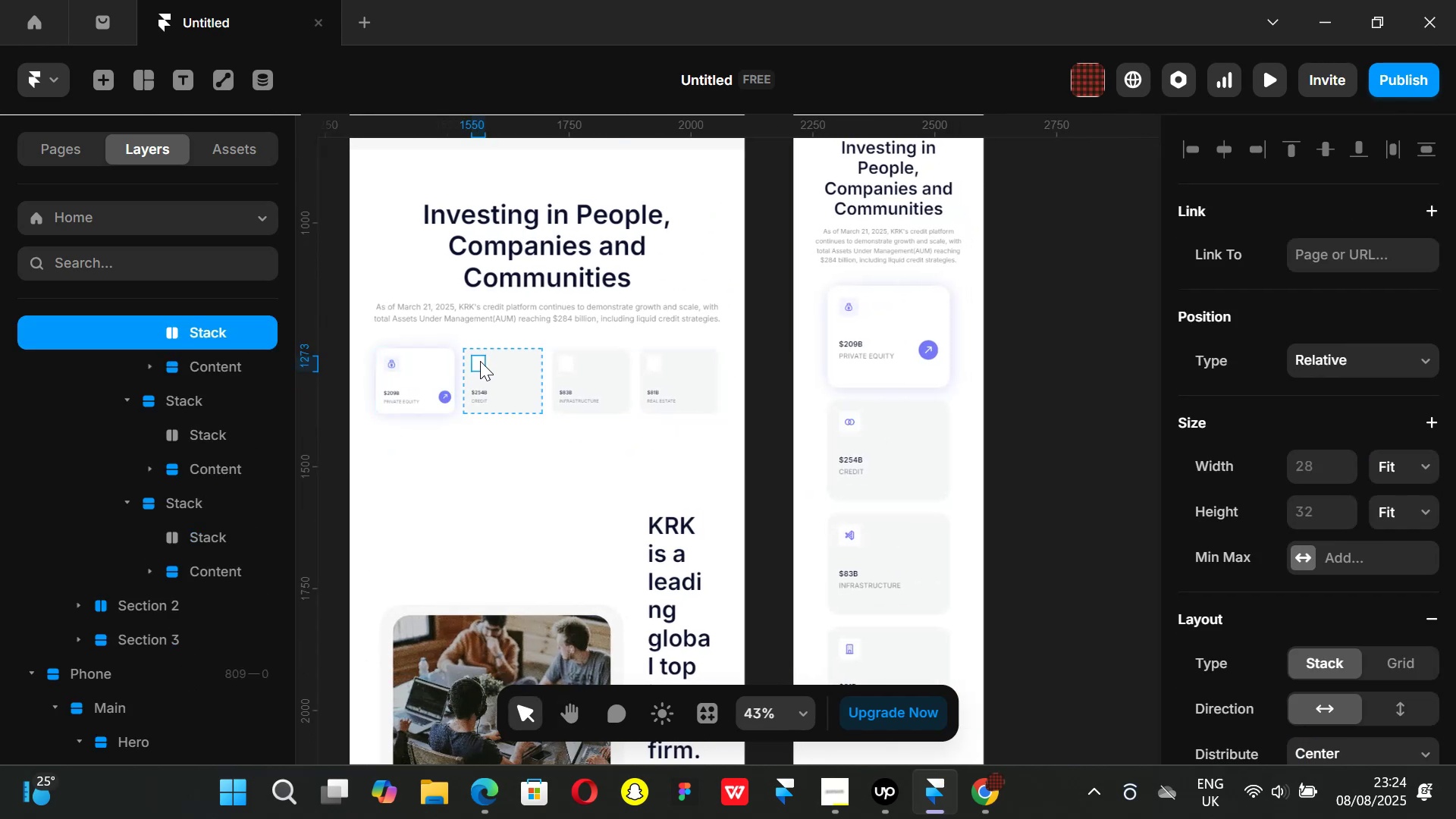 
key(Control+ControlLeft)
 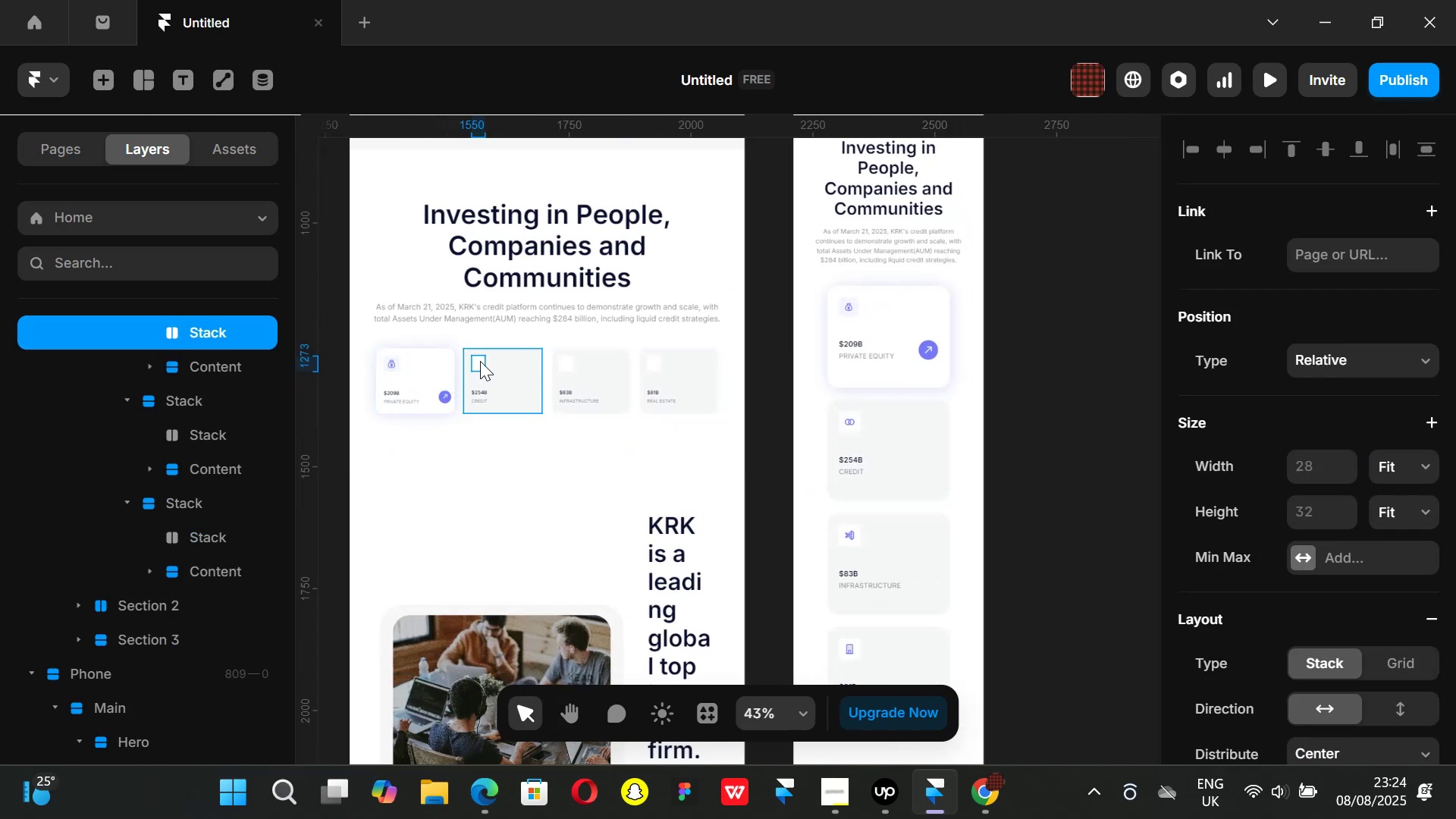 
key(Control+V)
 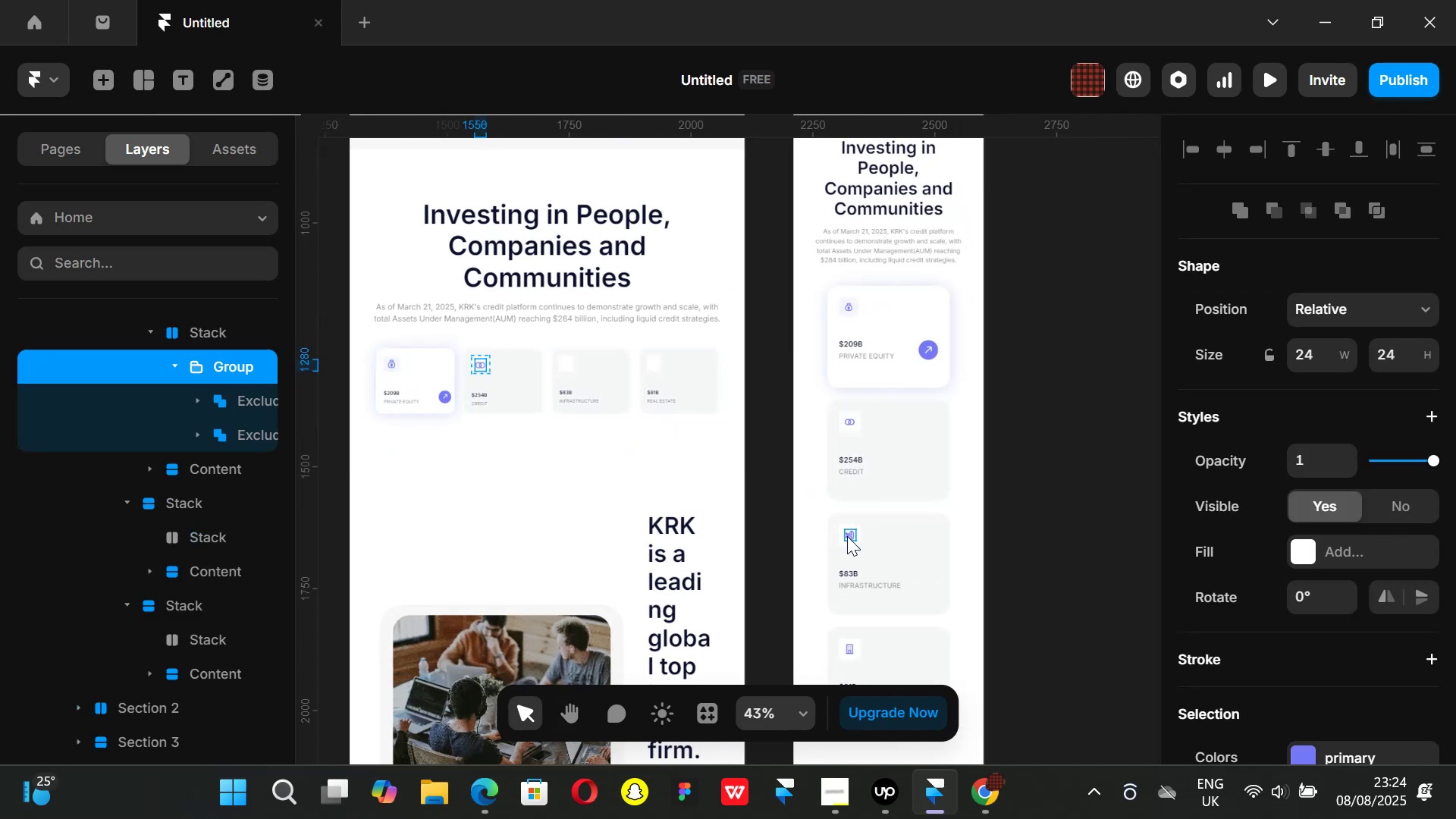 
left_click([847, 536])
 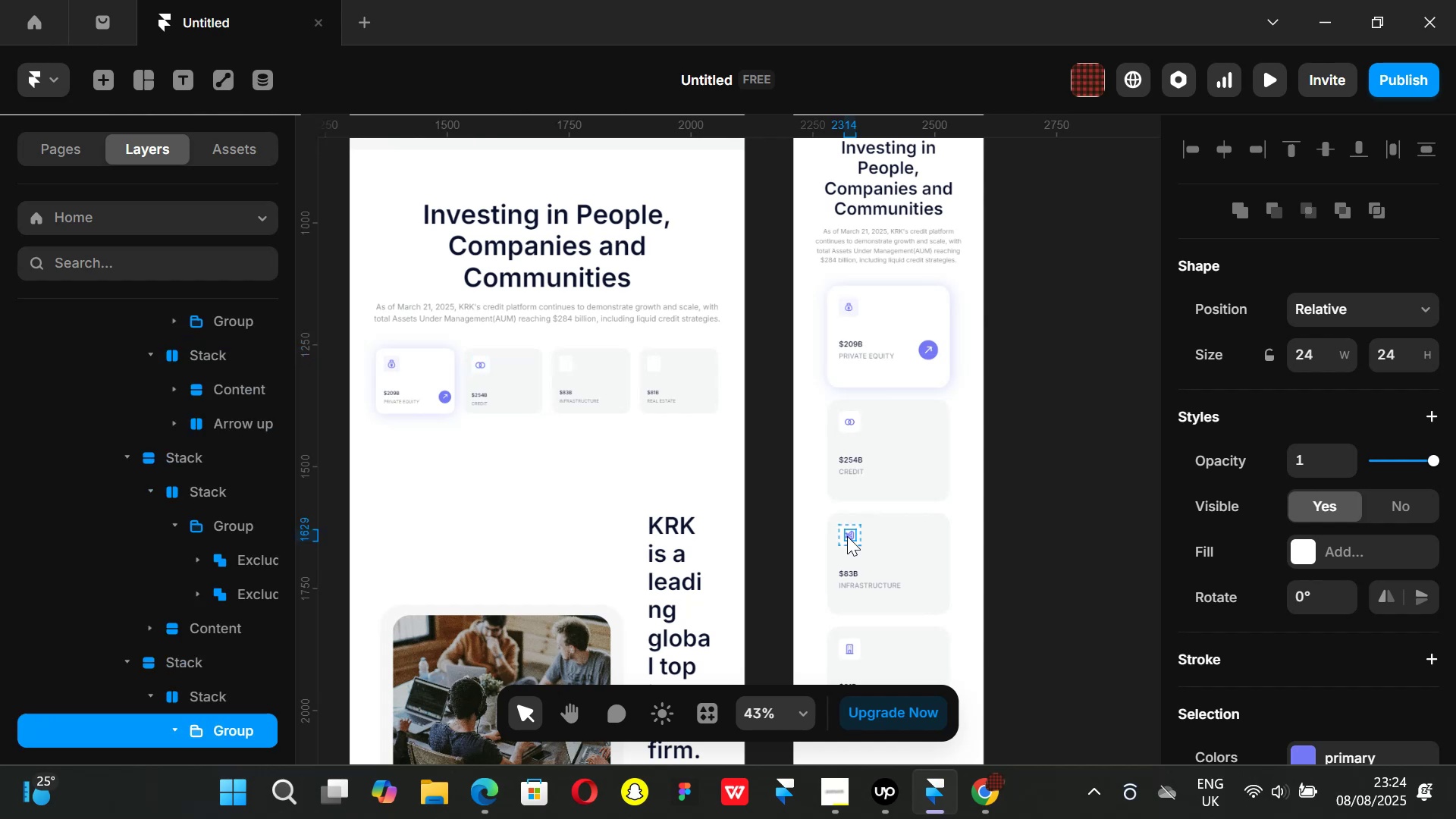 
key(Control+C)
 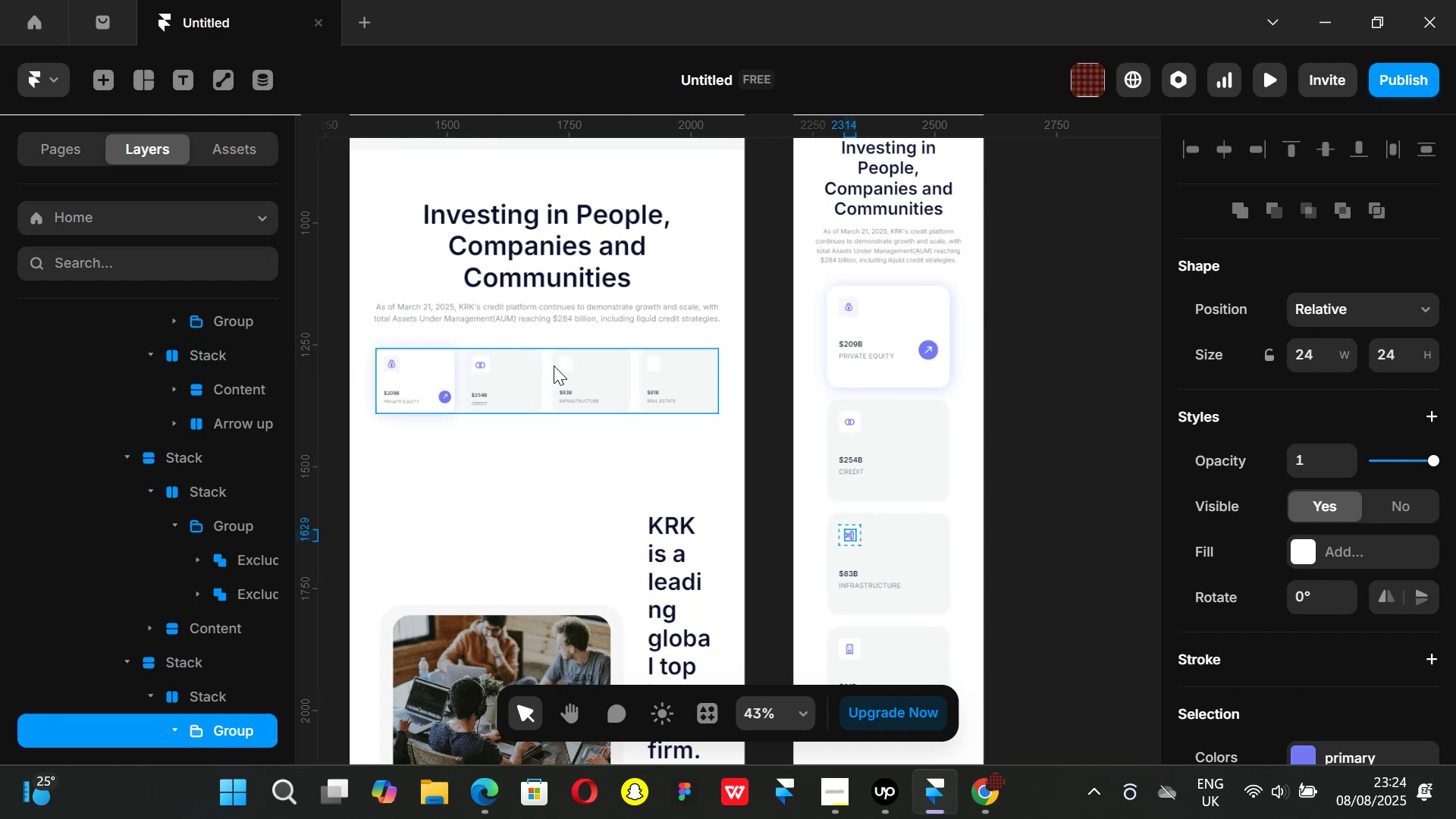 
left_click([562, 366])
 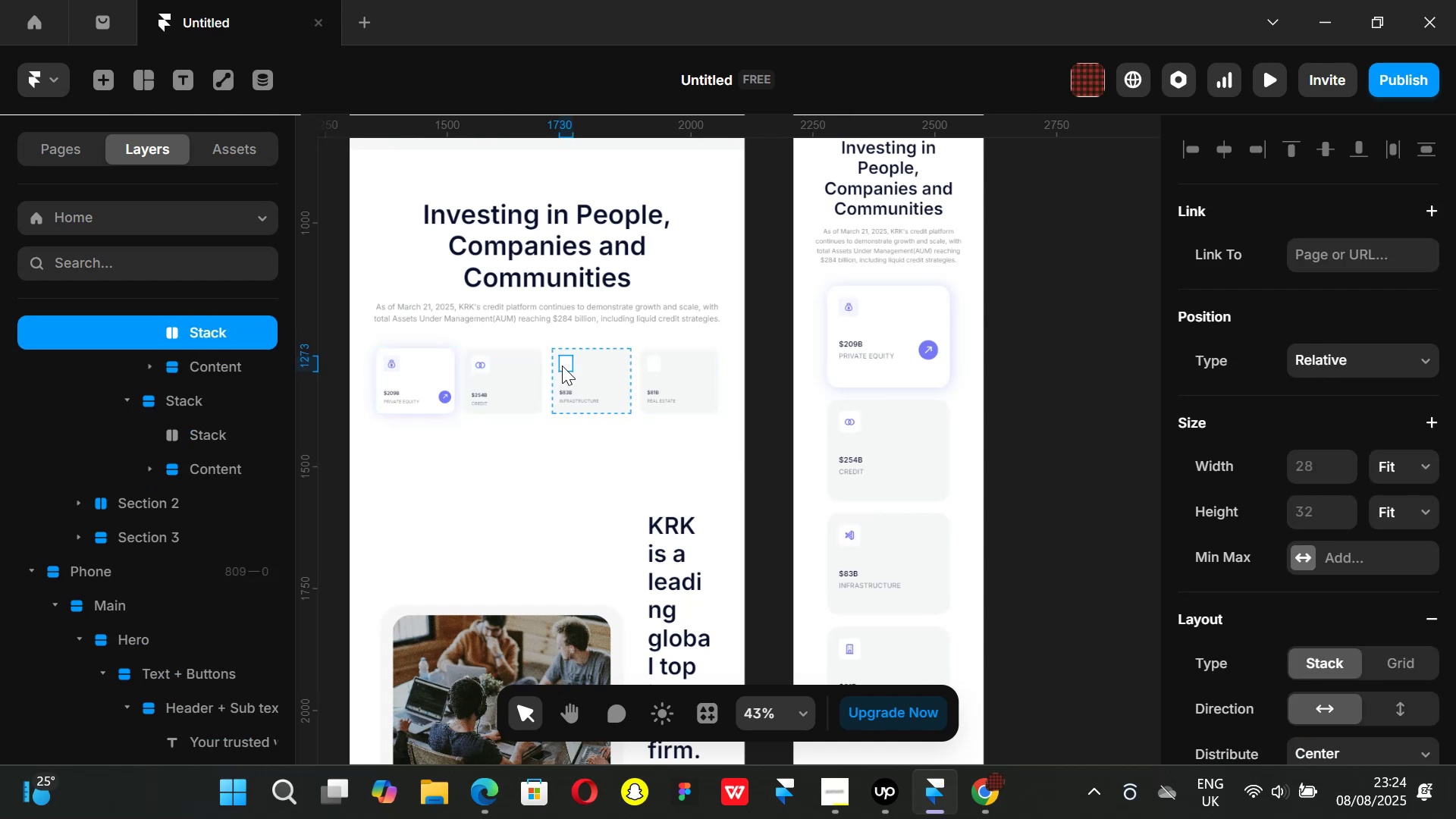 
key(Control+ControlLeft)
 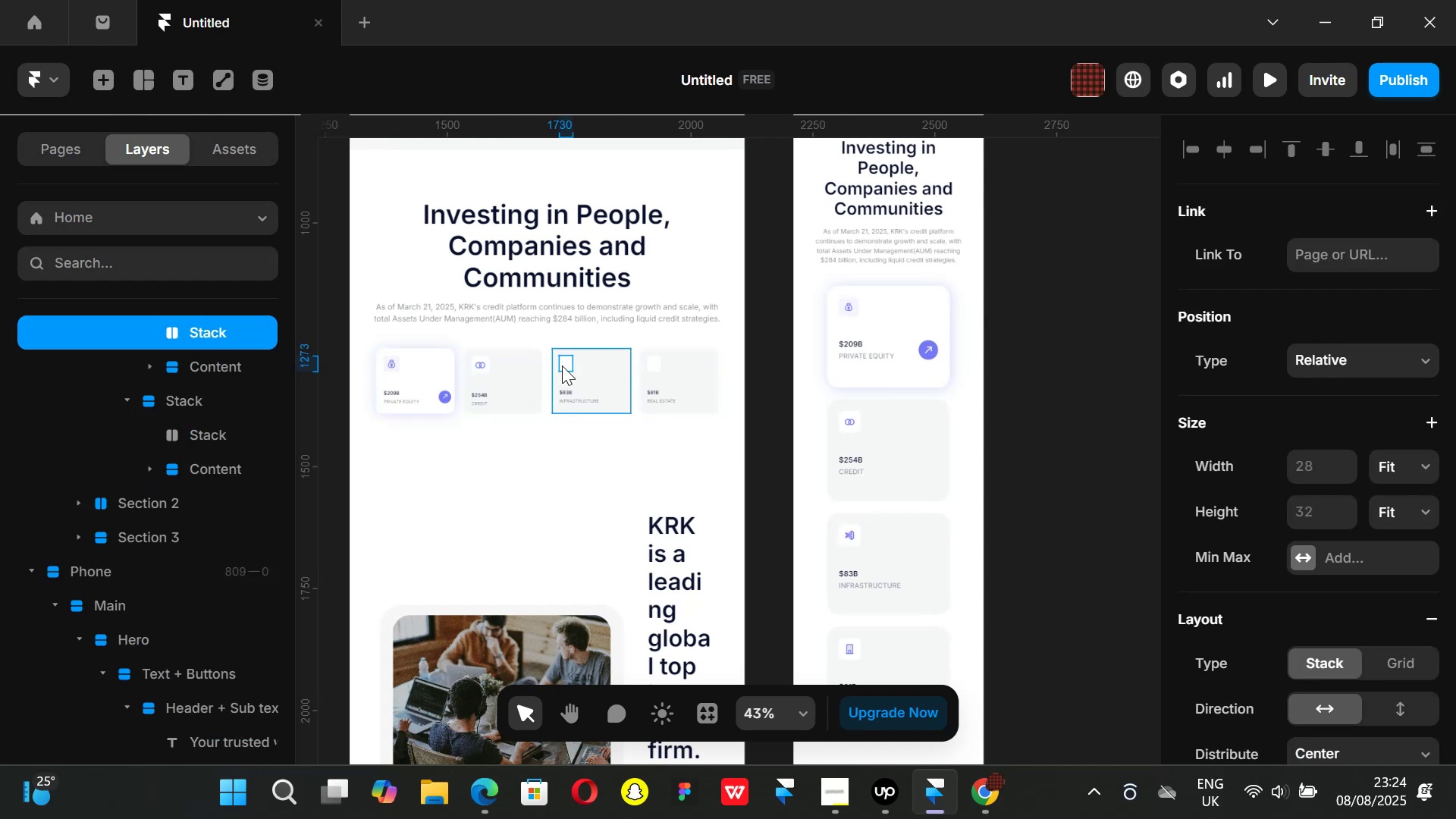 
key(Control+V)
 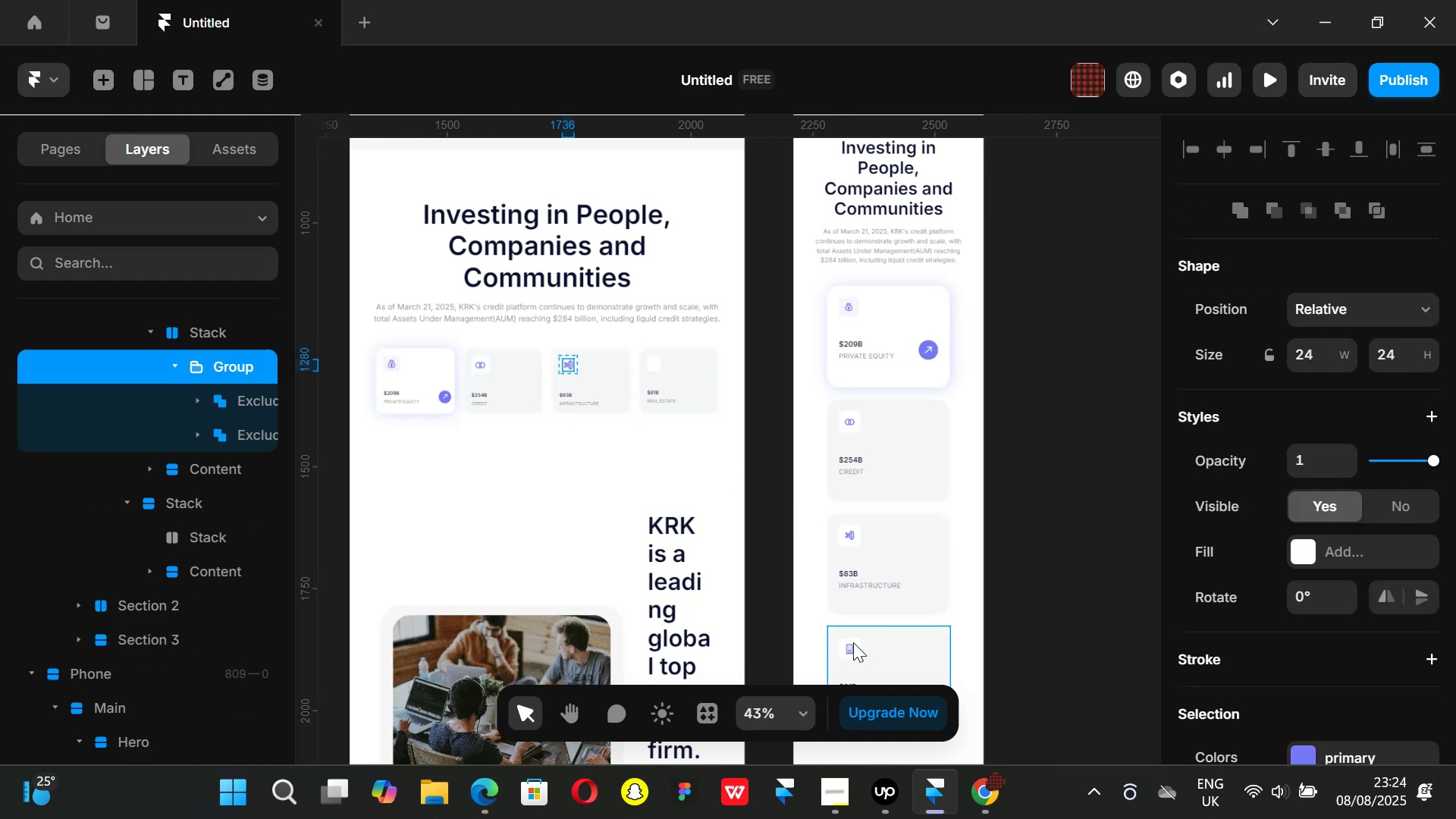 
left_click([847, 643])
 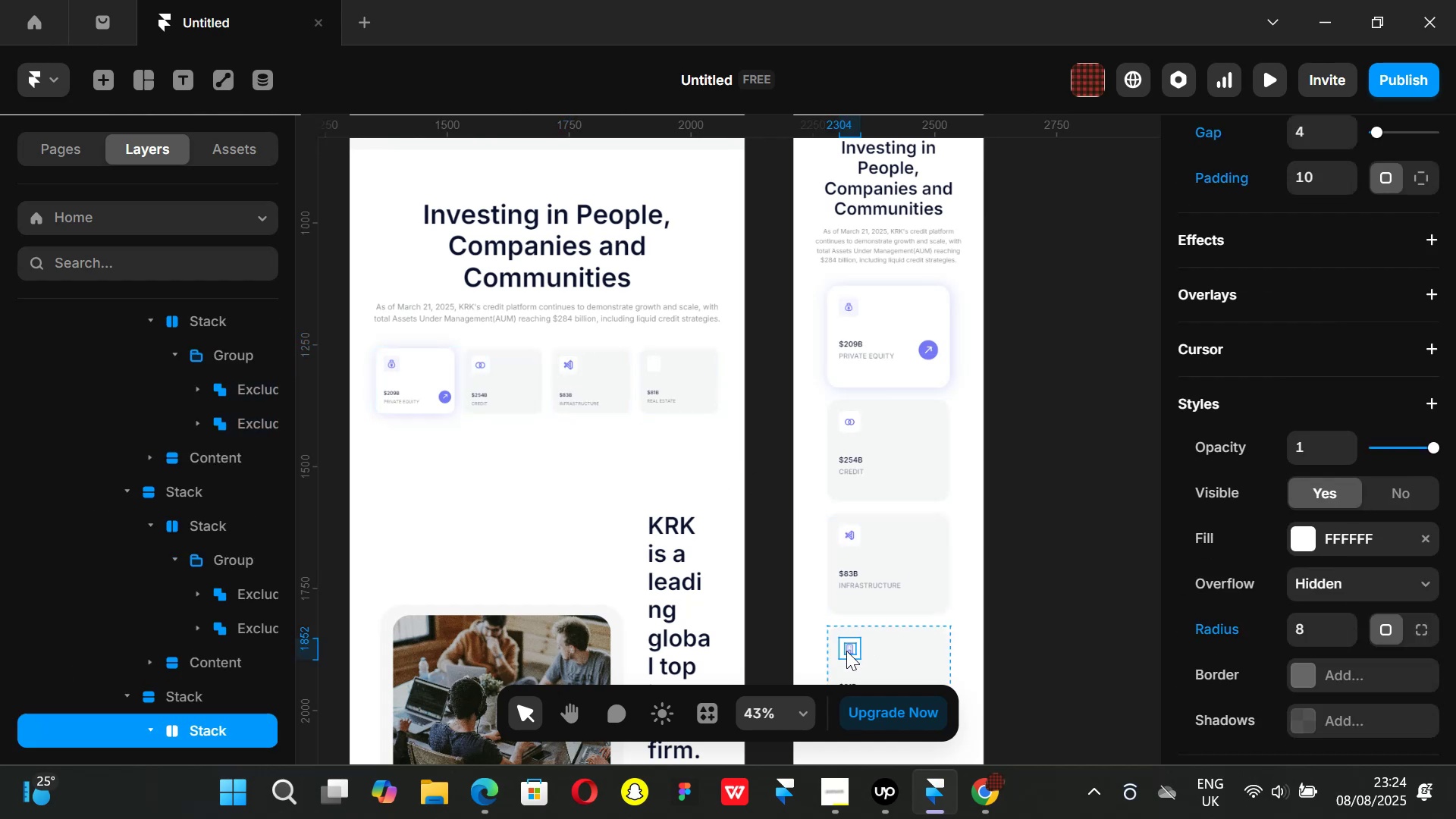 
left_click([846, 651])
 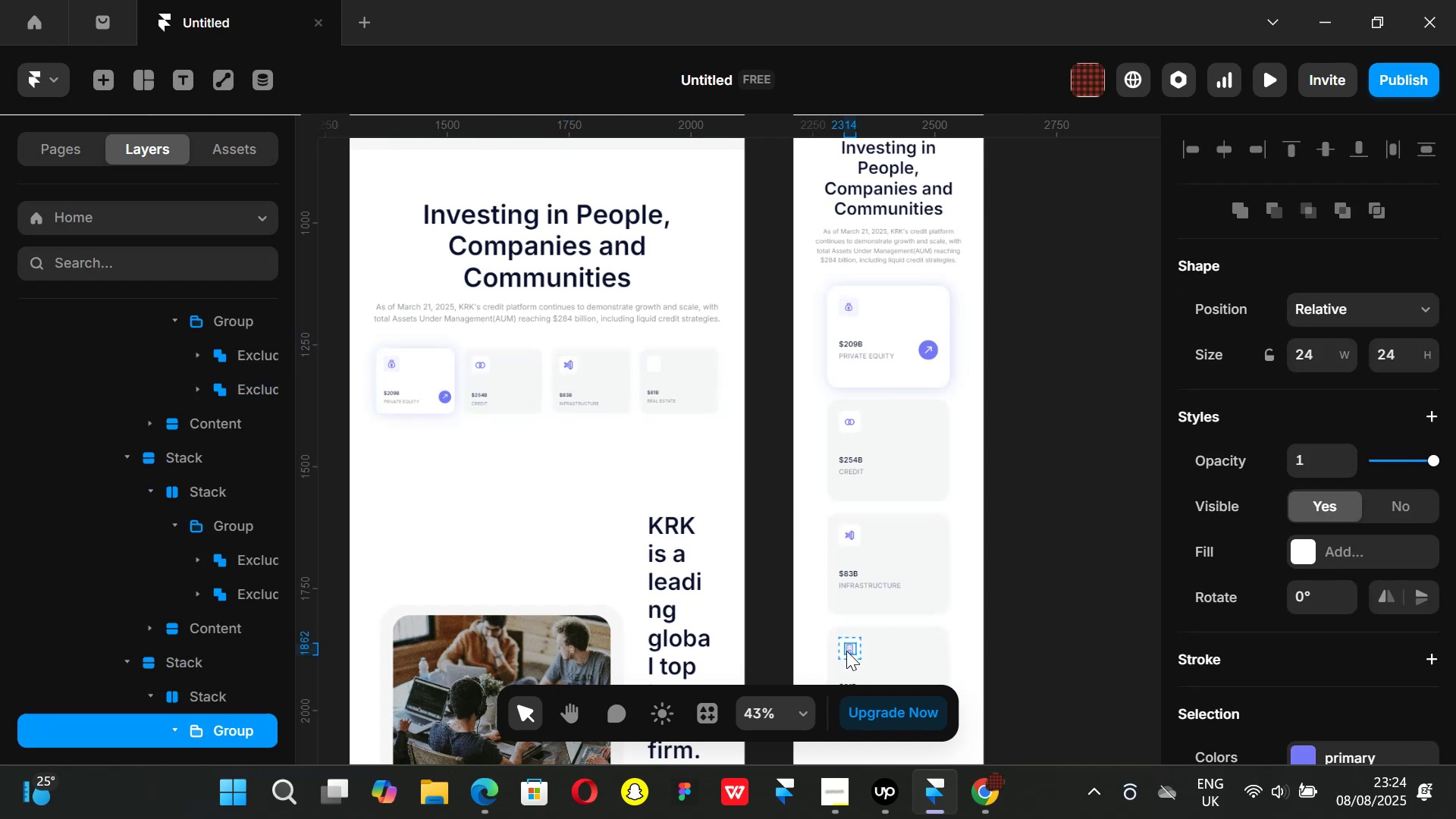 
key(Control+ControlLeft)
 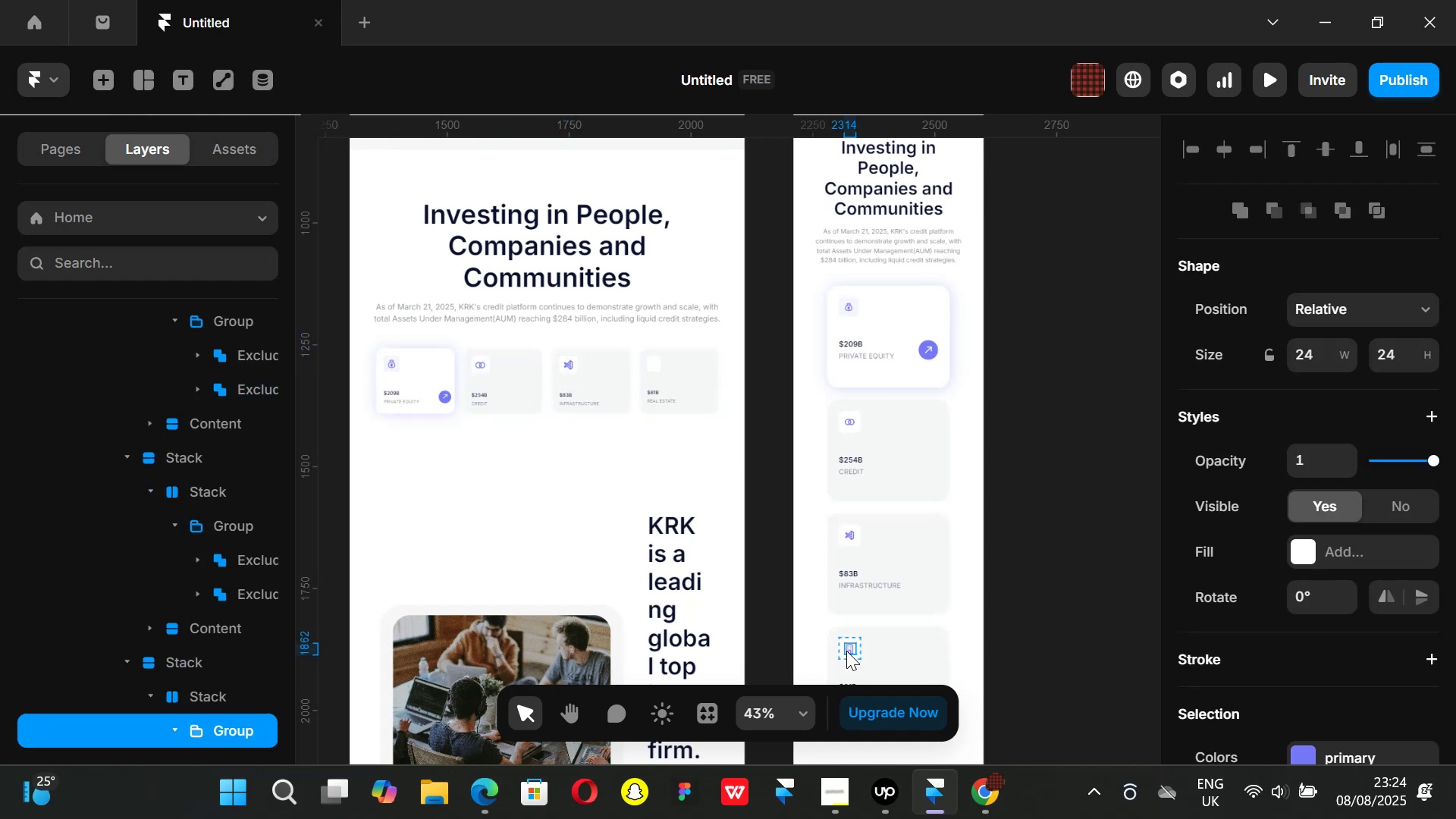 
key(Control+C)
 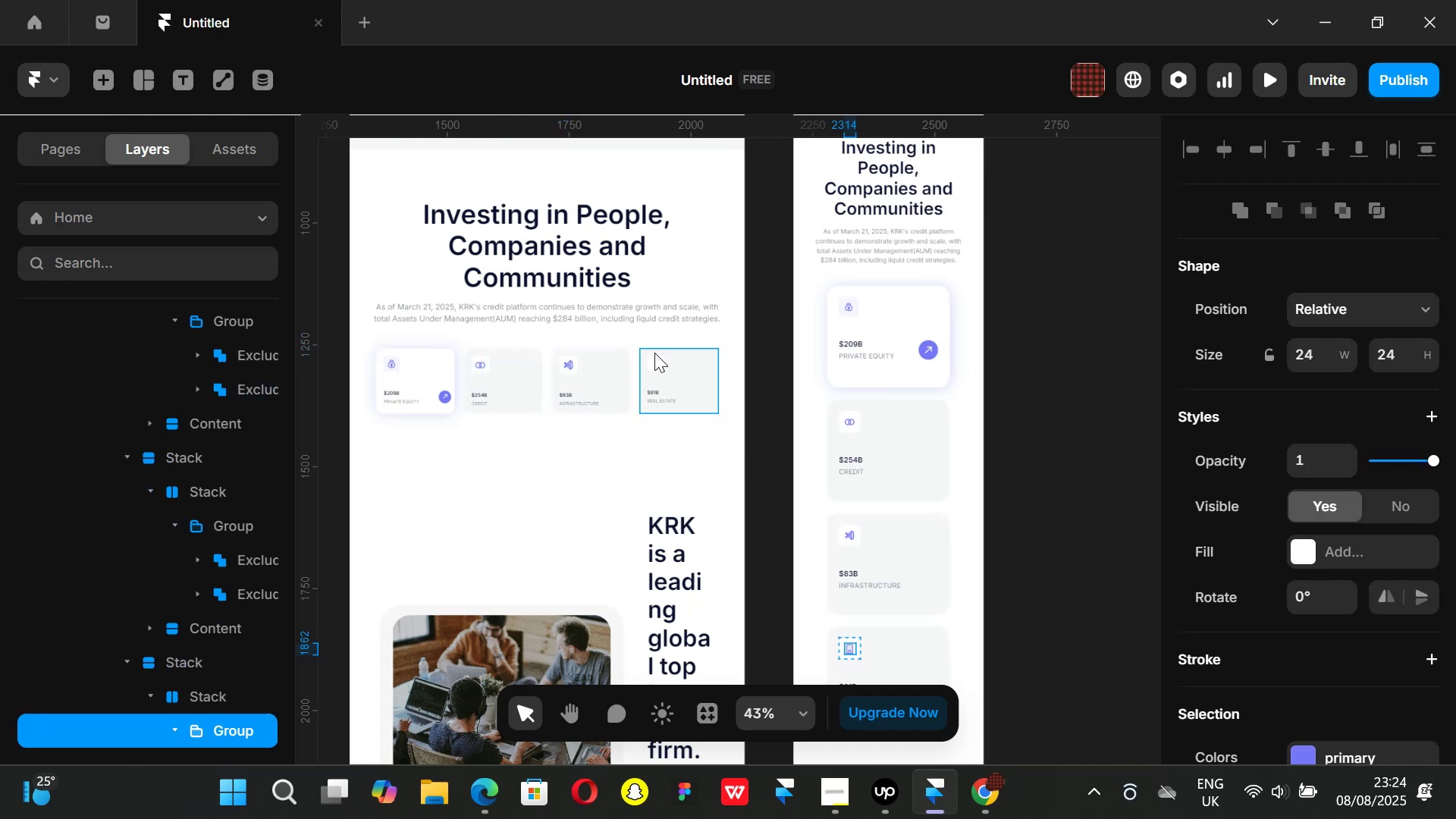 
left_click([654, 366])
 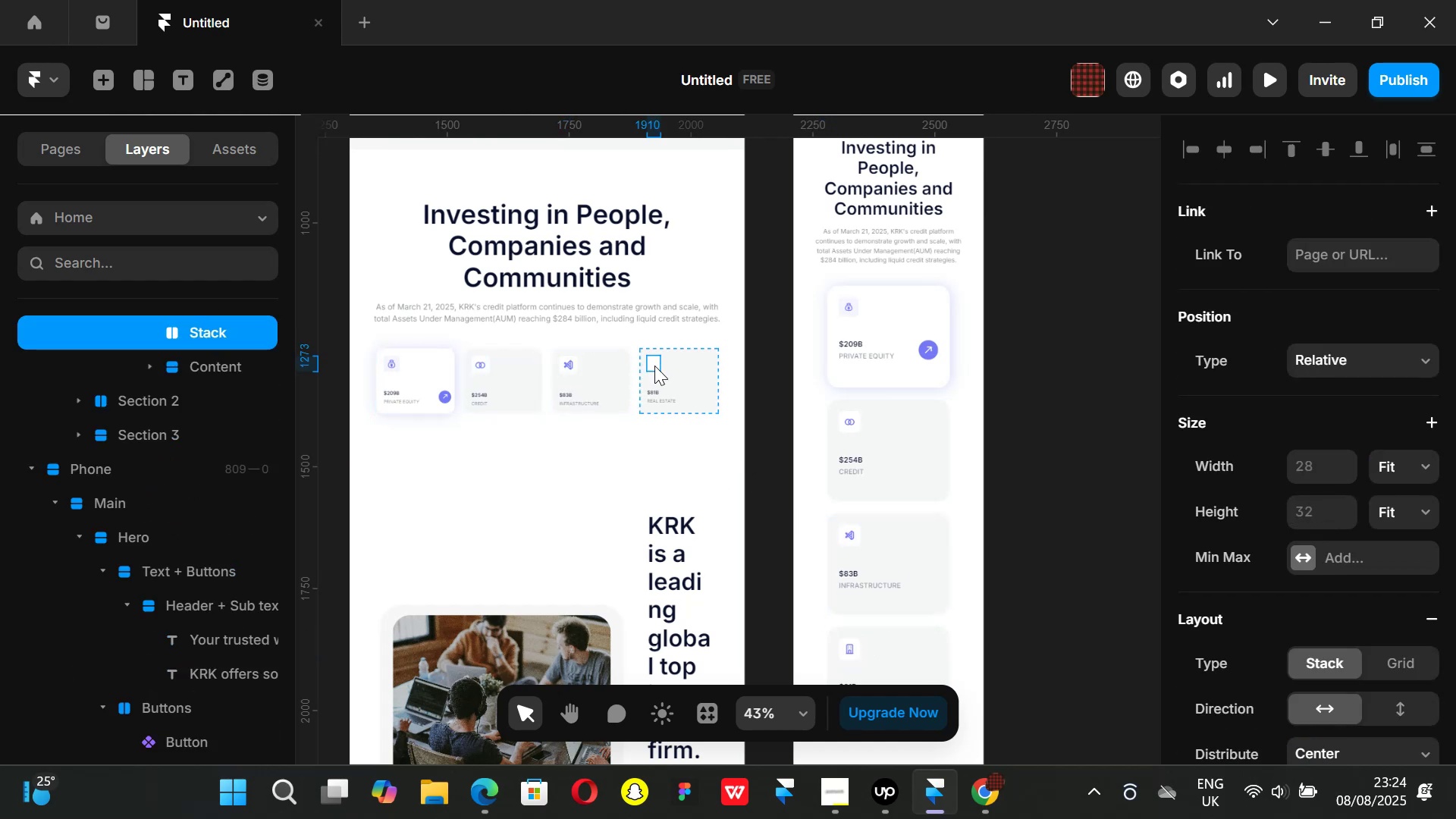 
key(Control+ControlLeft)
 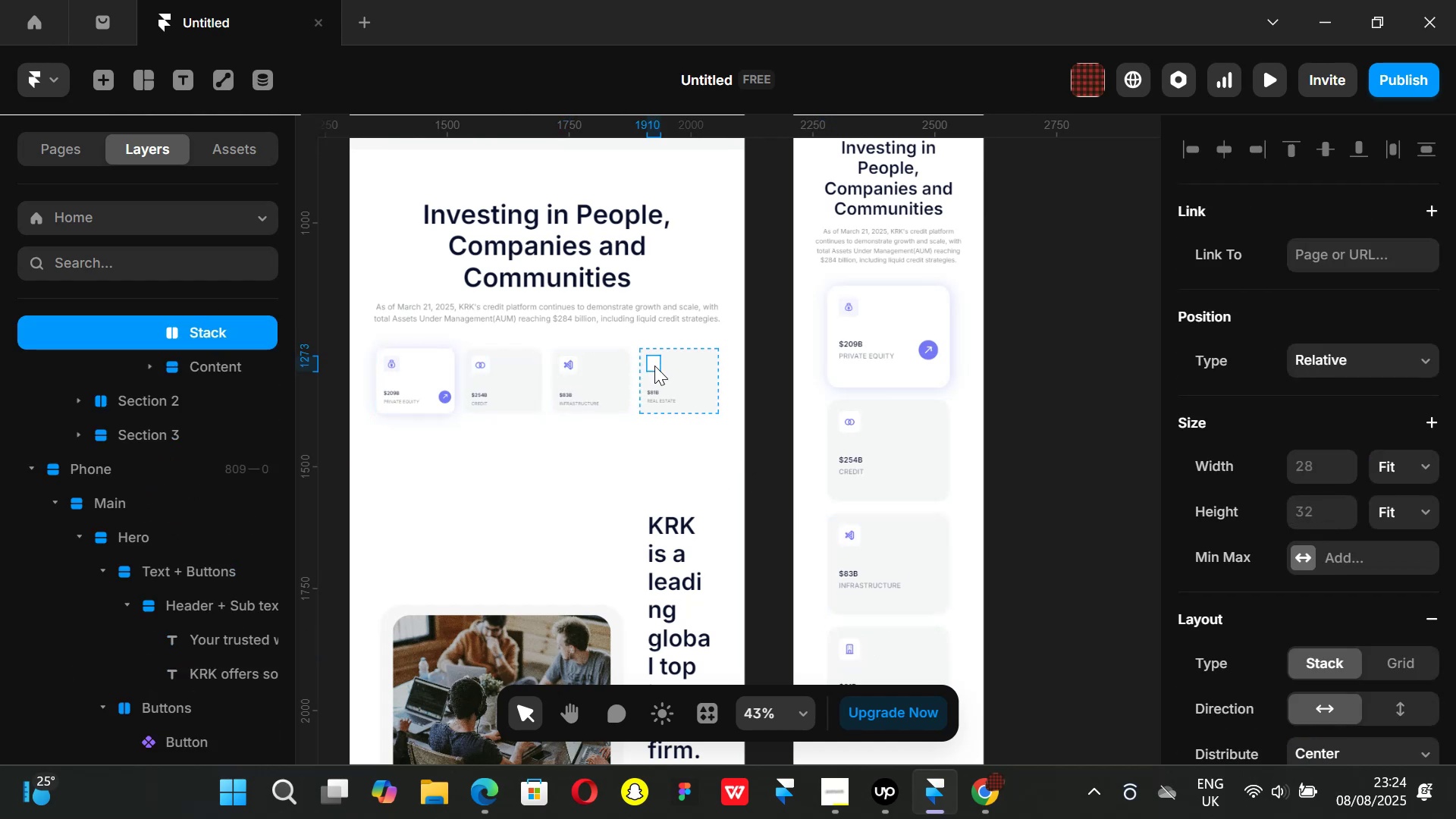 
key(Control+V)
 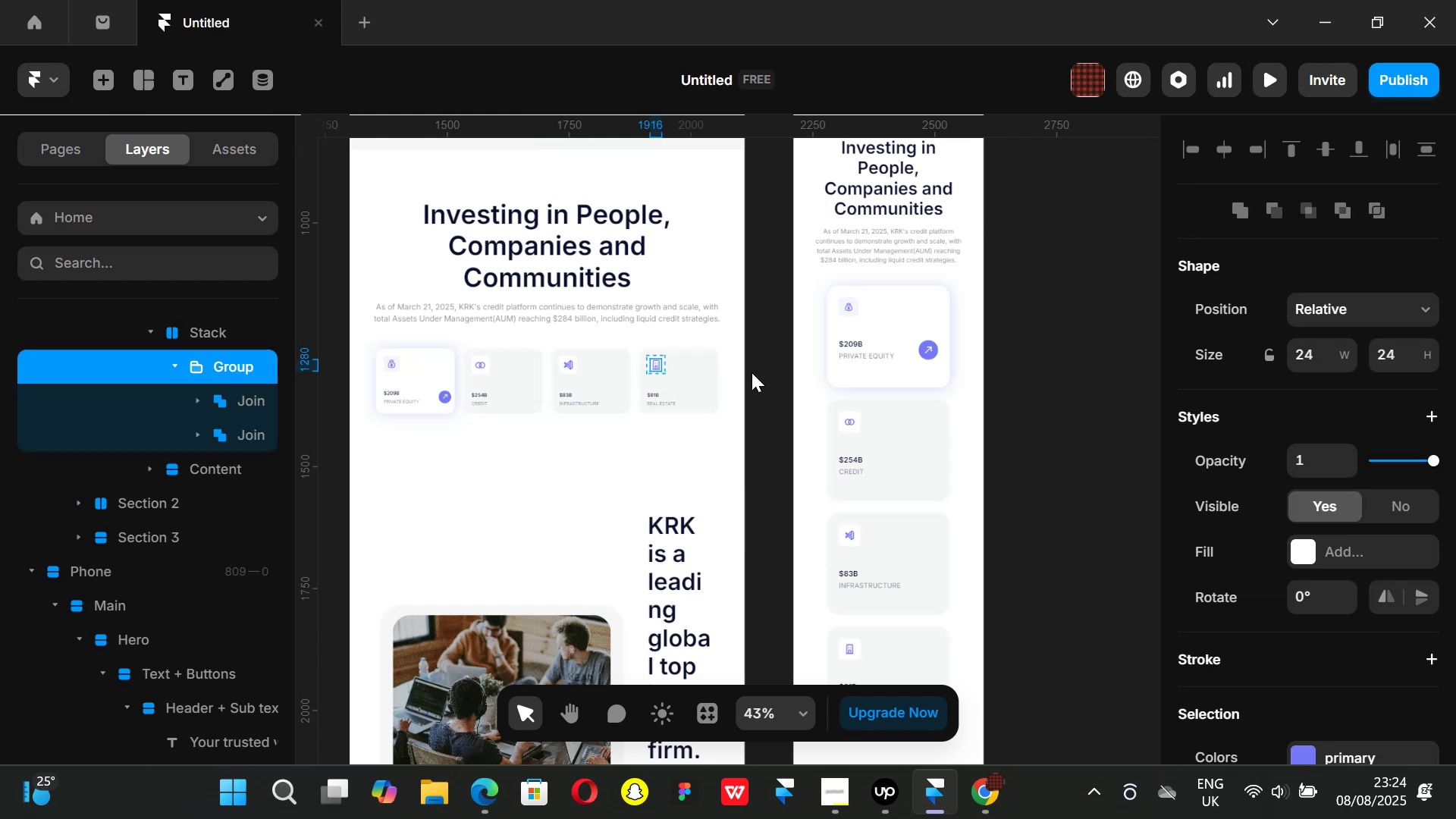 
left_click([752, 372])
 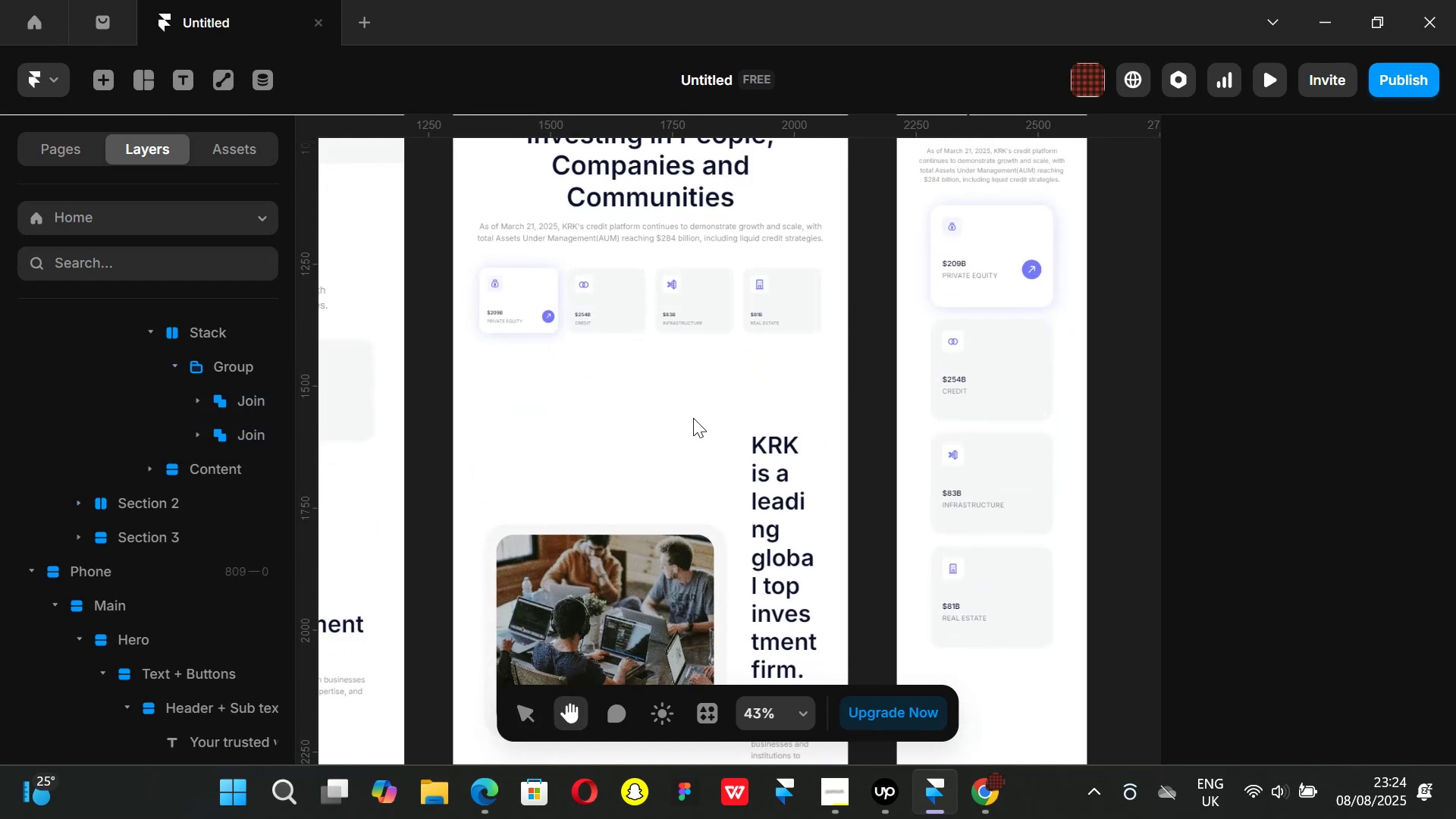 
left_click([672, 427])
 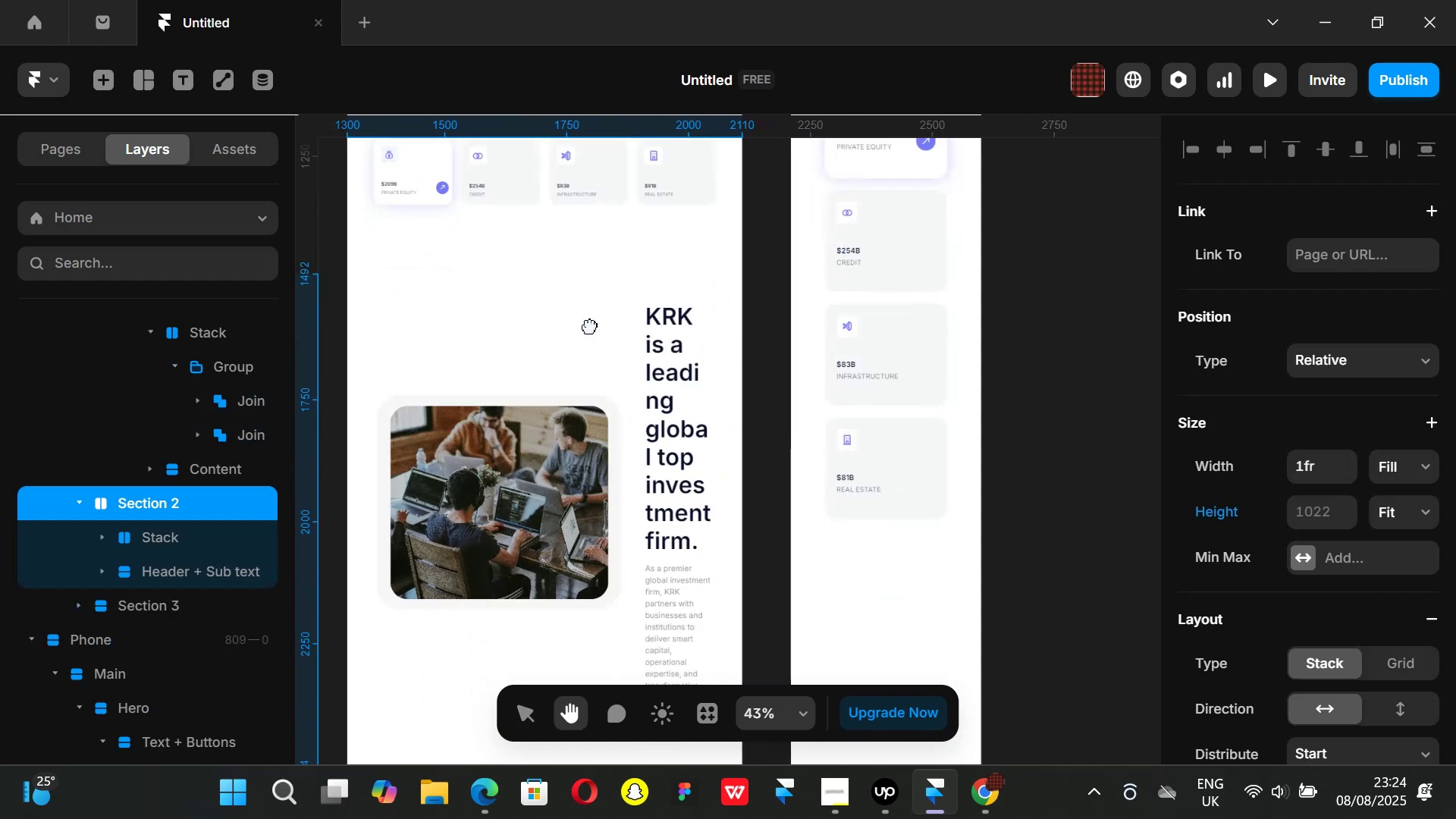 
hold_key(key=ControlLeft, duration=0.58)
scroll: coordinate [1051, 479], scroll_direction: down, amount: 2.0
 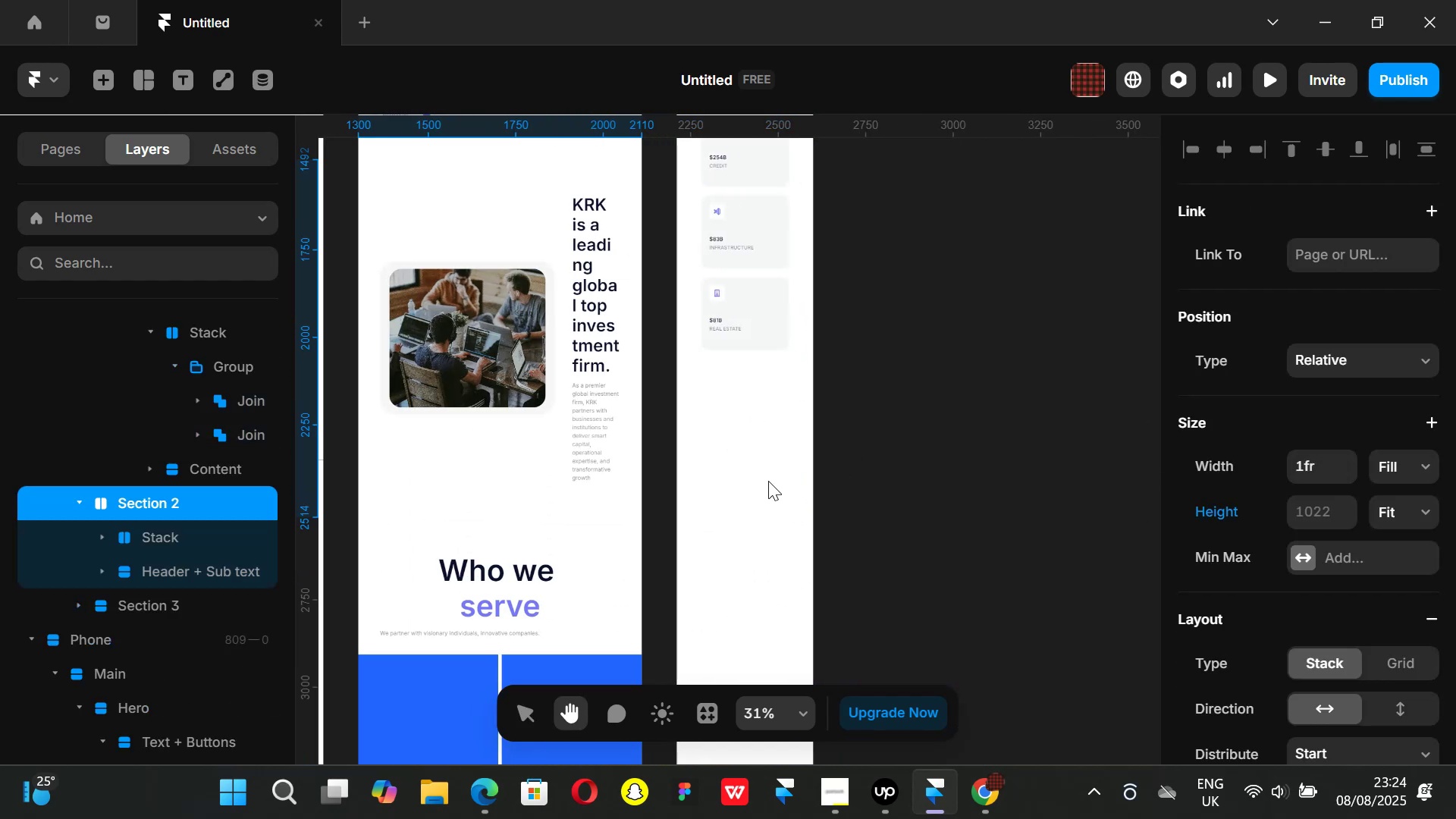 
left_click([767, 479])
 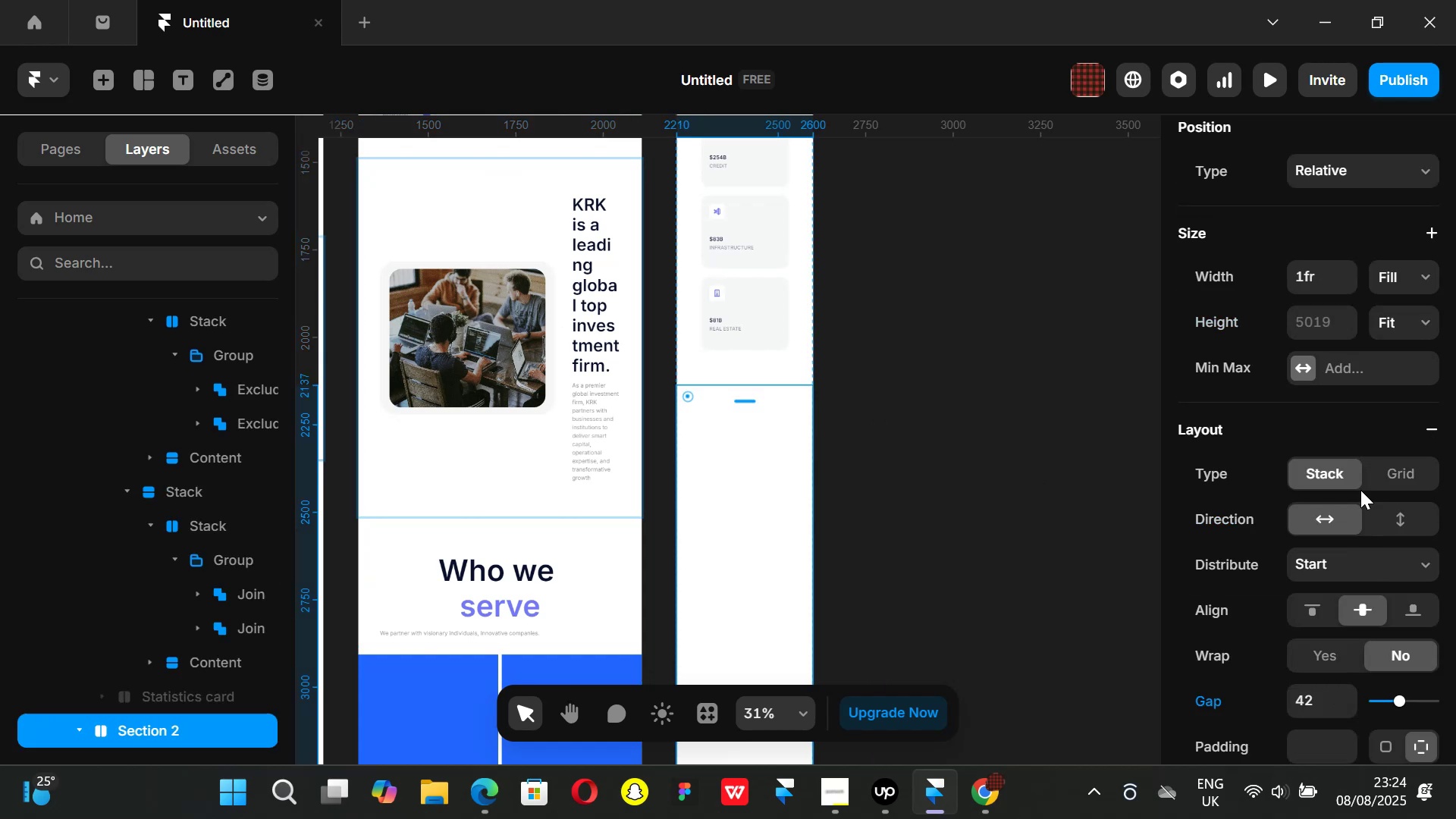 
scroll: coordinate [1368, 510], scroll_direction: none, amount: 0.0
 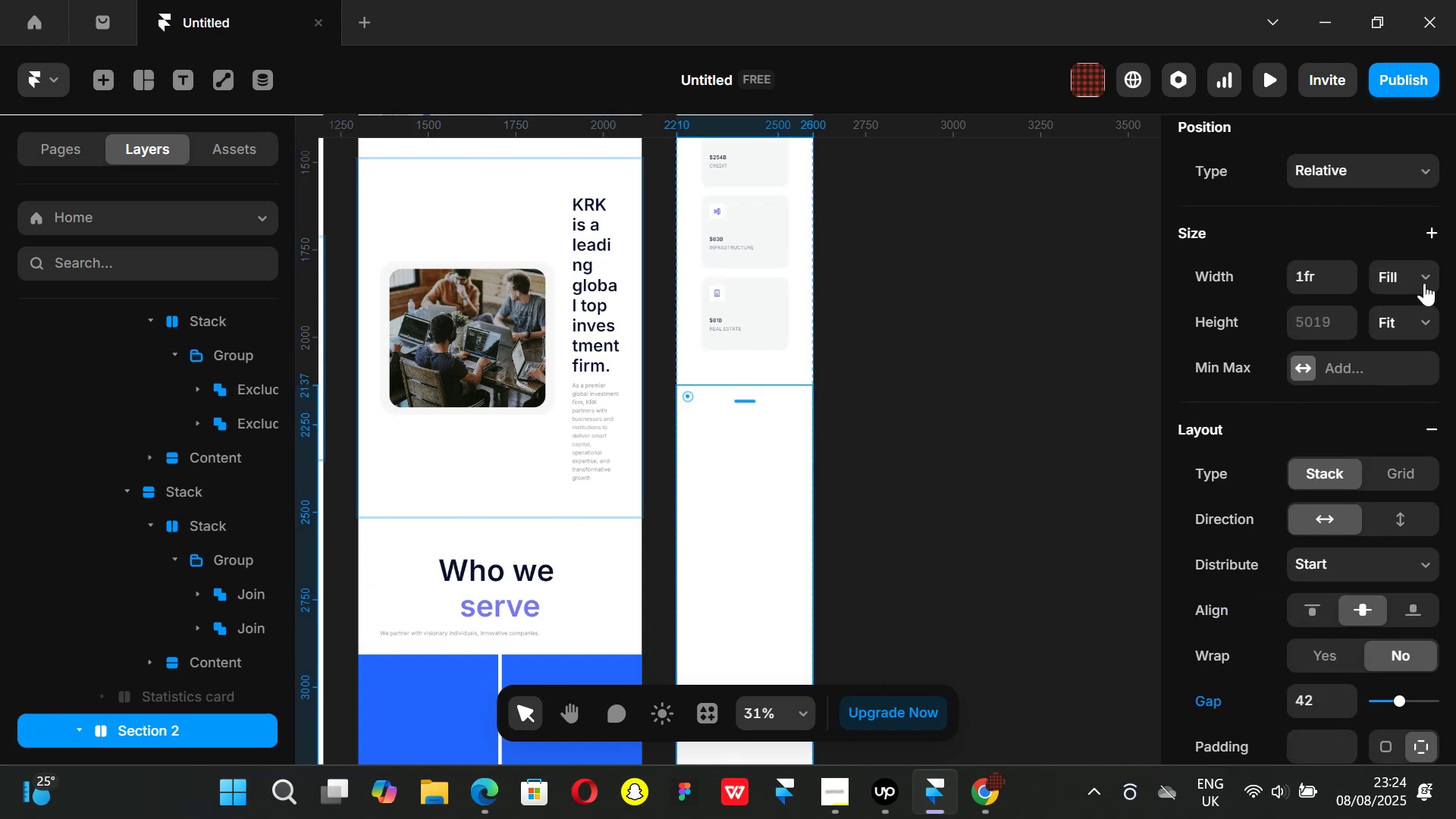 
left_click([1424, 281])
 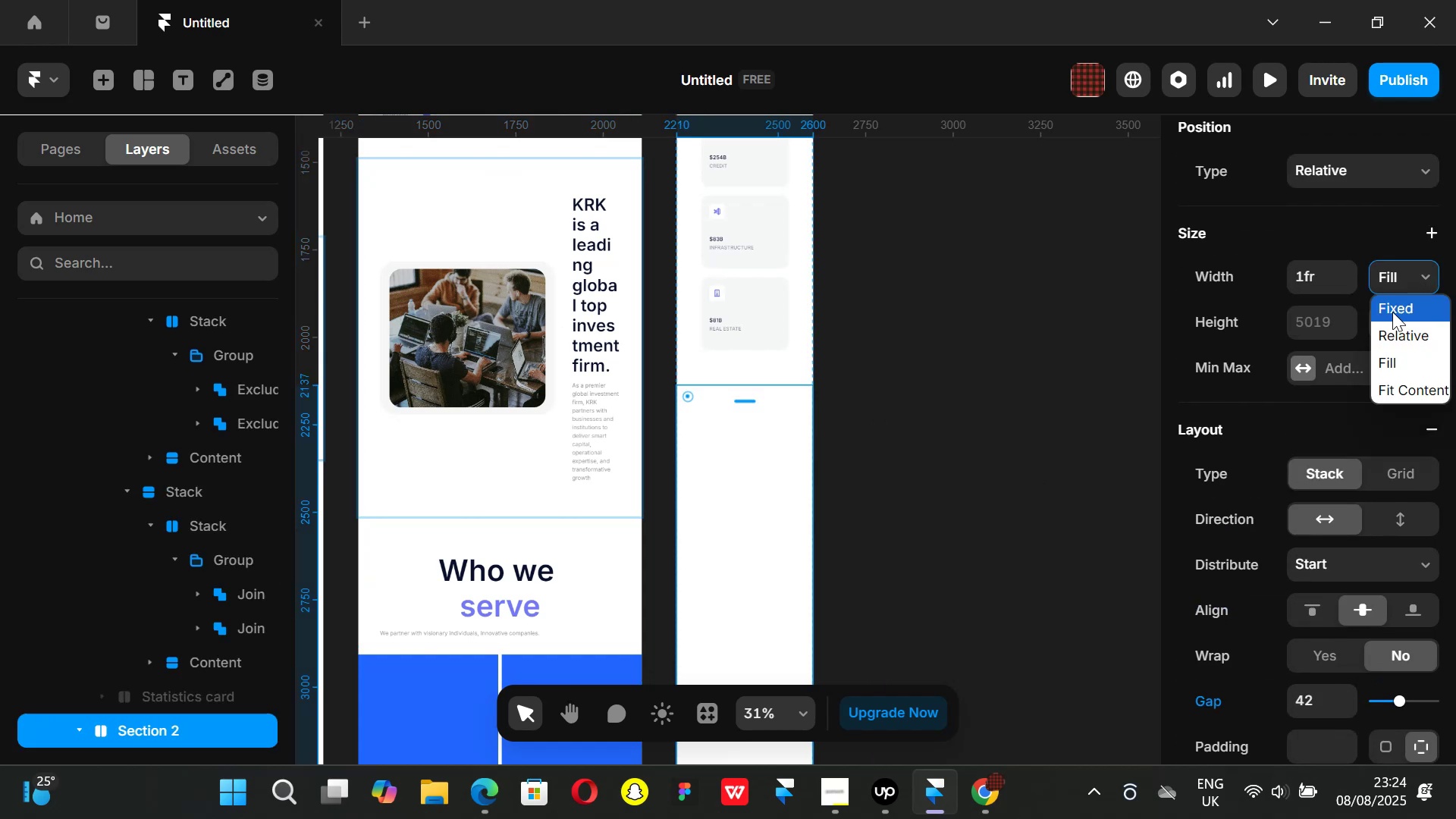 
left_click([1392, 312])
 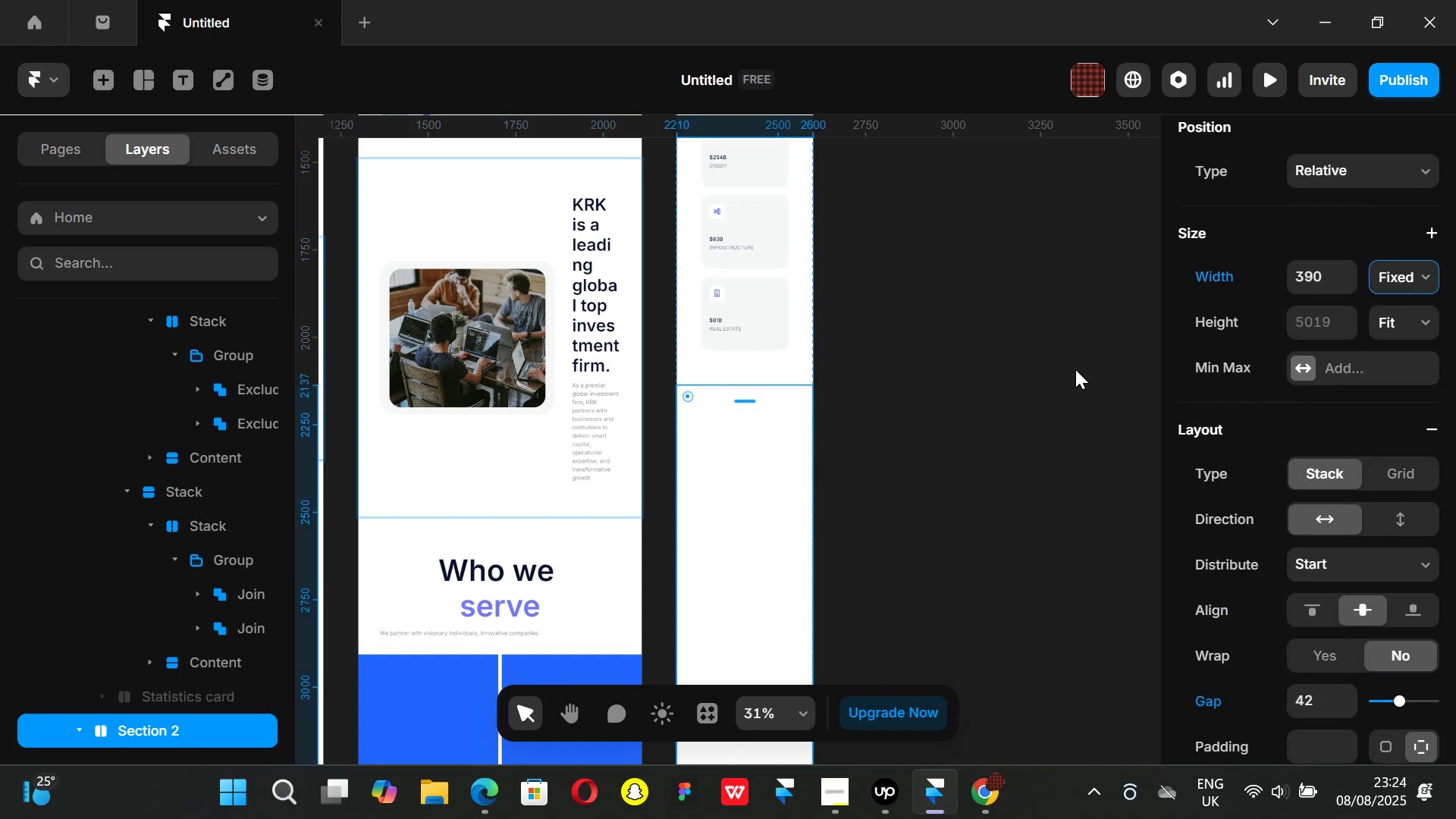 
key(Control+Z)
 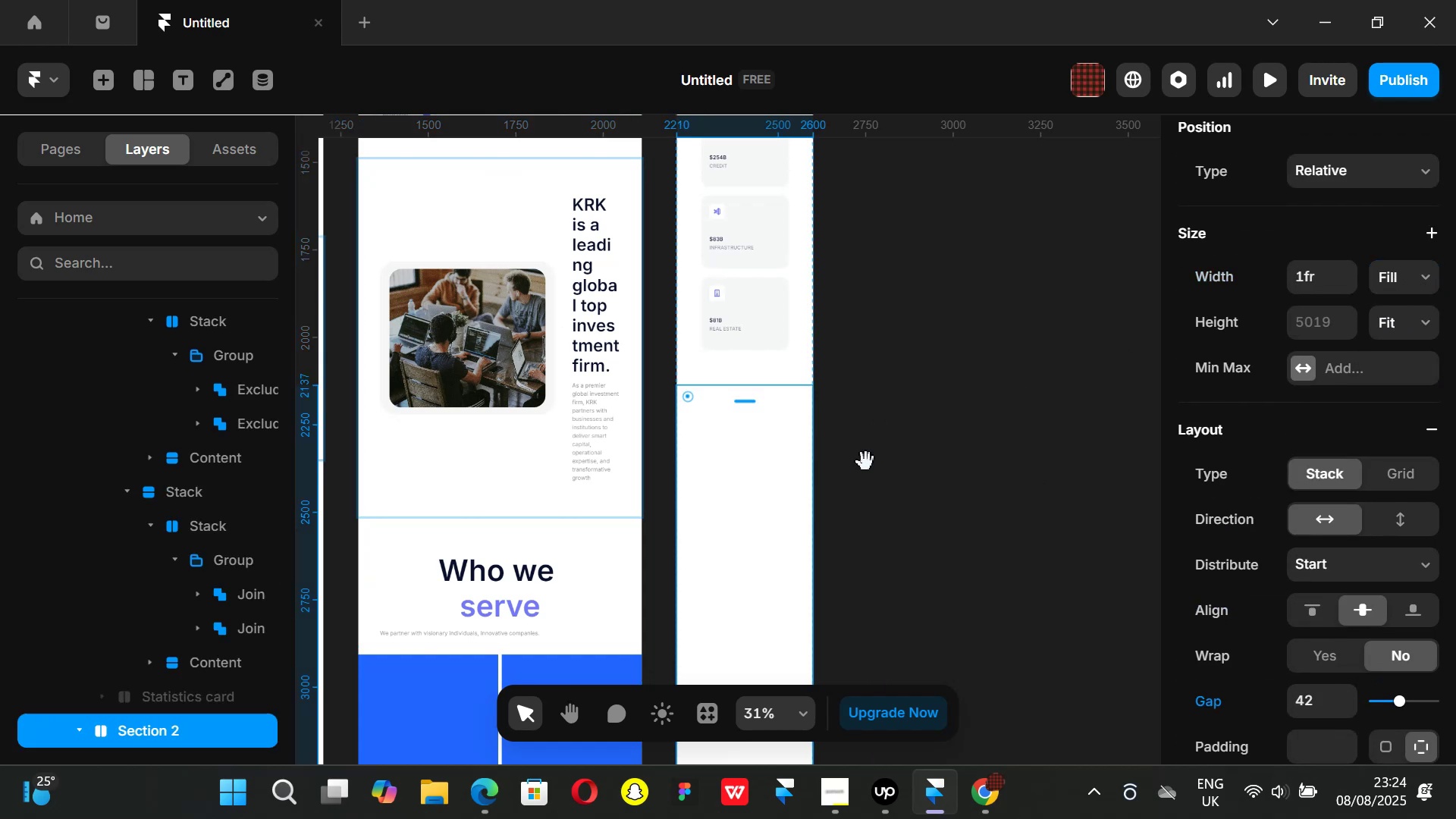 
hold_key(key=ControlLeft, duration=1.14)
scroll: coordinate [880, 394], scroll_direction: down, amount: 6.0
 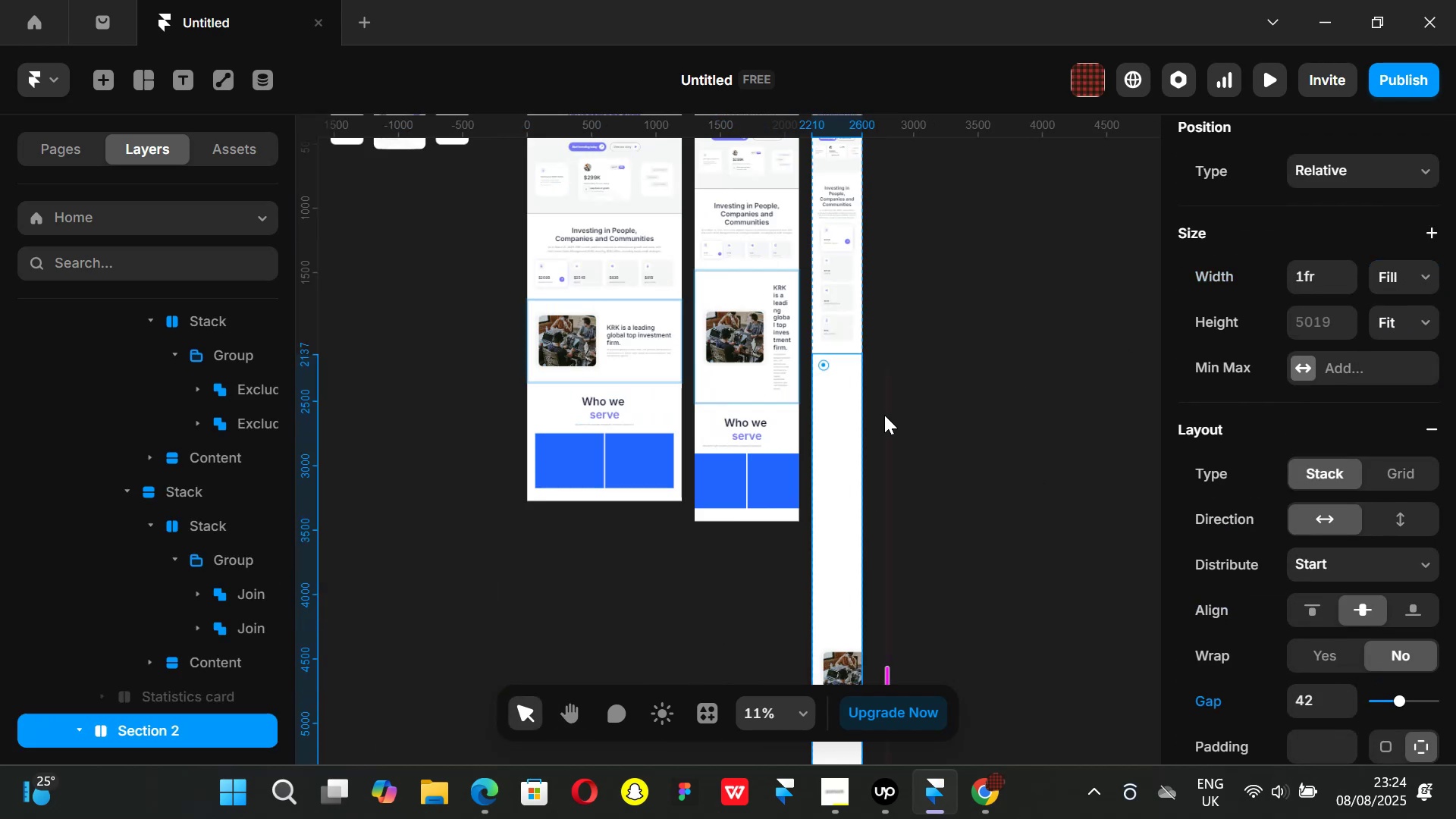 
key(Control+ControlLeft)
 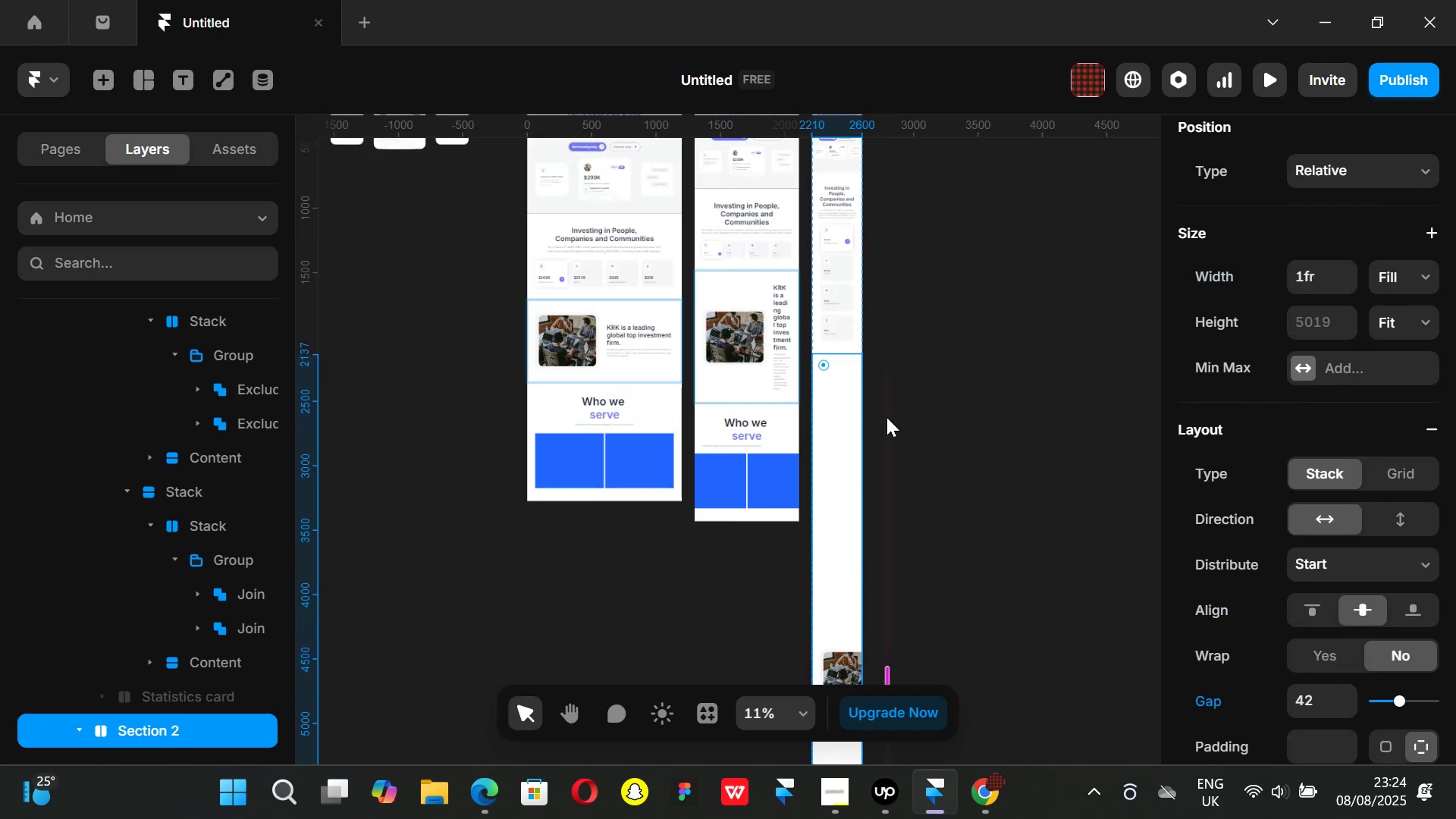 
scroll: coordinate [886, 417], scroll_direction: down, amount: 1.0
 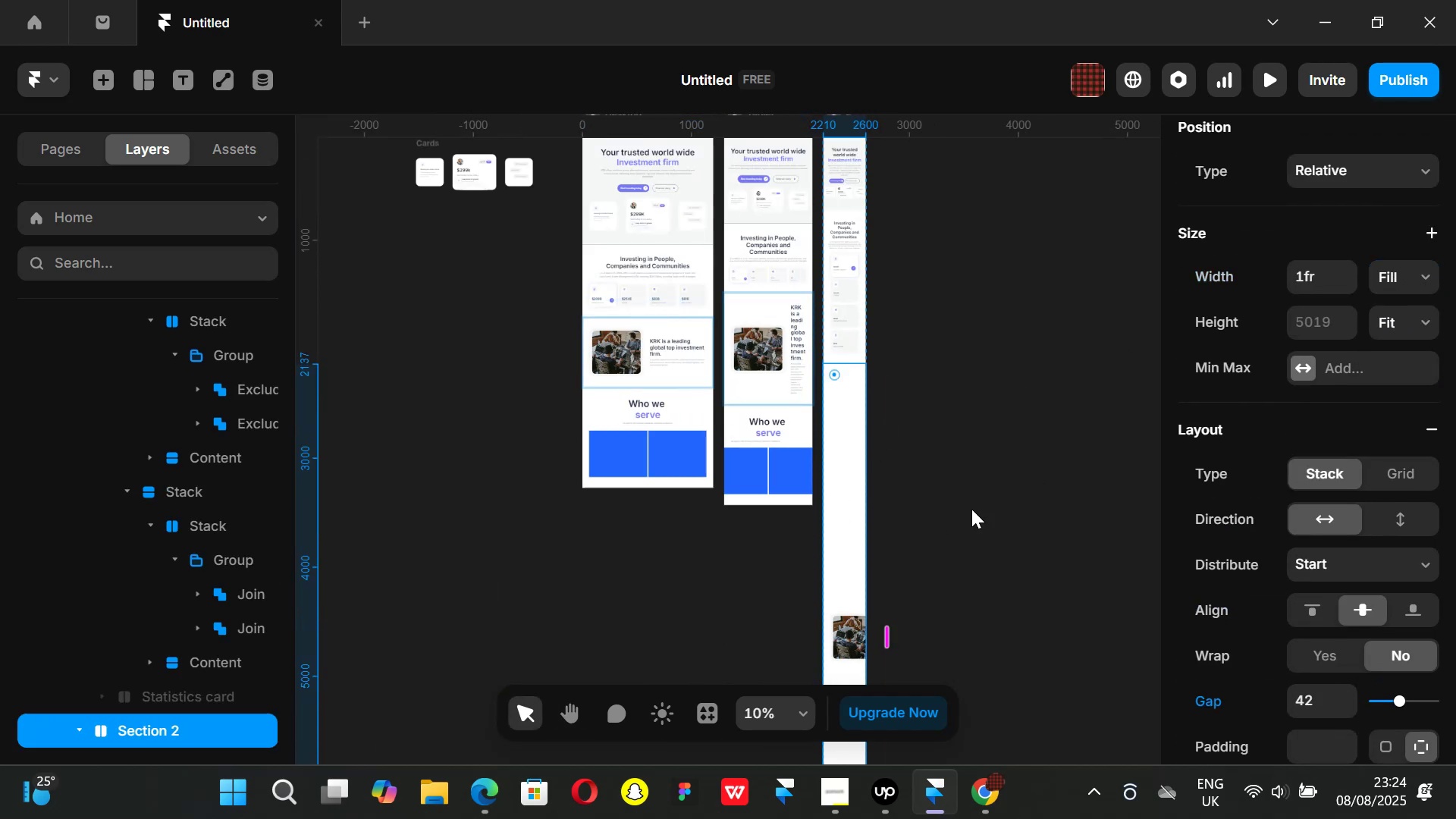 
left_click([971, 509])
 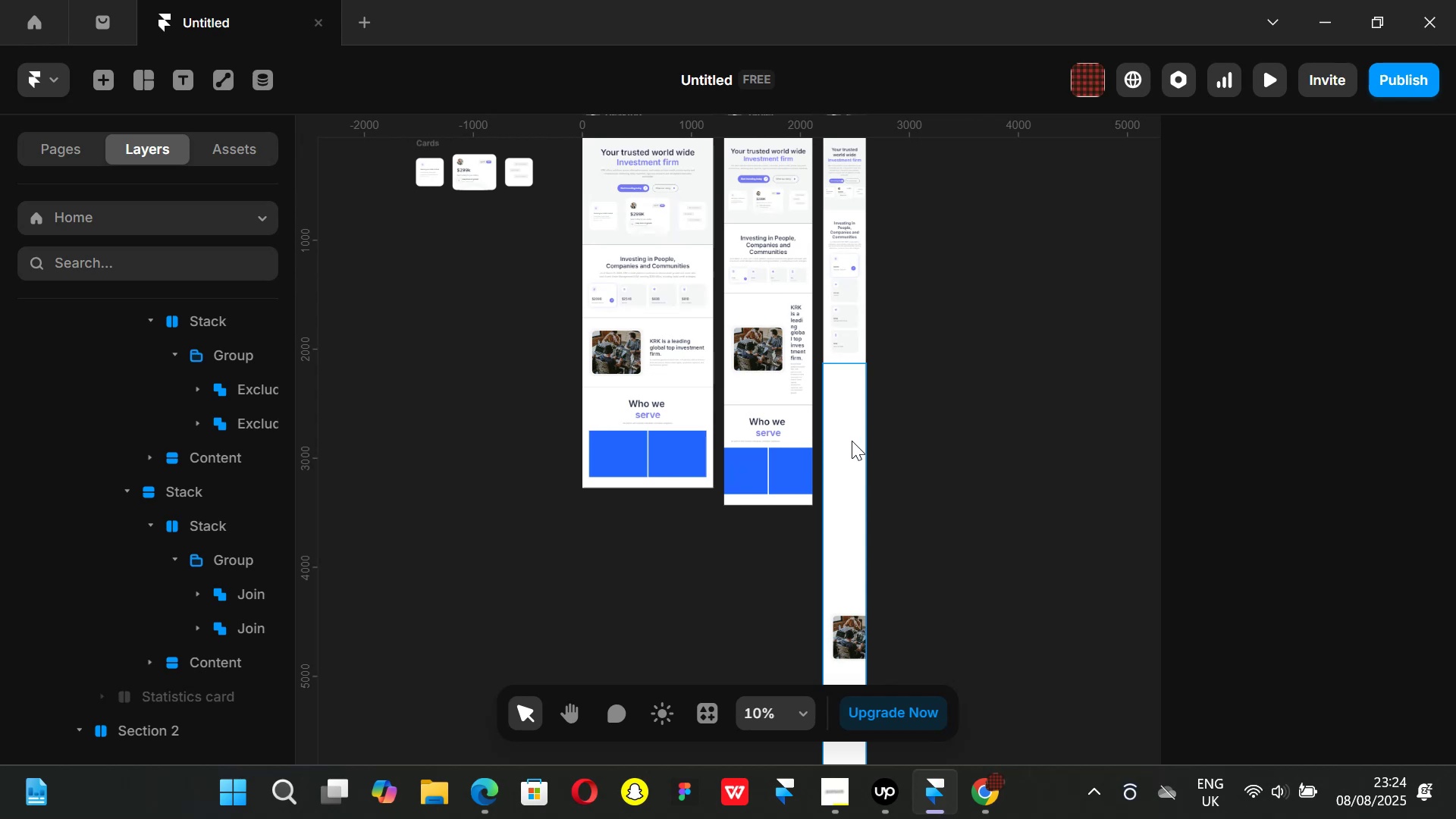 
left_click([846, 440])
 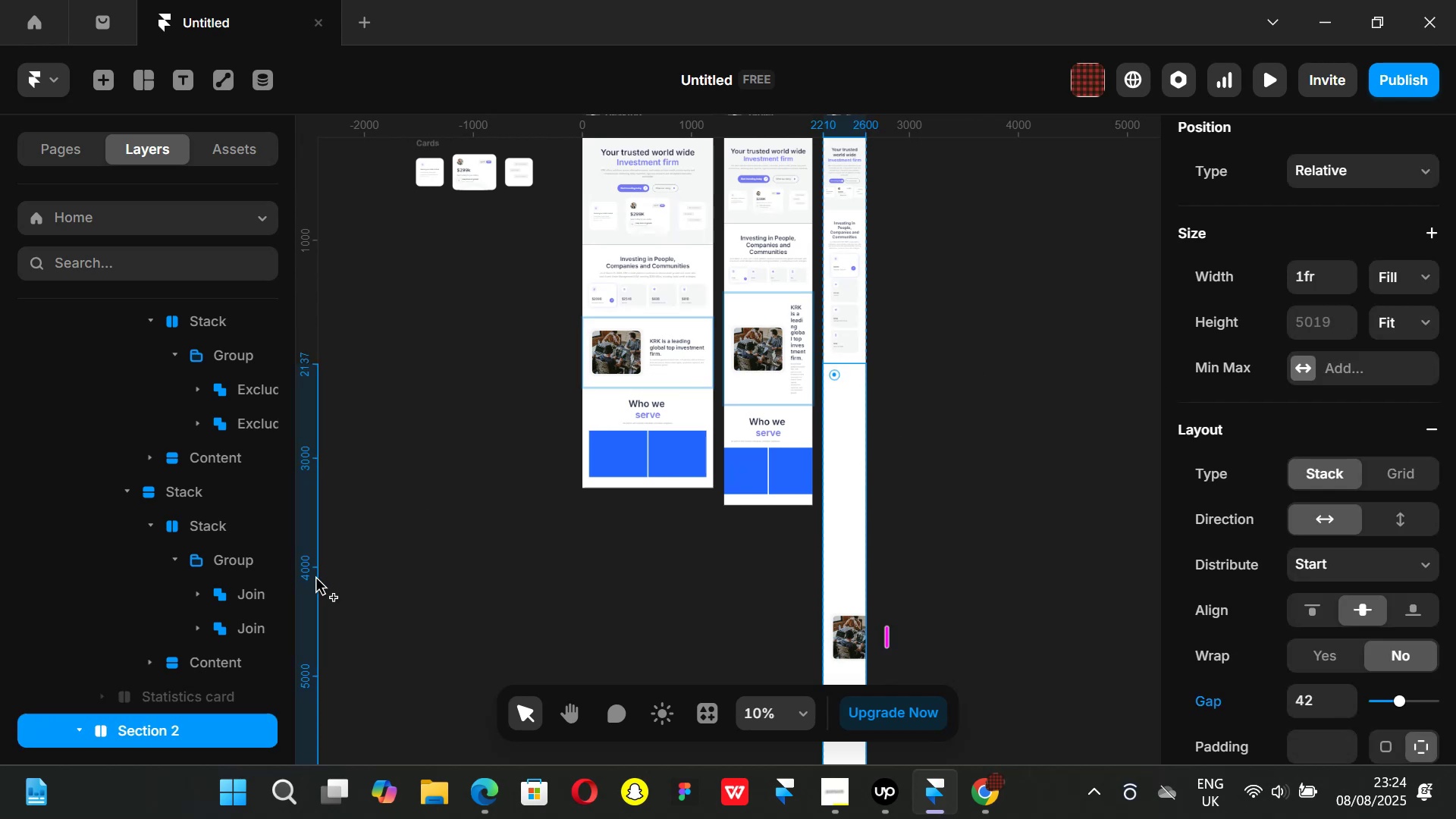 
scroll: coordinate [147, 592], scroll_direction: down, amount: 3.0
 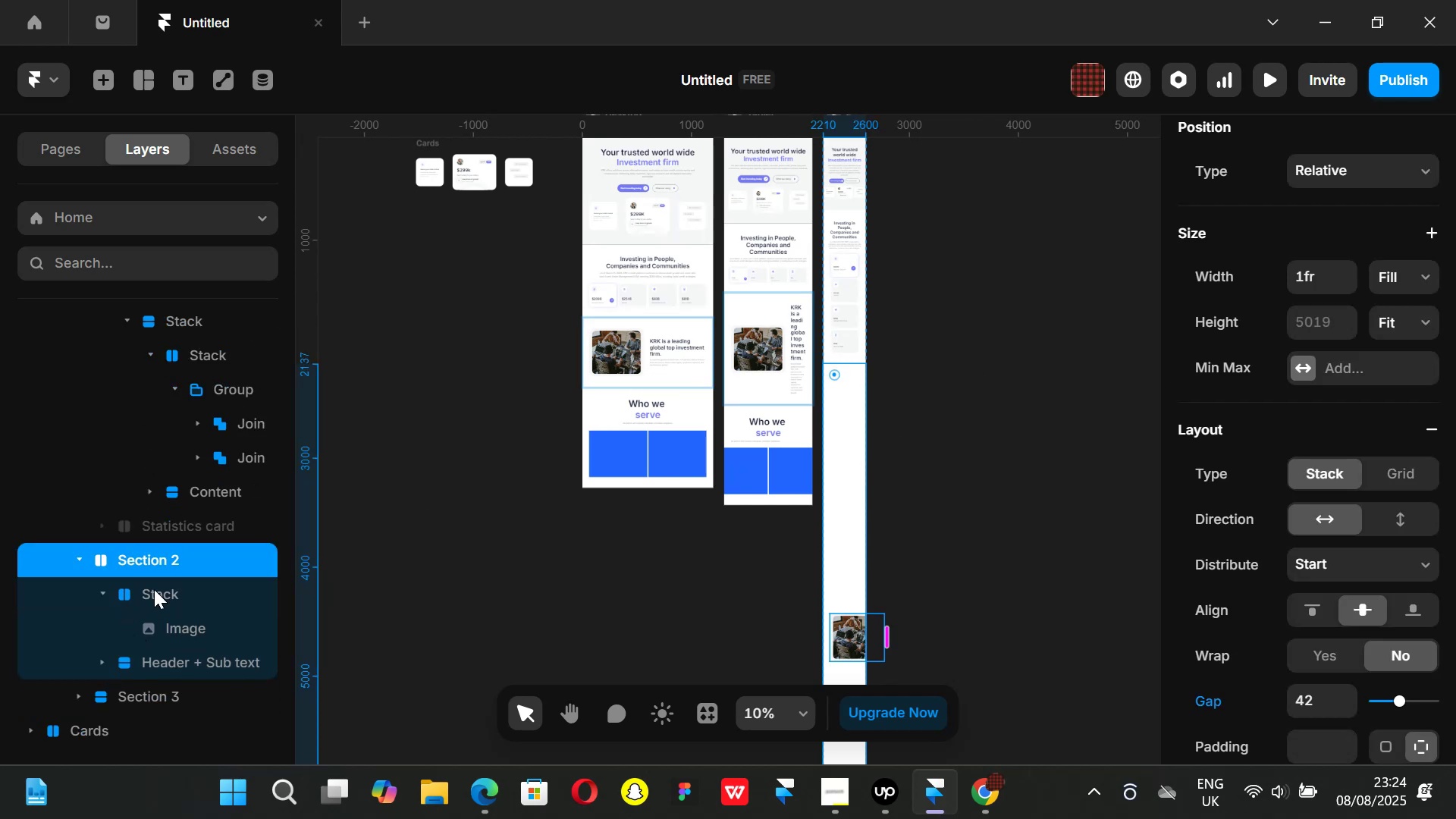 
left_click([154, 589])
 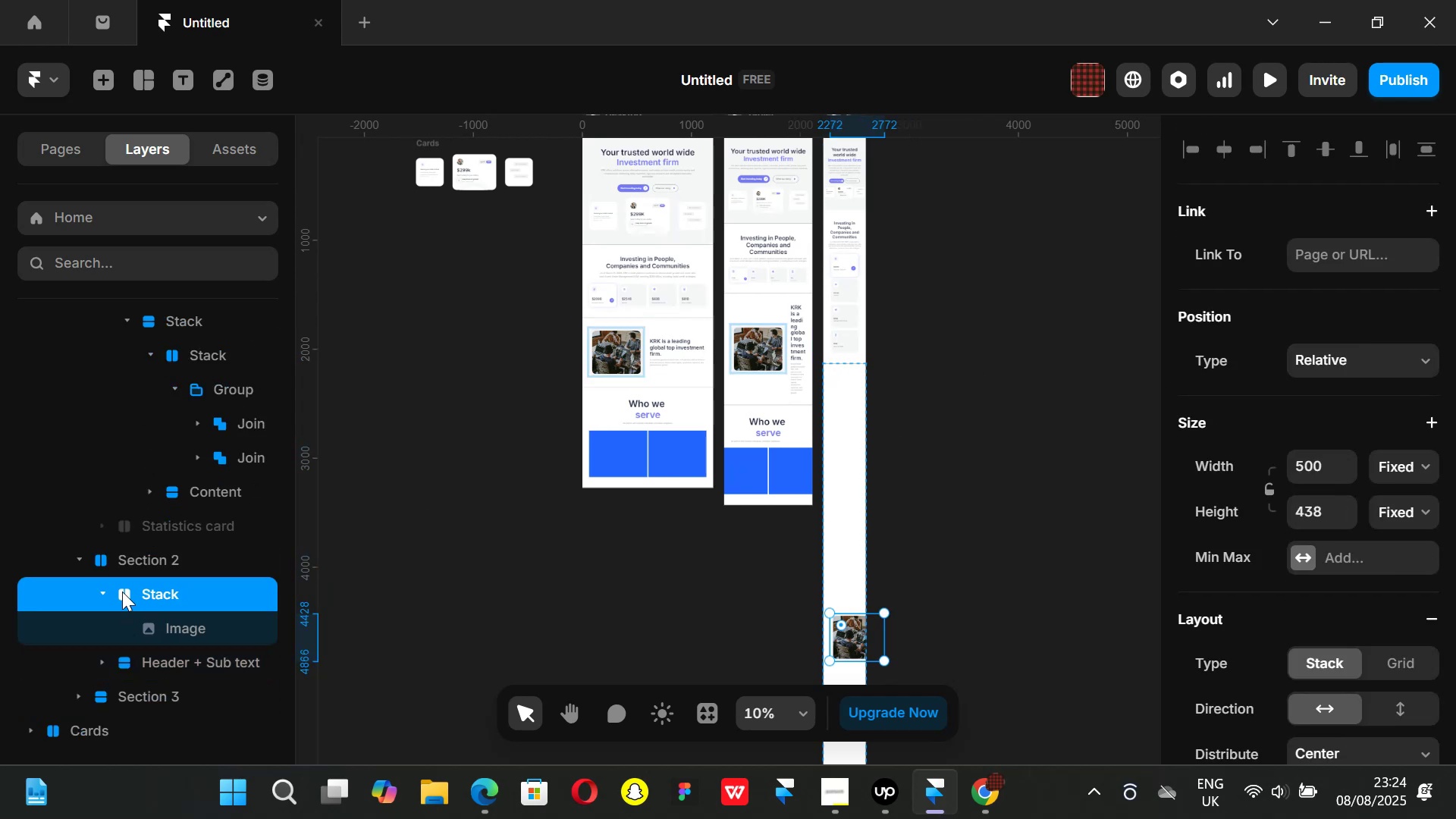 
left_click([105, 590])
 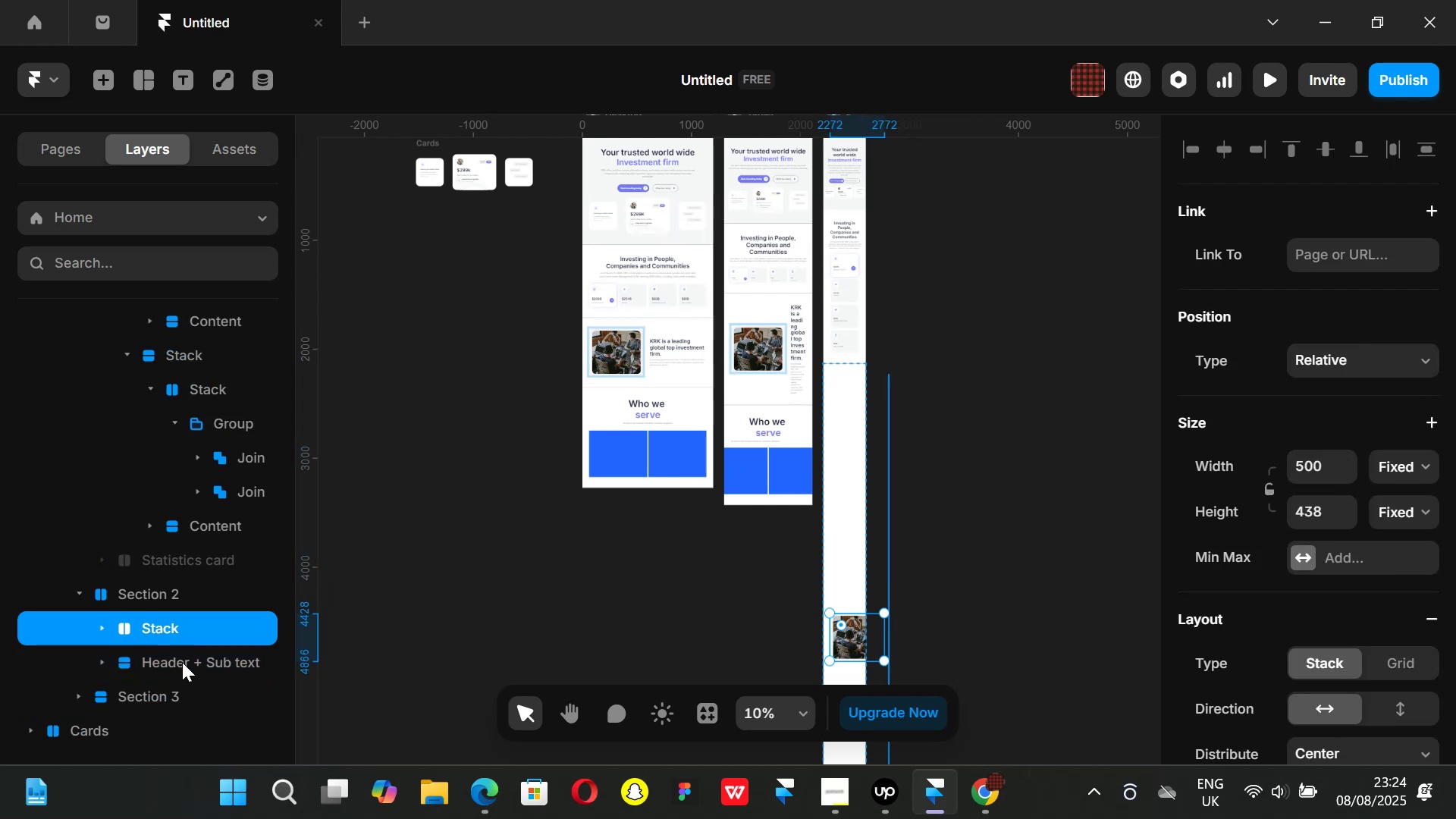 
left_click([180, 663])
 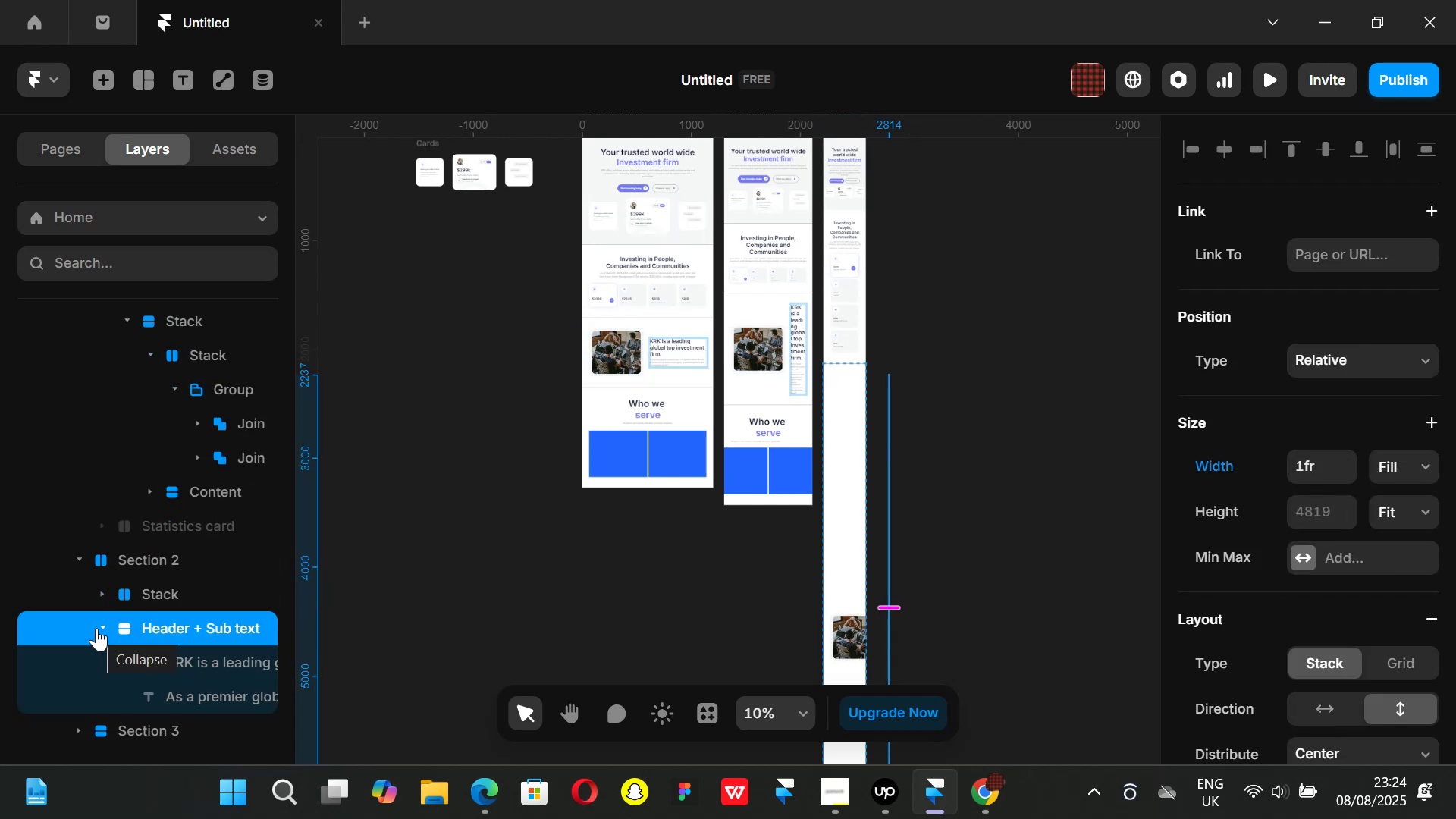 
left_click([96, 628])
 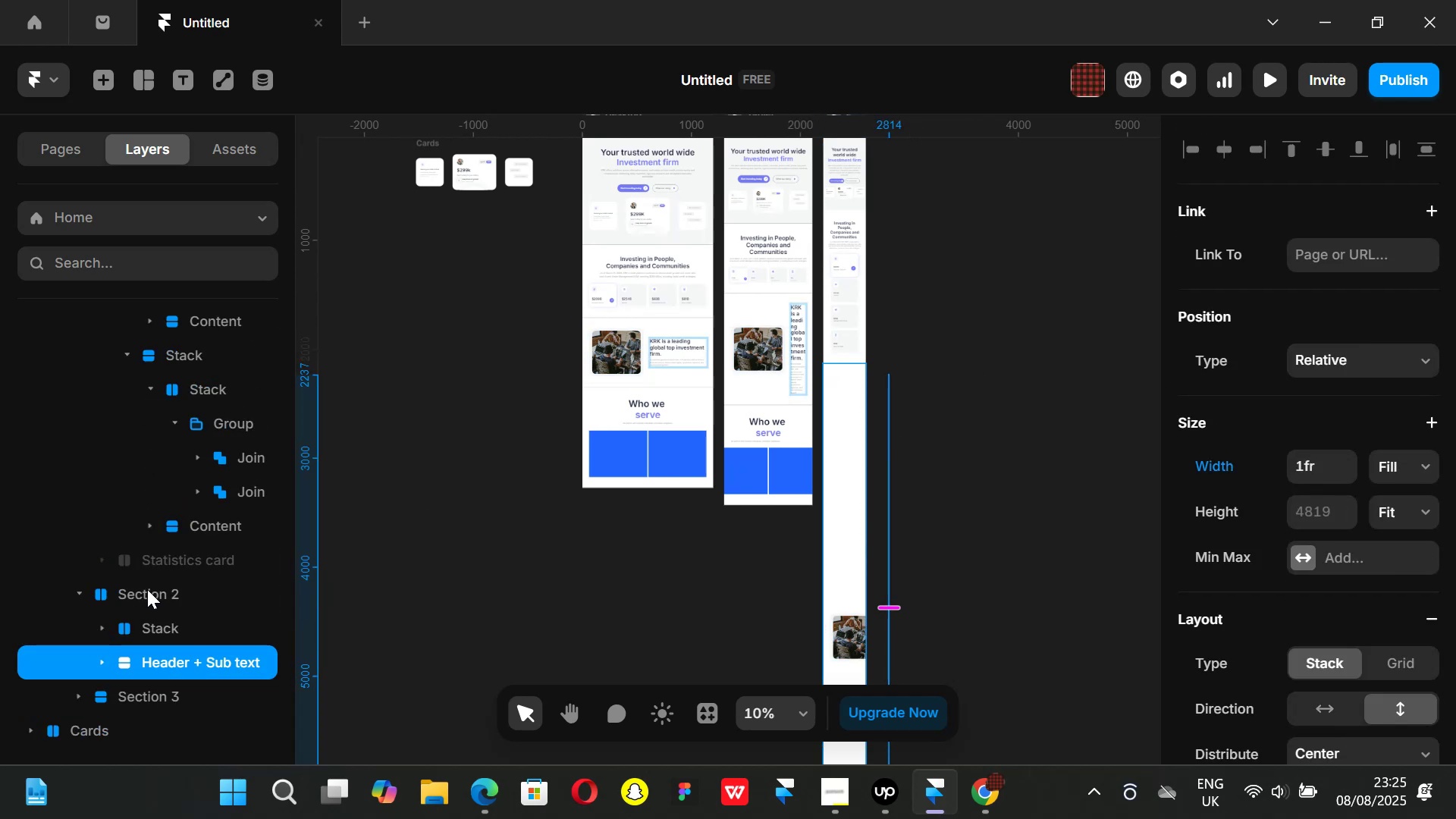 
left_click([147, 589])
 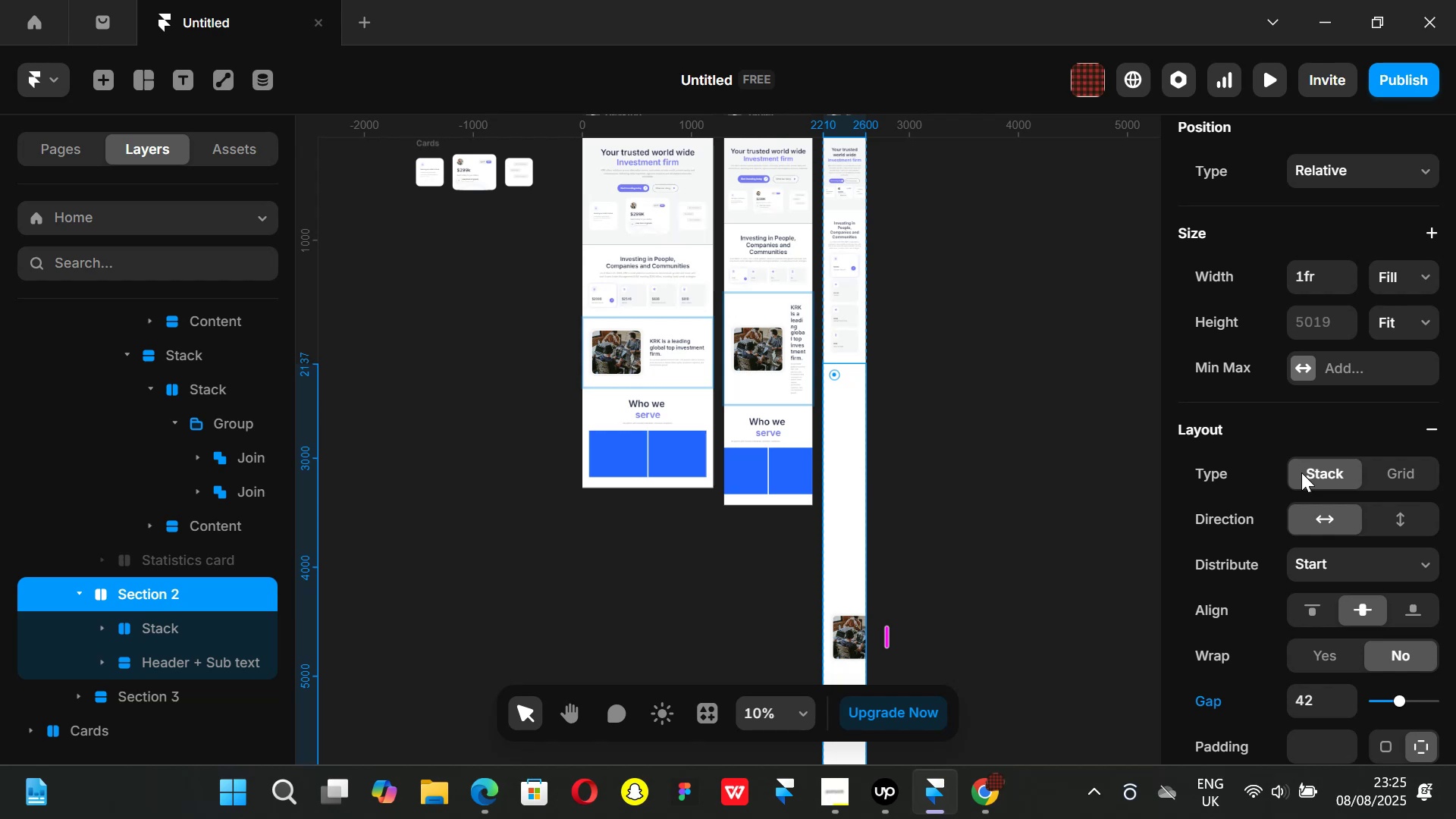 
scroll: coordinate [1351, 495], scroll_direction: down, amount: 2.0
 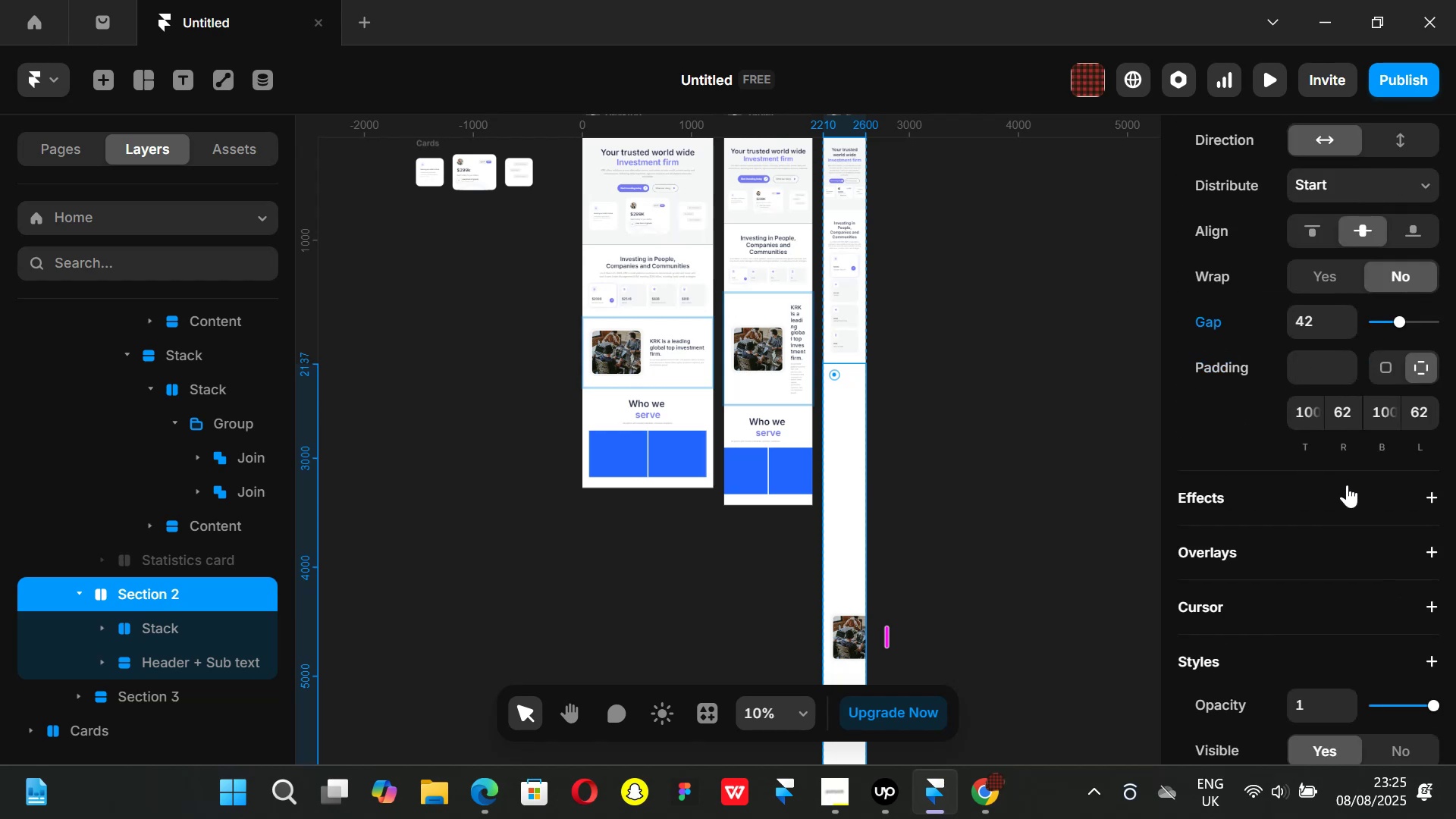 
scroll: coordinate [1344, 479], scroll_direction: up, amount: 1.0
 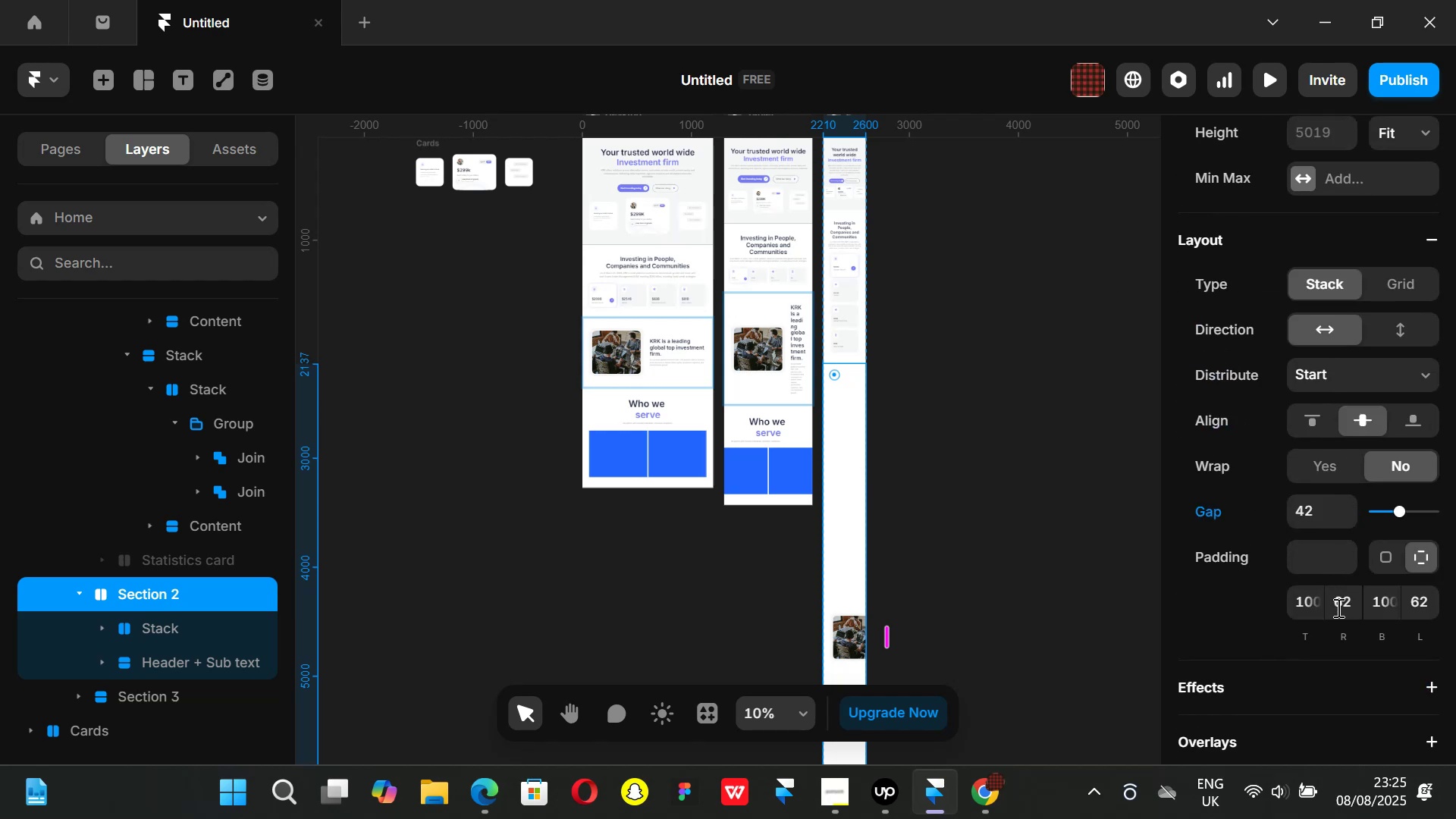 
left_click([1313, 602])
 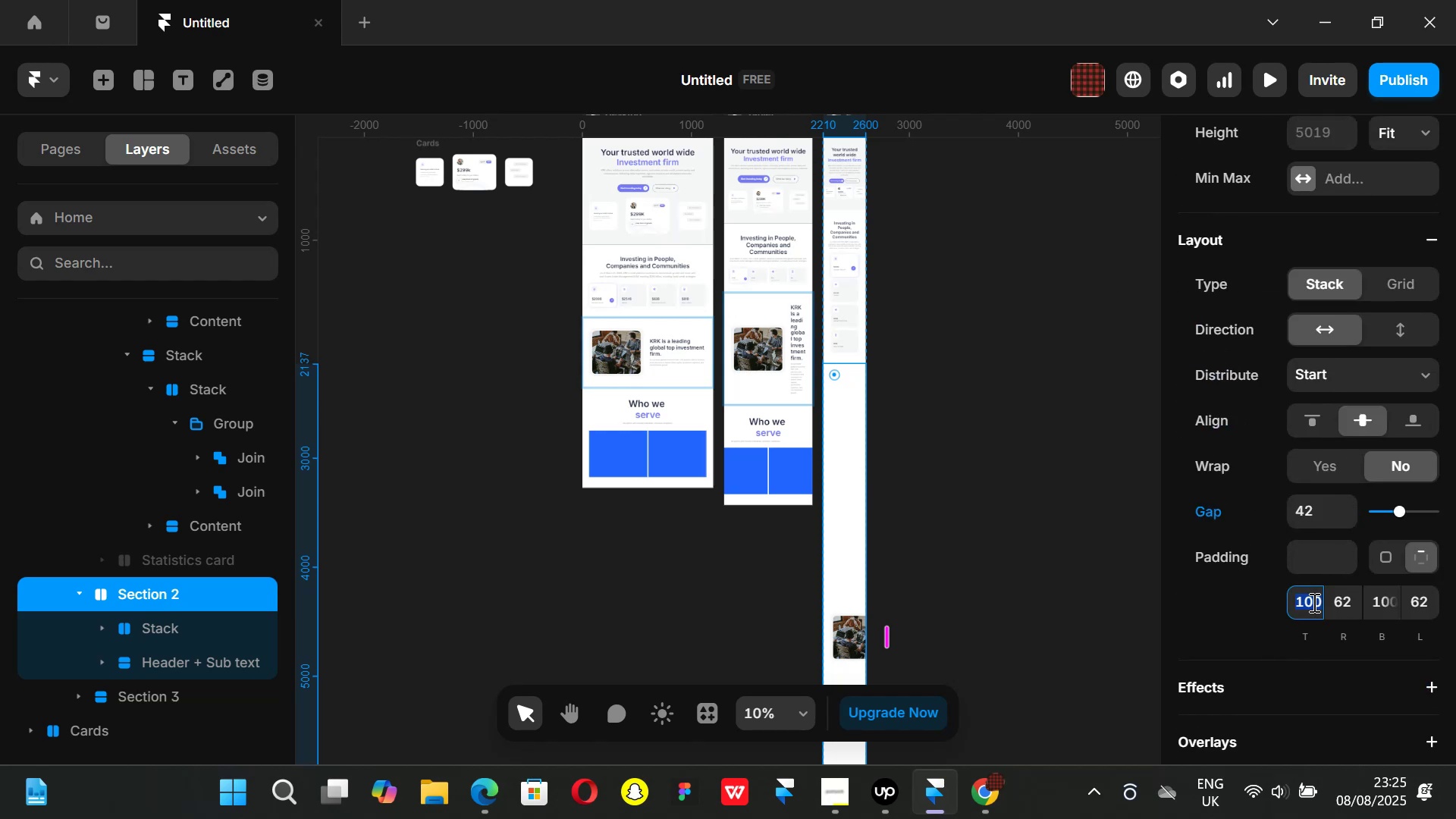 
key(0)
 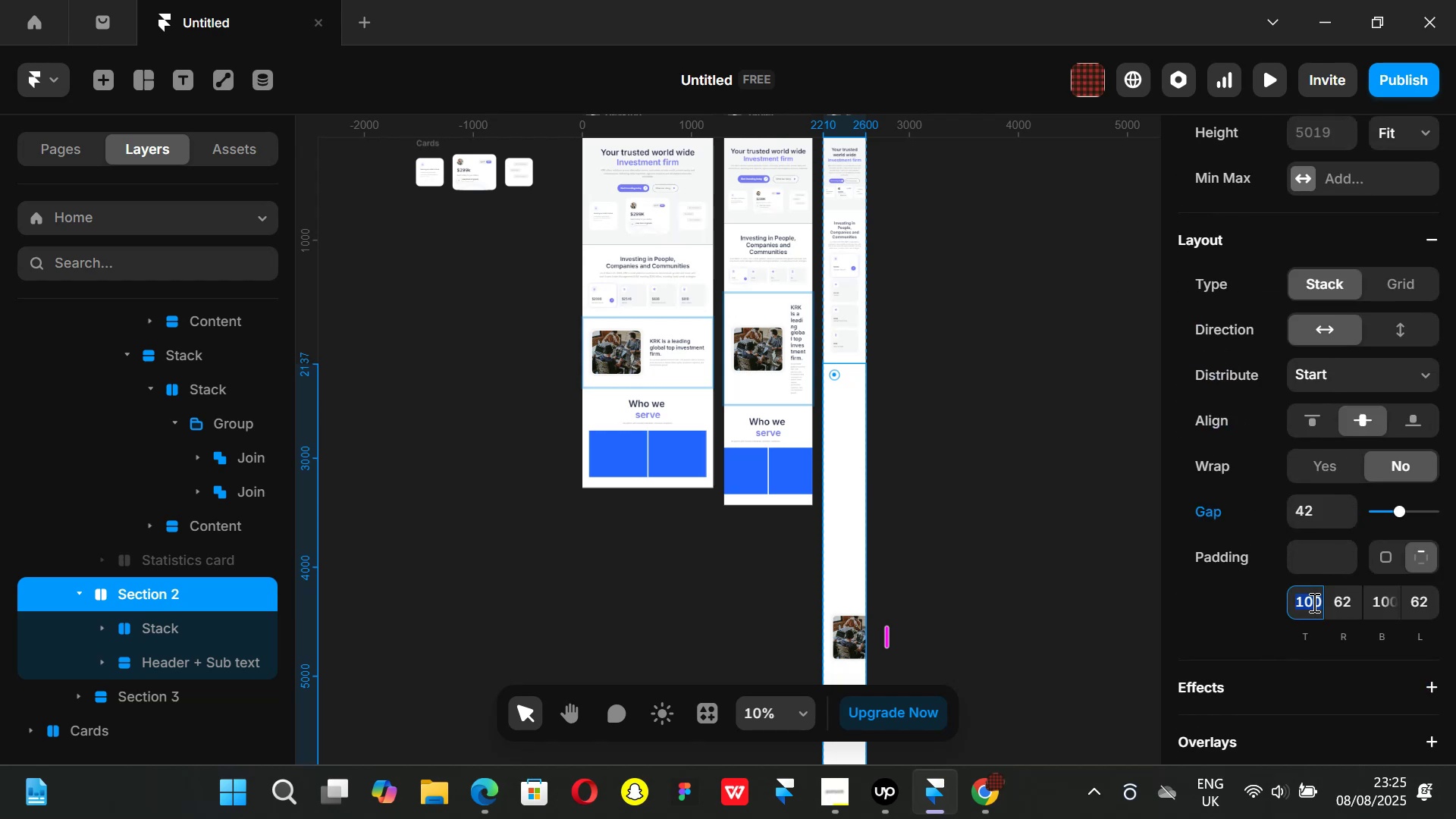 
key(Enter)
 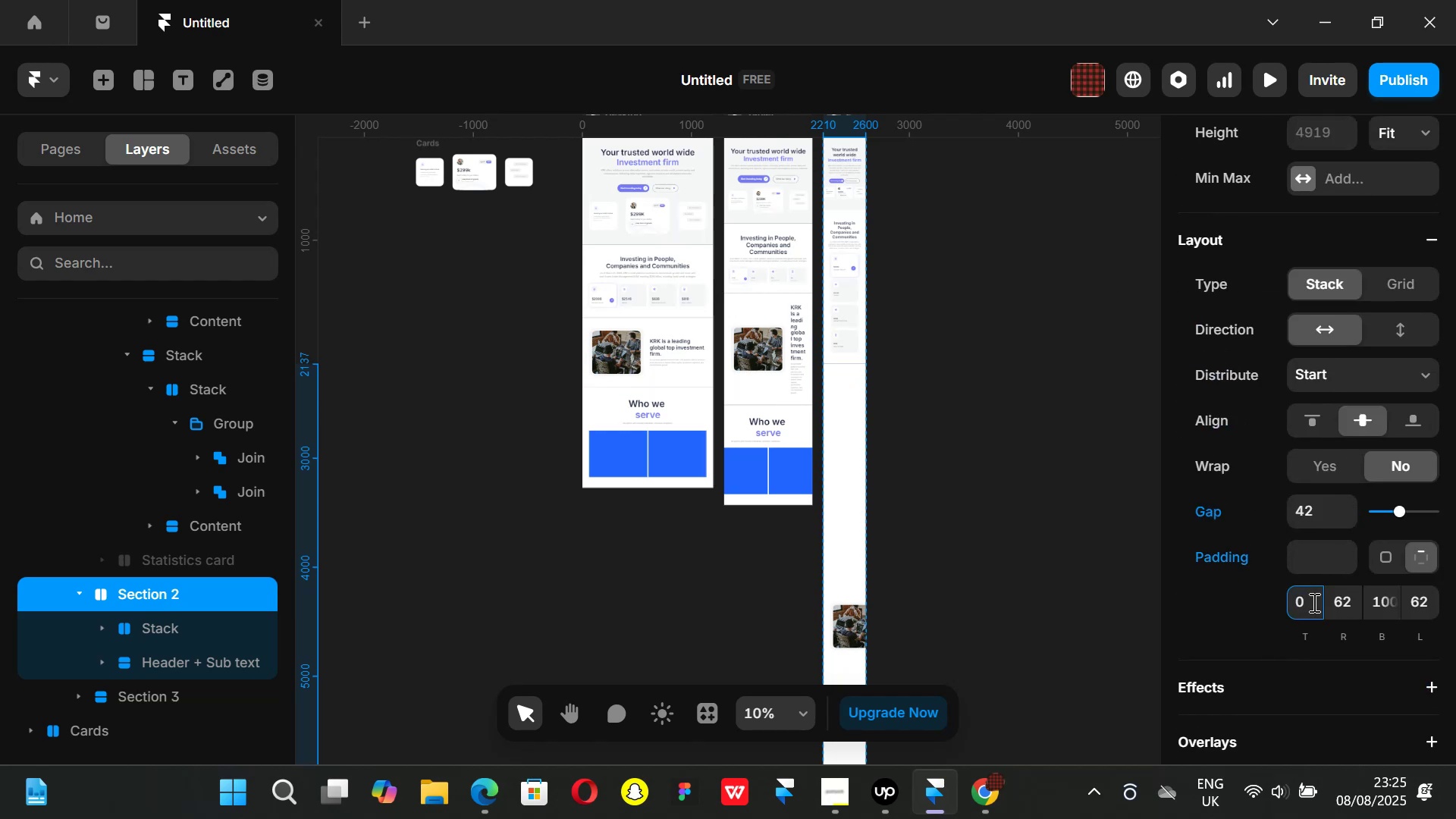 
scroll: coordinate [1342, 536], scroll_direction: up, amount: 1.0
 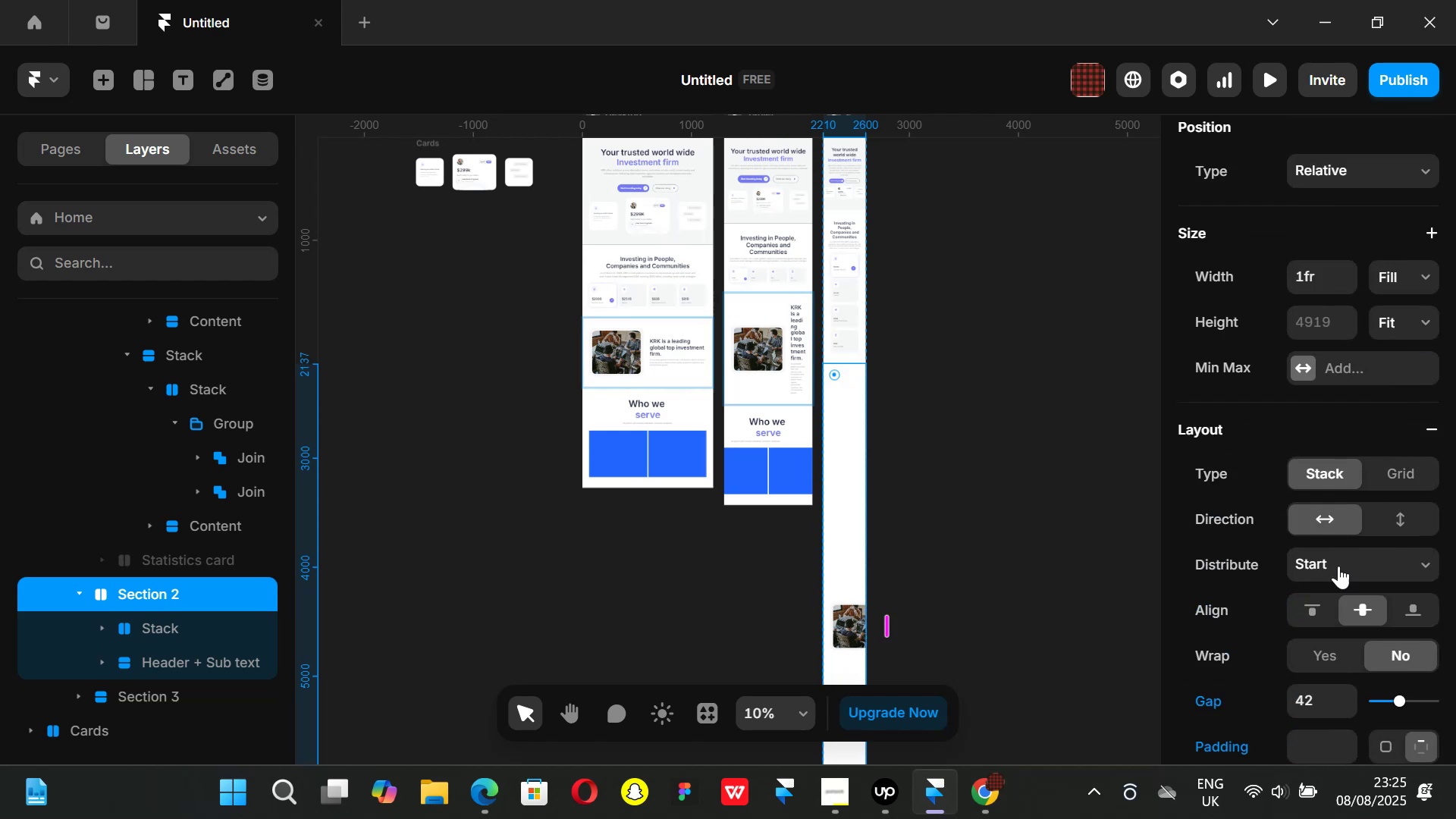 
scroll: coordinate [1338, 573], scroll_direction: down, amount: 1.0
 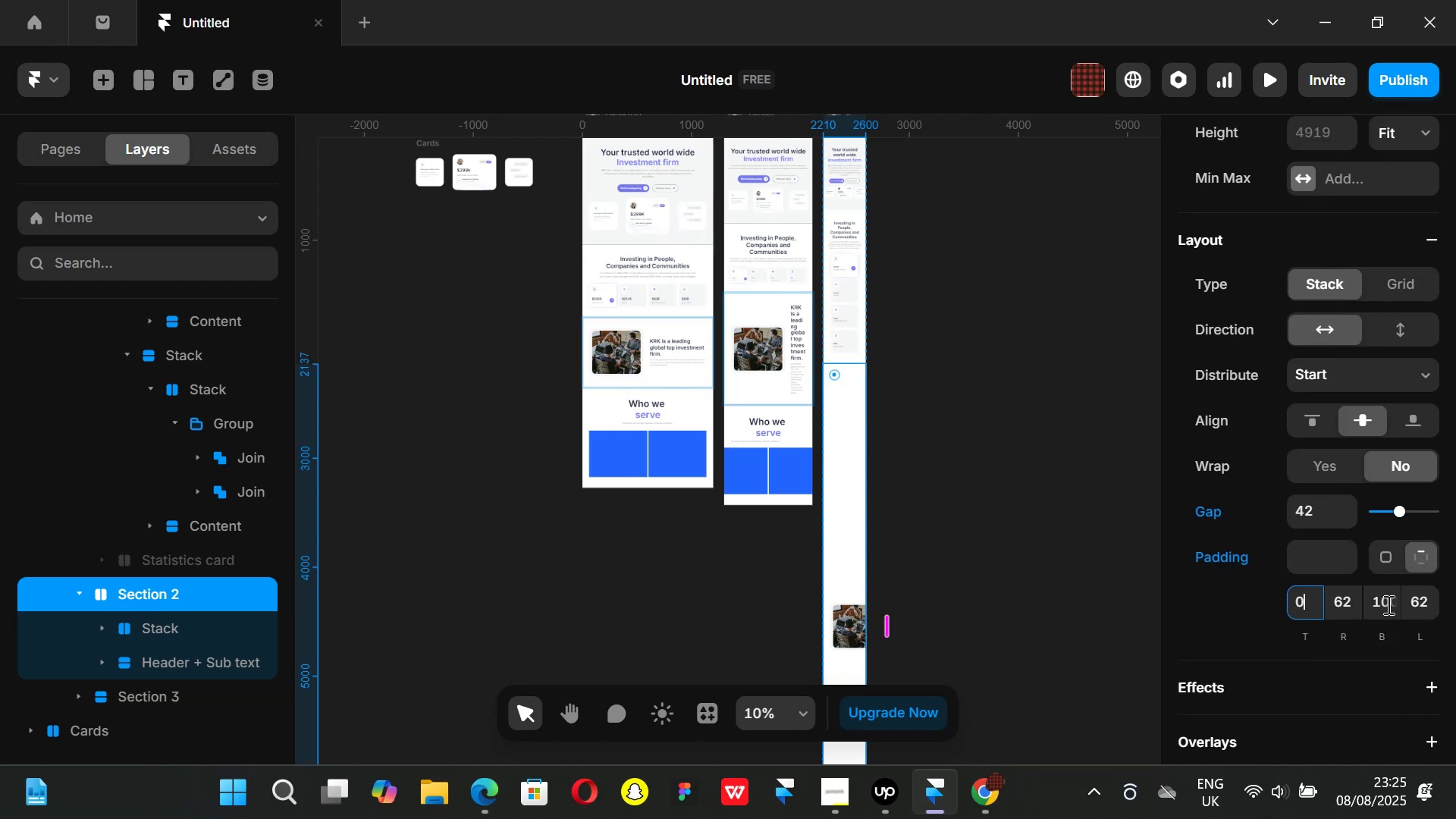 
left_click([1389, 603])
 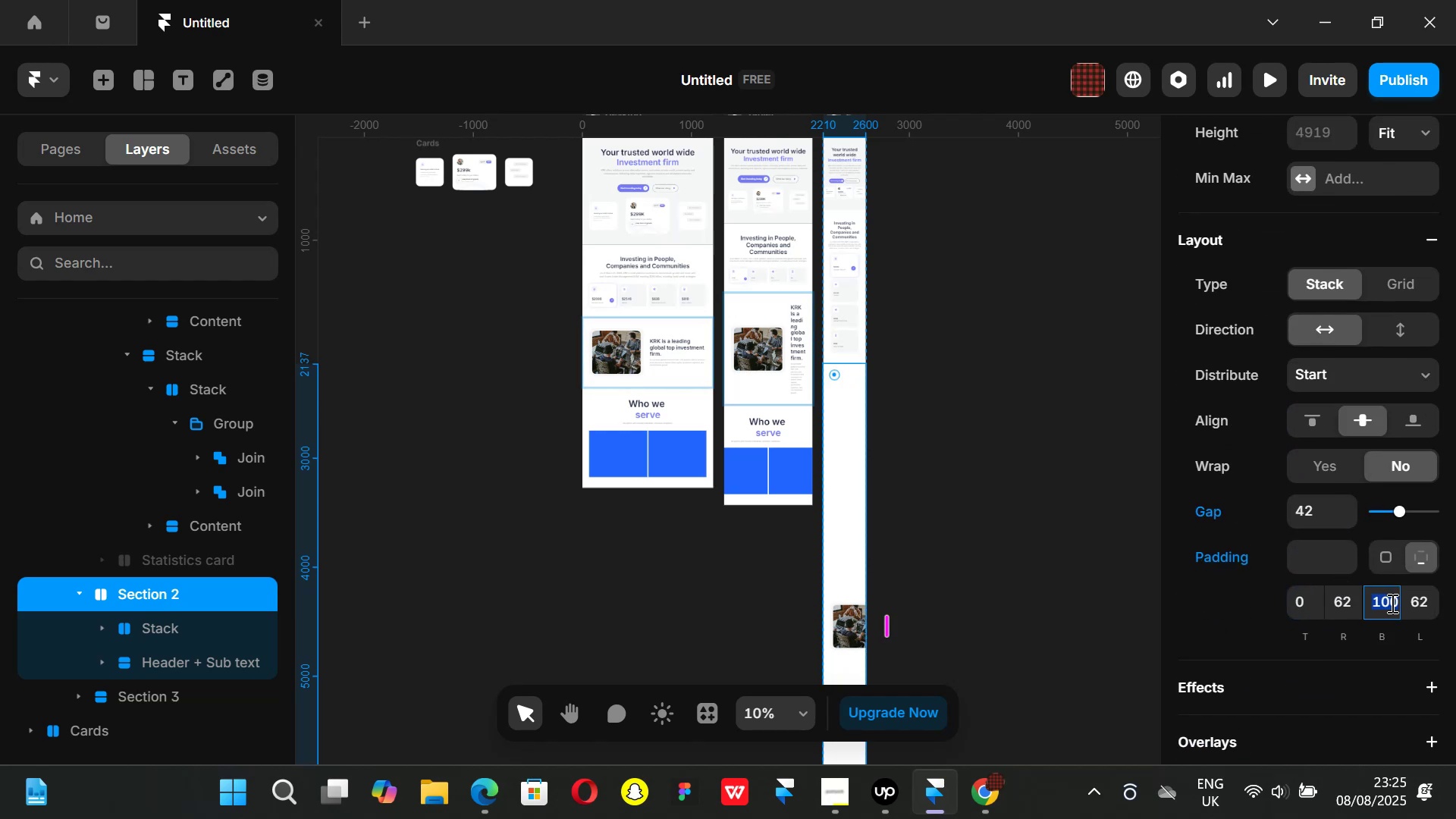 
key(0)
 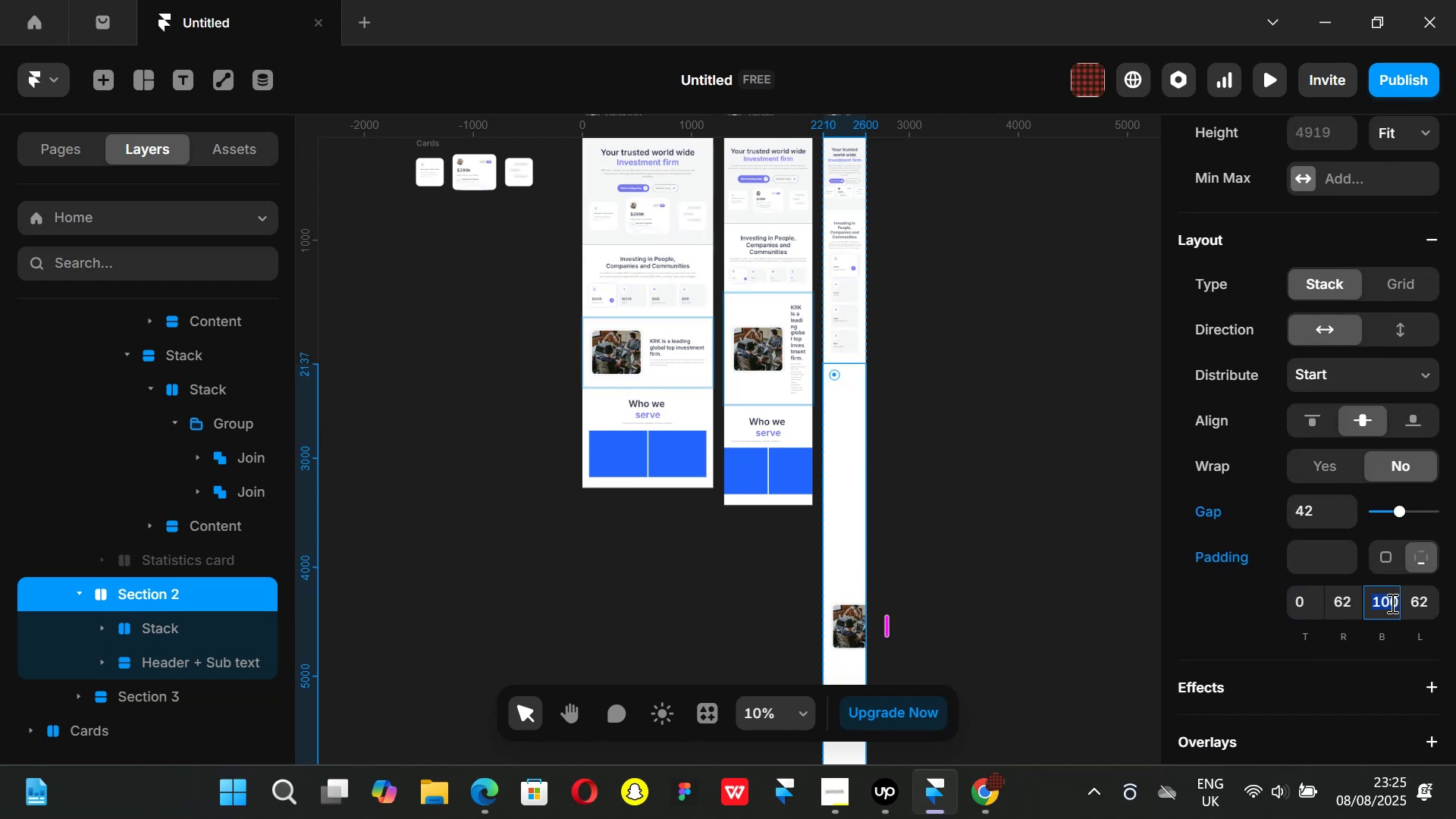 
key(Enter)
 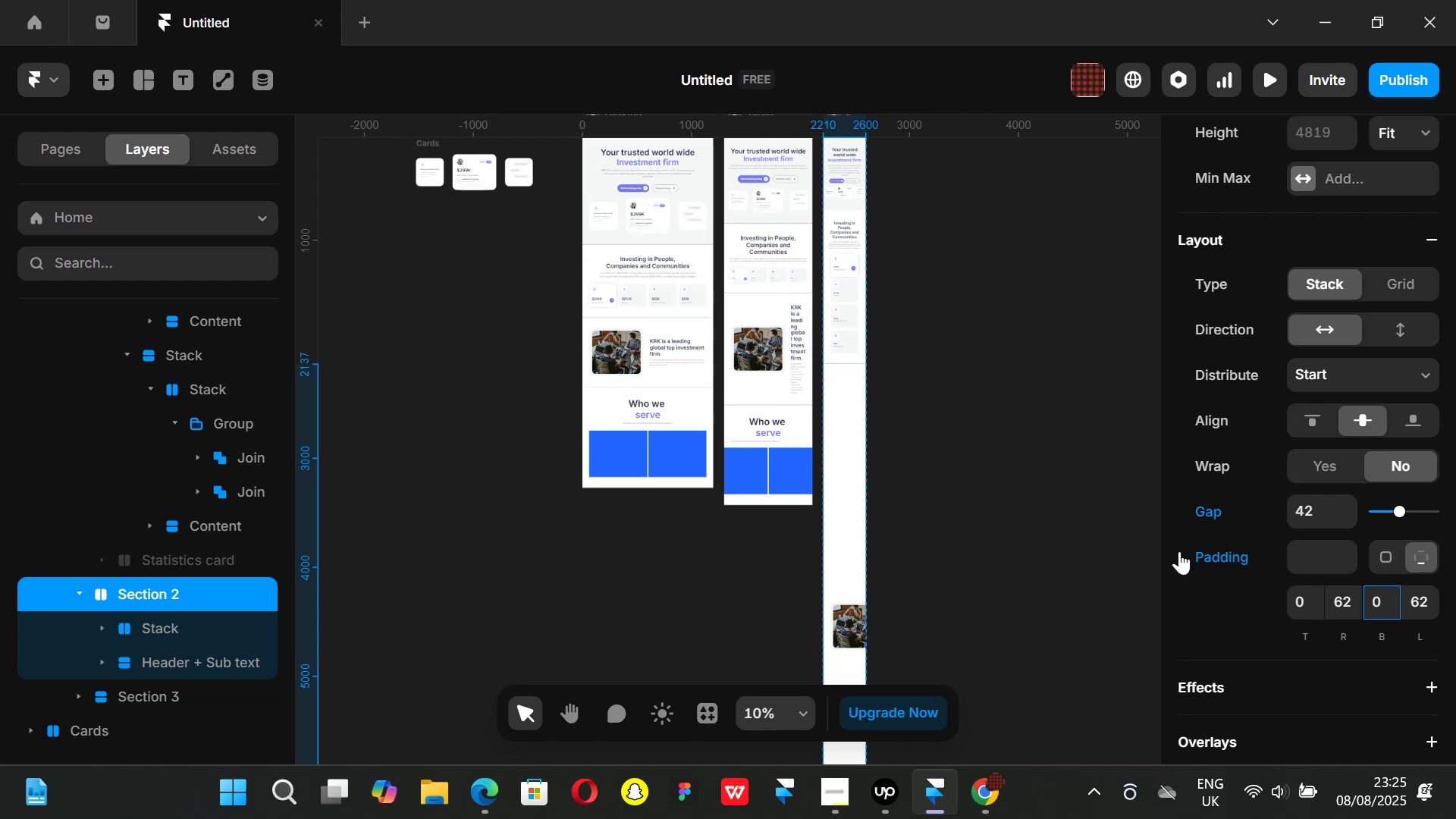 
left_click([1053, 538])
 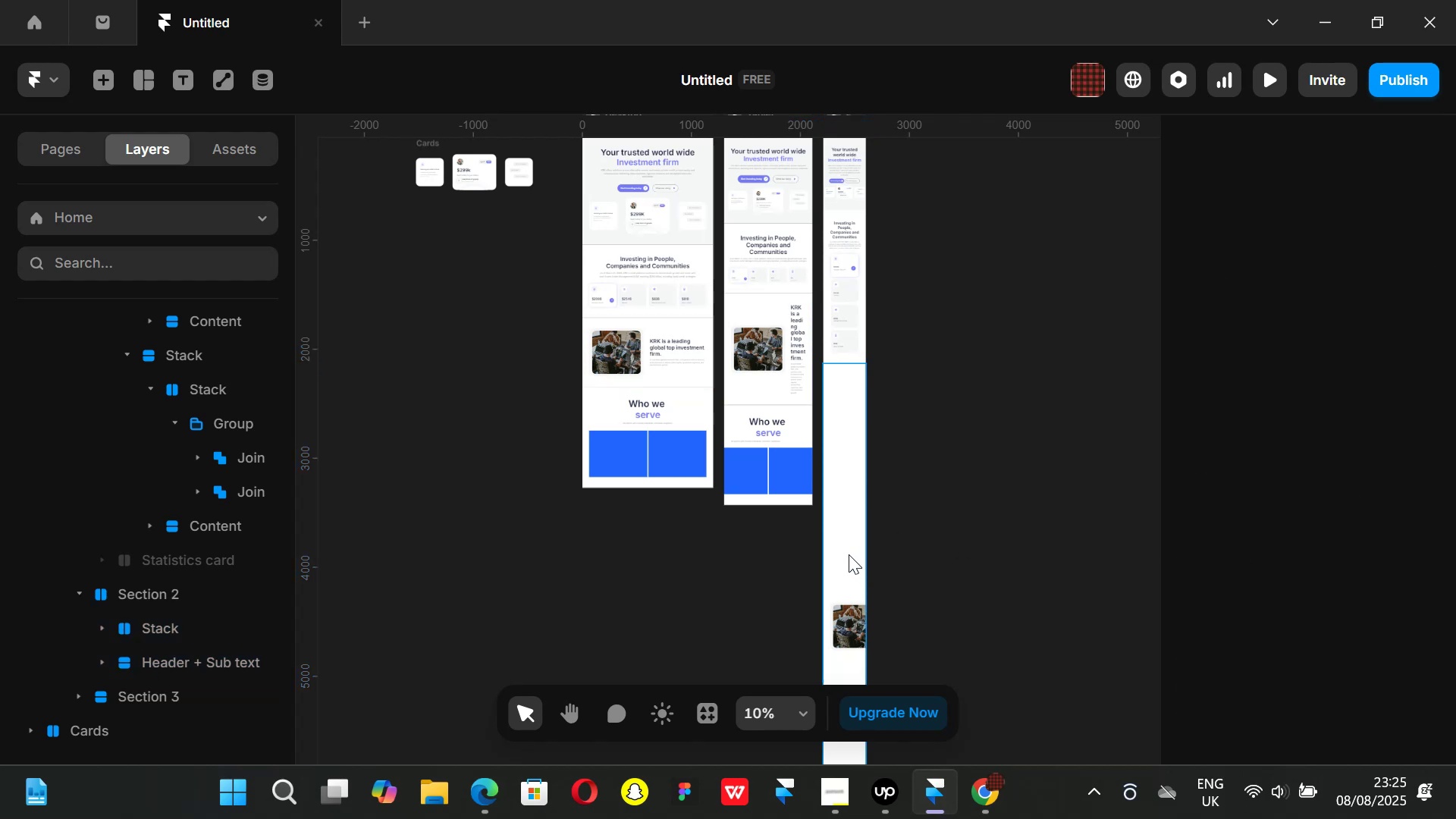 
left_click([847, 554])
 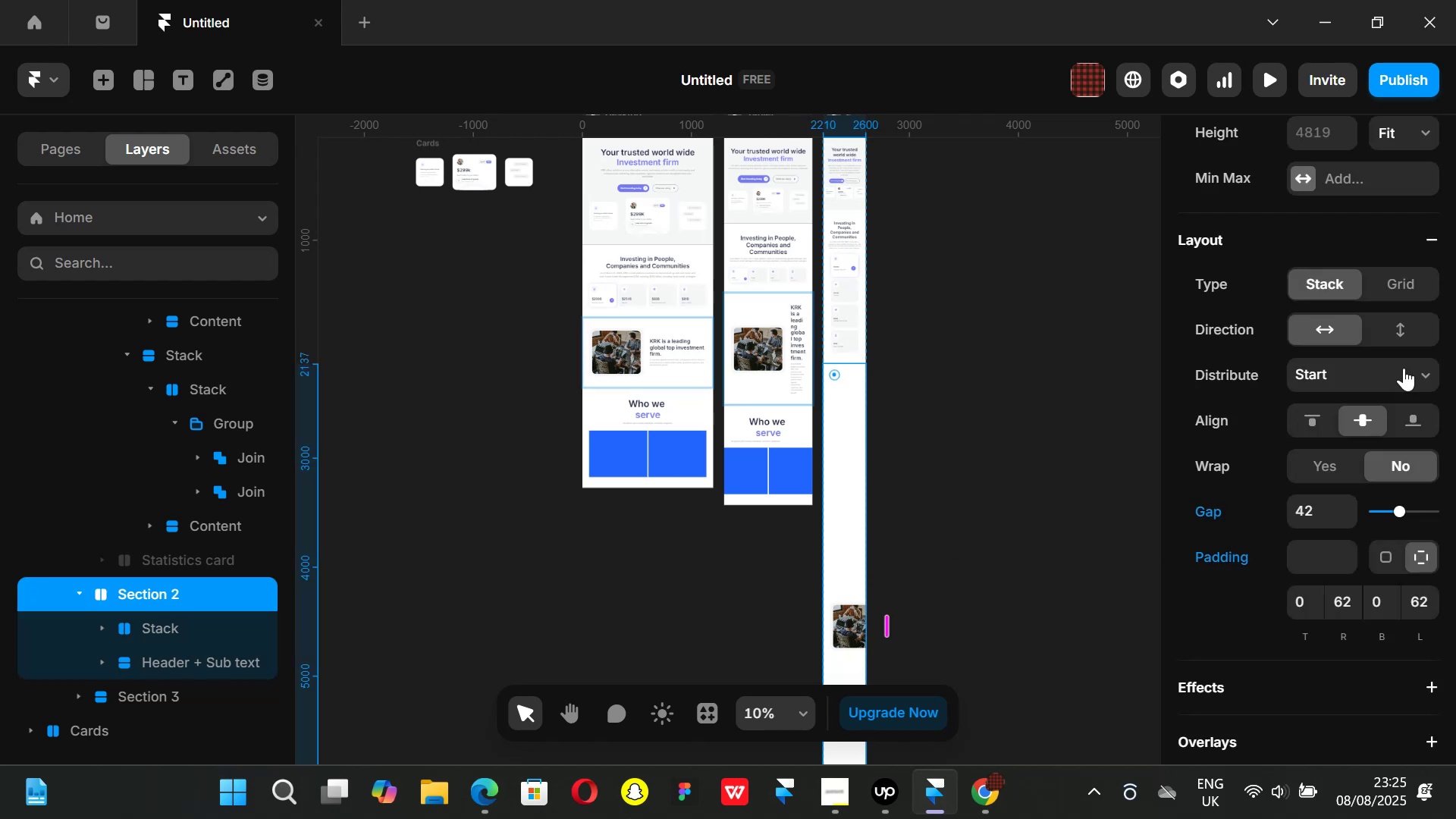 
scroll: coordinate [1404, 367], scroll_direction: up, amount: 1.0
 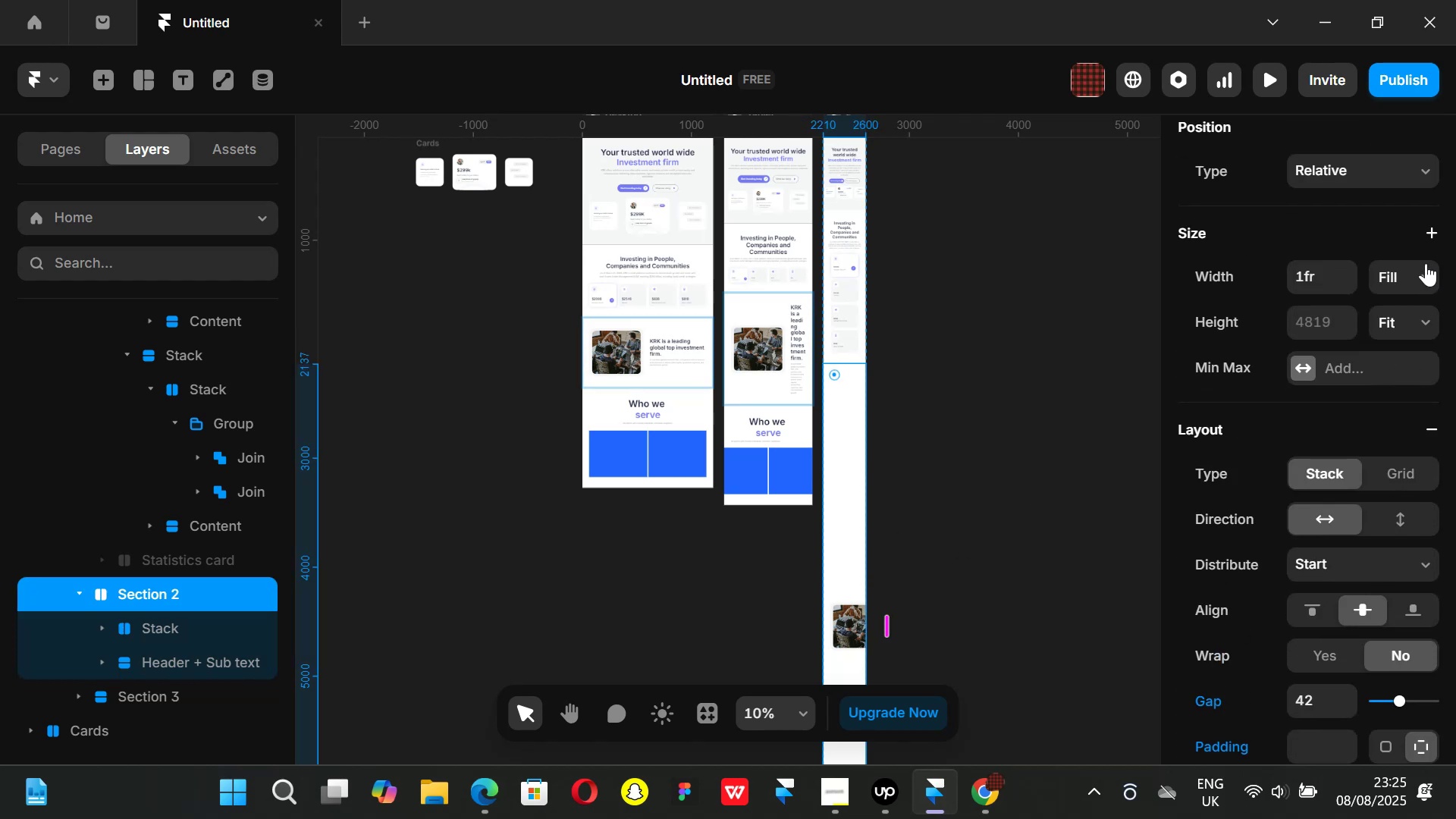 
left_click([1426, 263])
 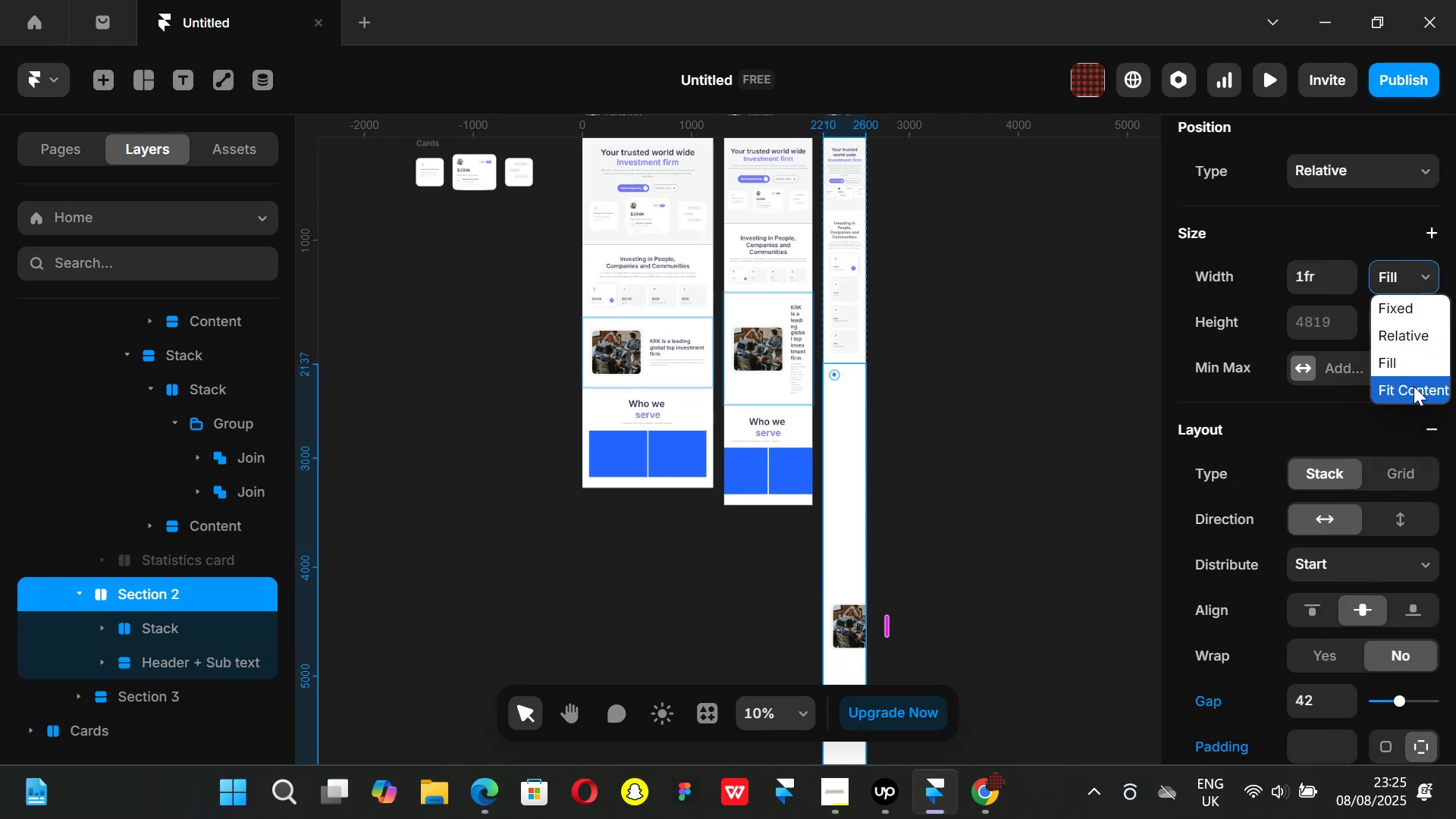 
left_click([1414, 388])
 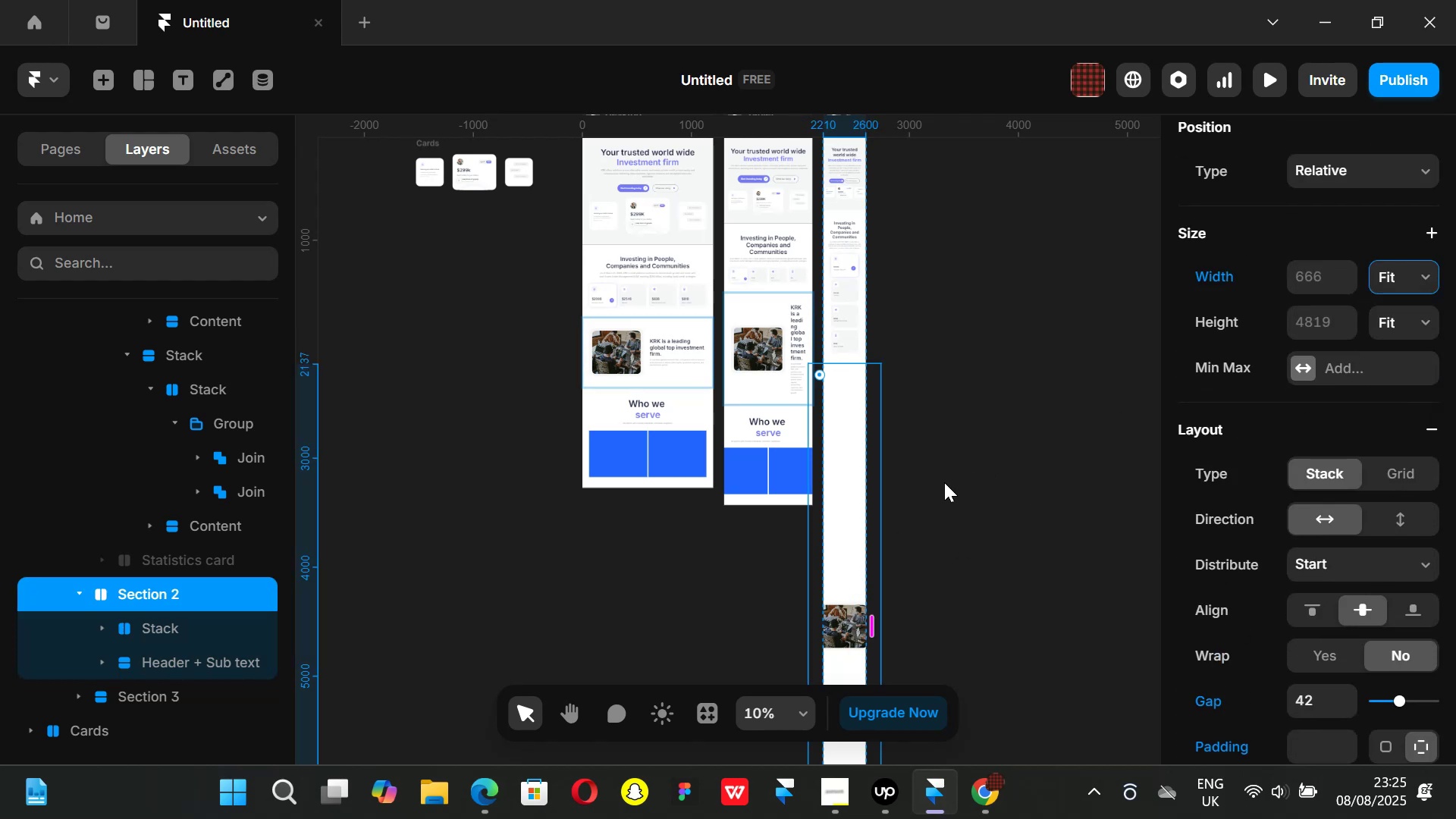 
key(Control+ControlLeft)
 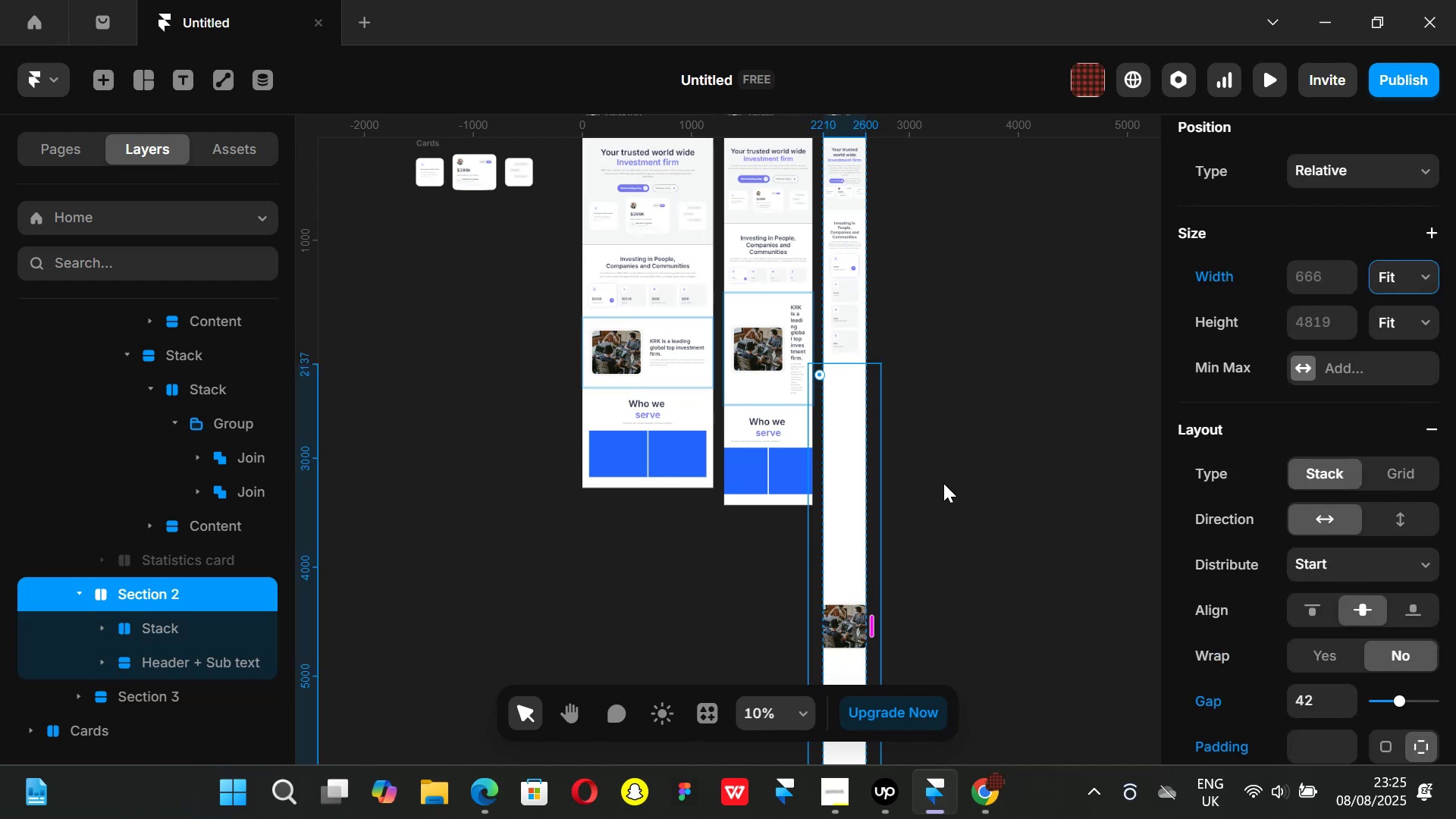 
key(Control+Z)
 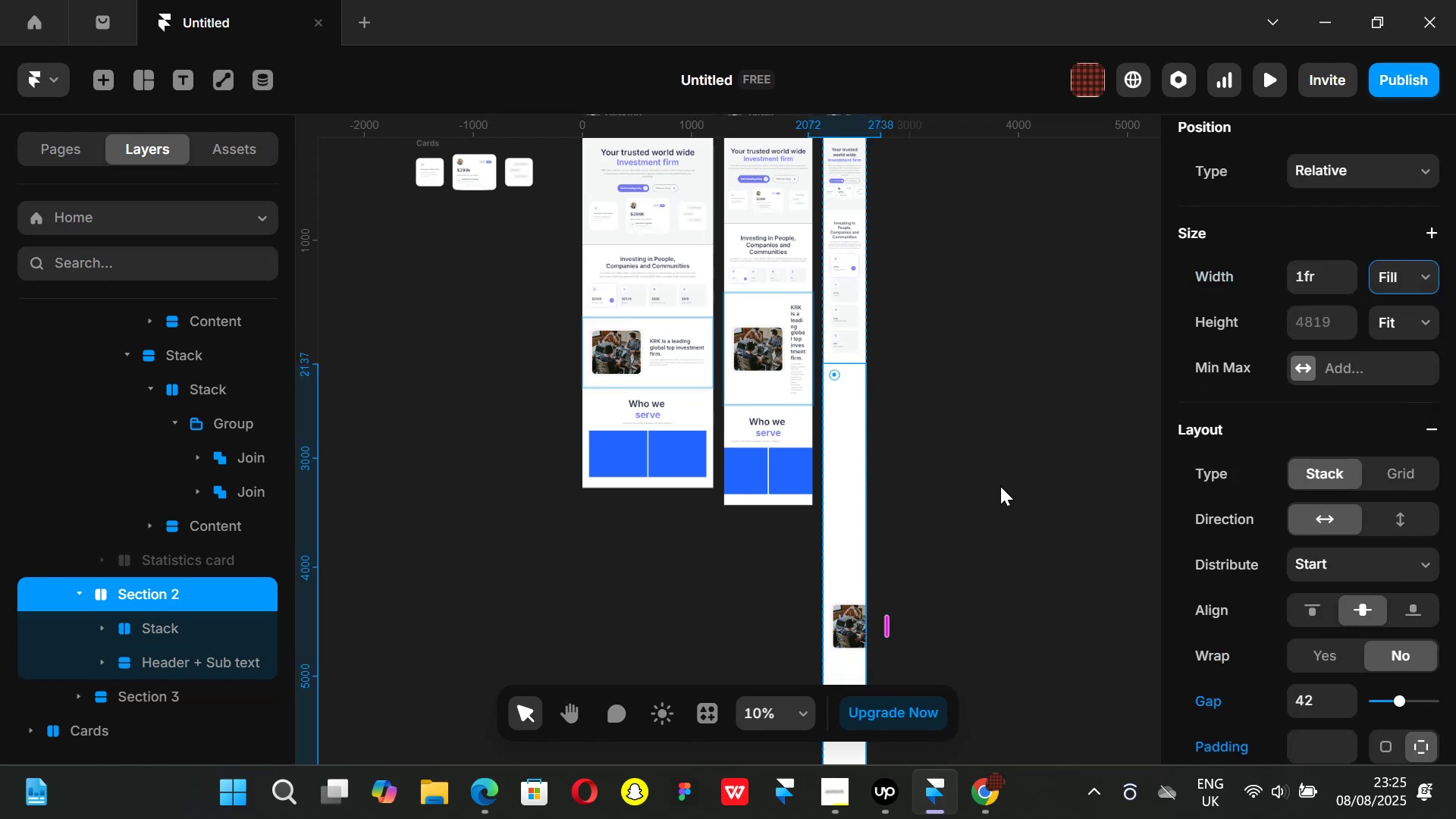 
key(Control+ControlLeft)
 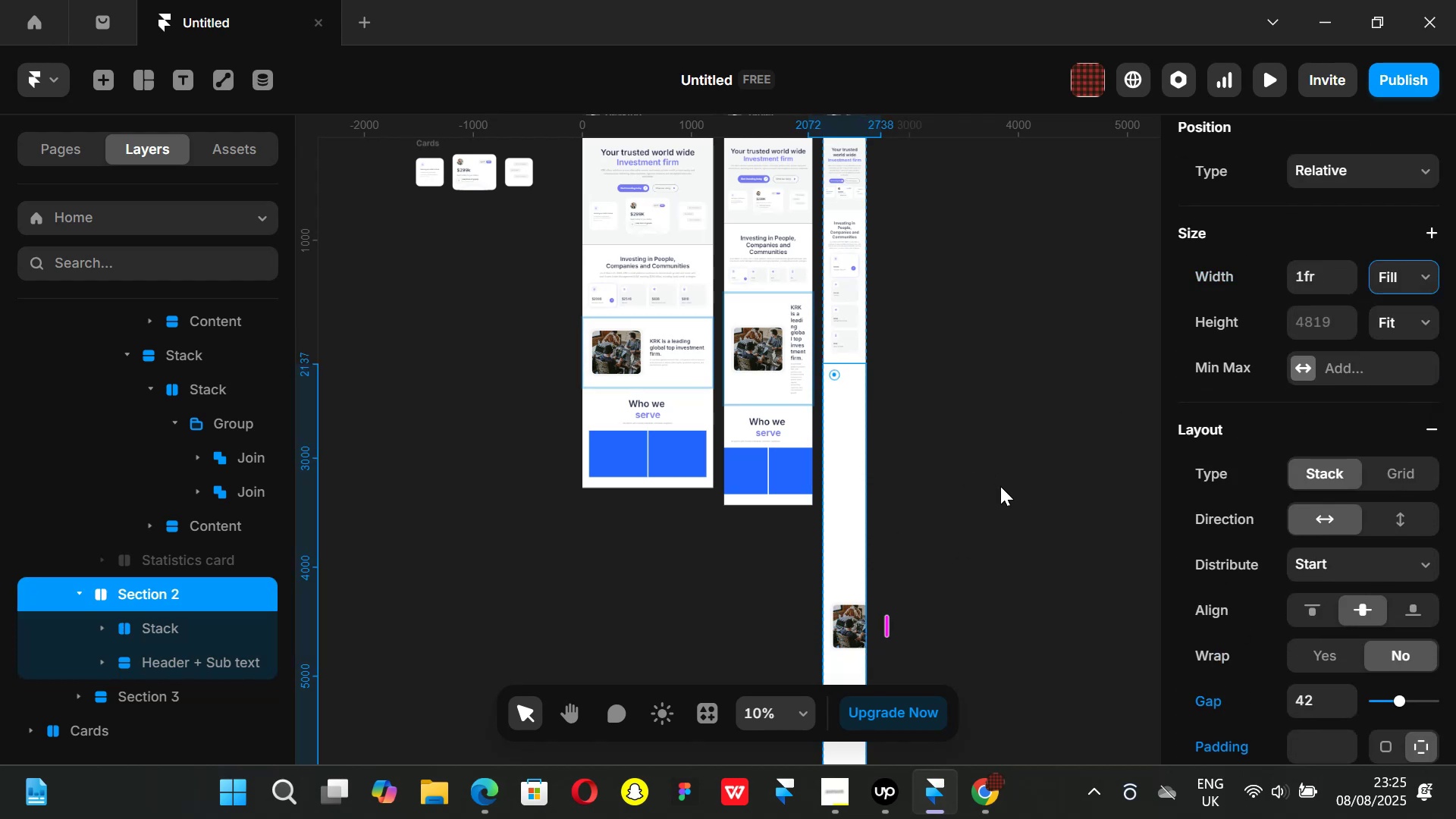 
key(Control+Z)
 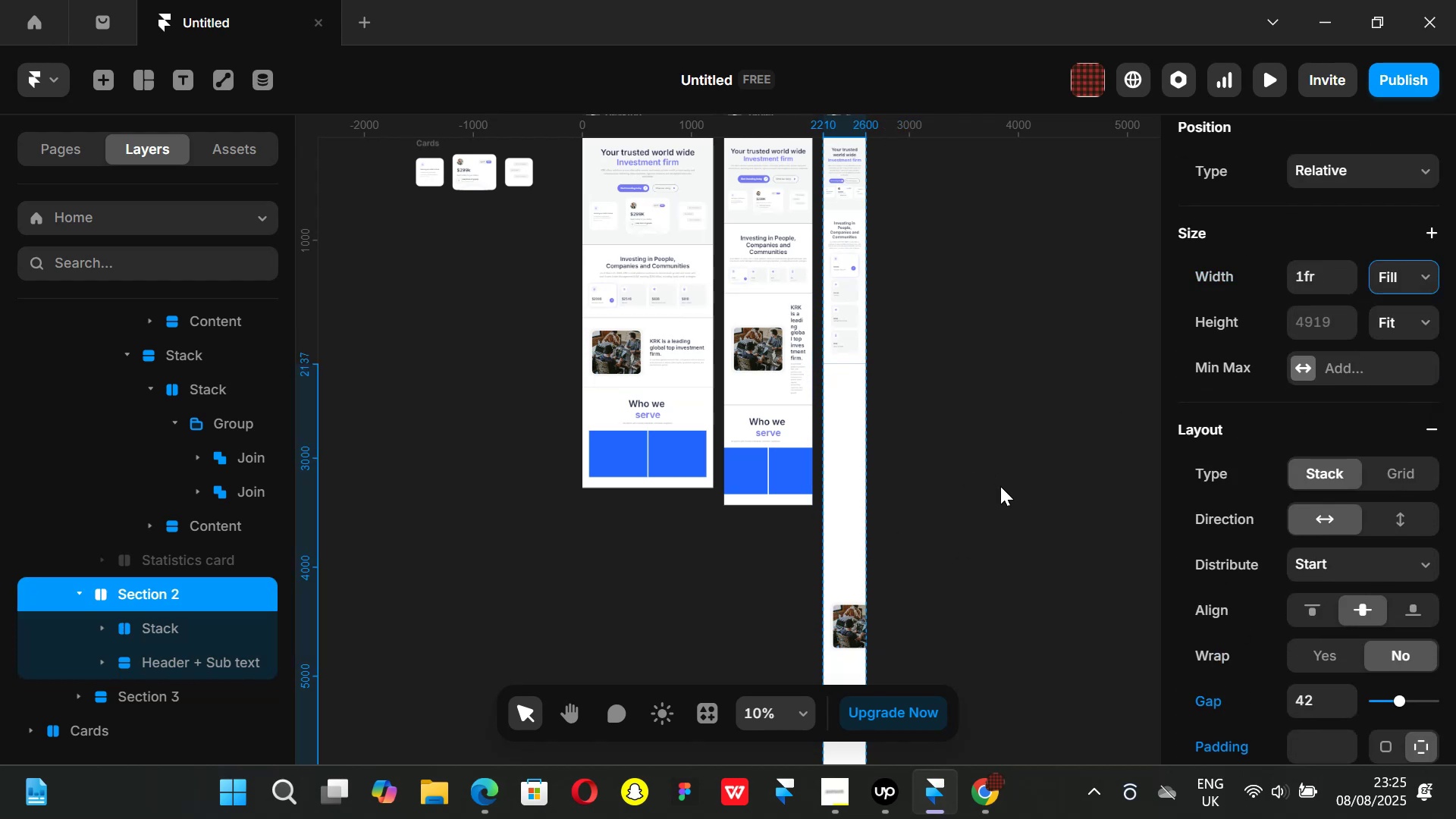 
key(Control+ControlLeft)
 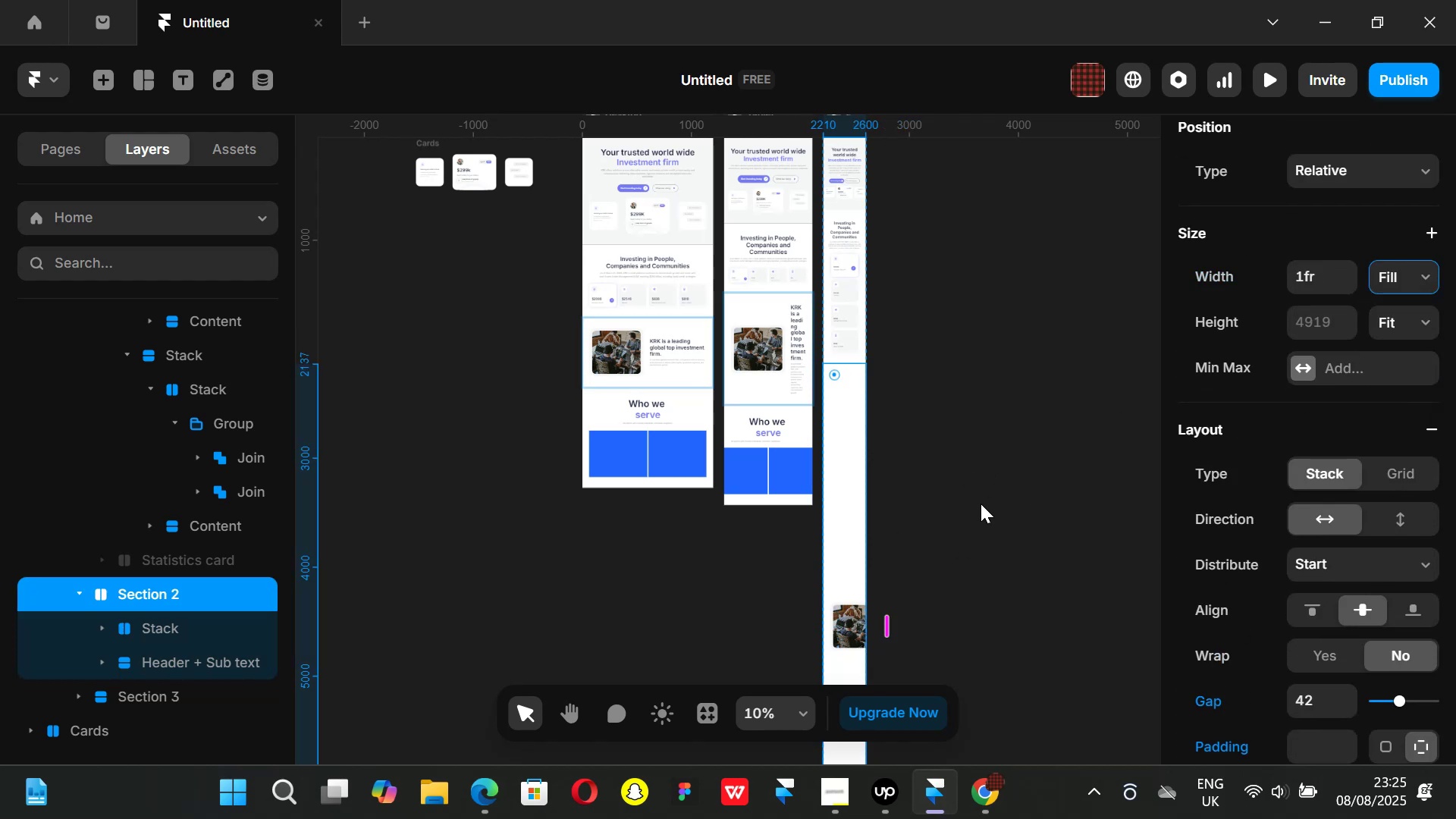 
key(Control+Z)
 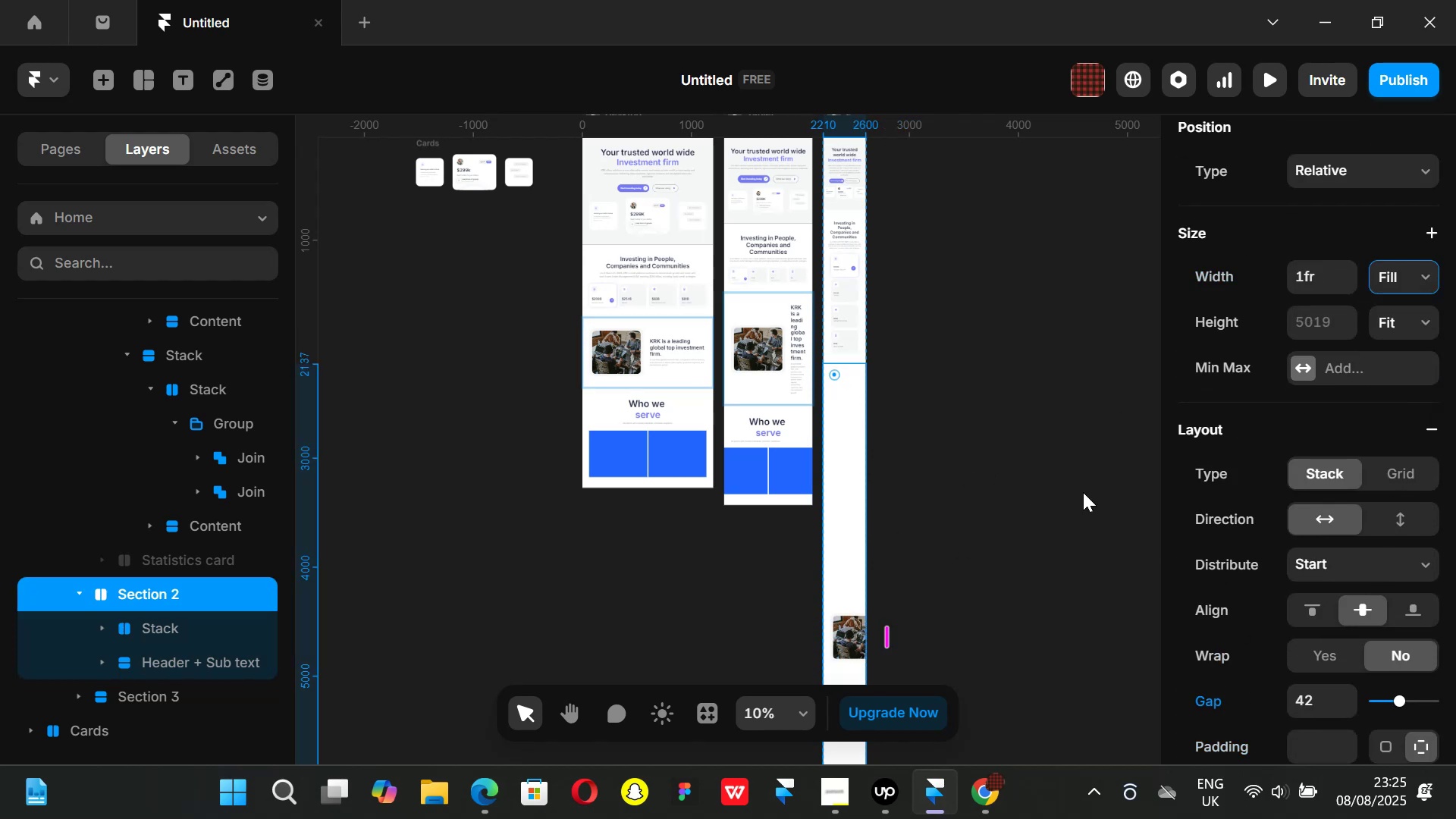 
key(Control+ControlLeft)
 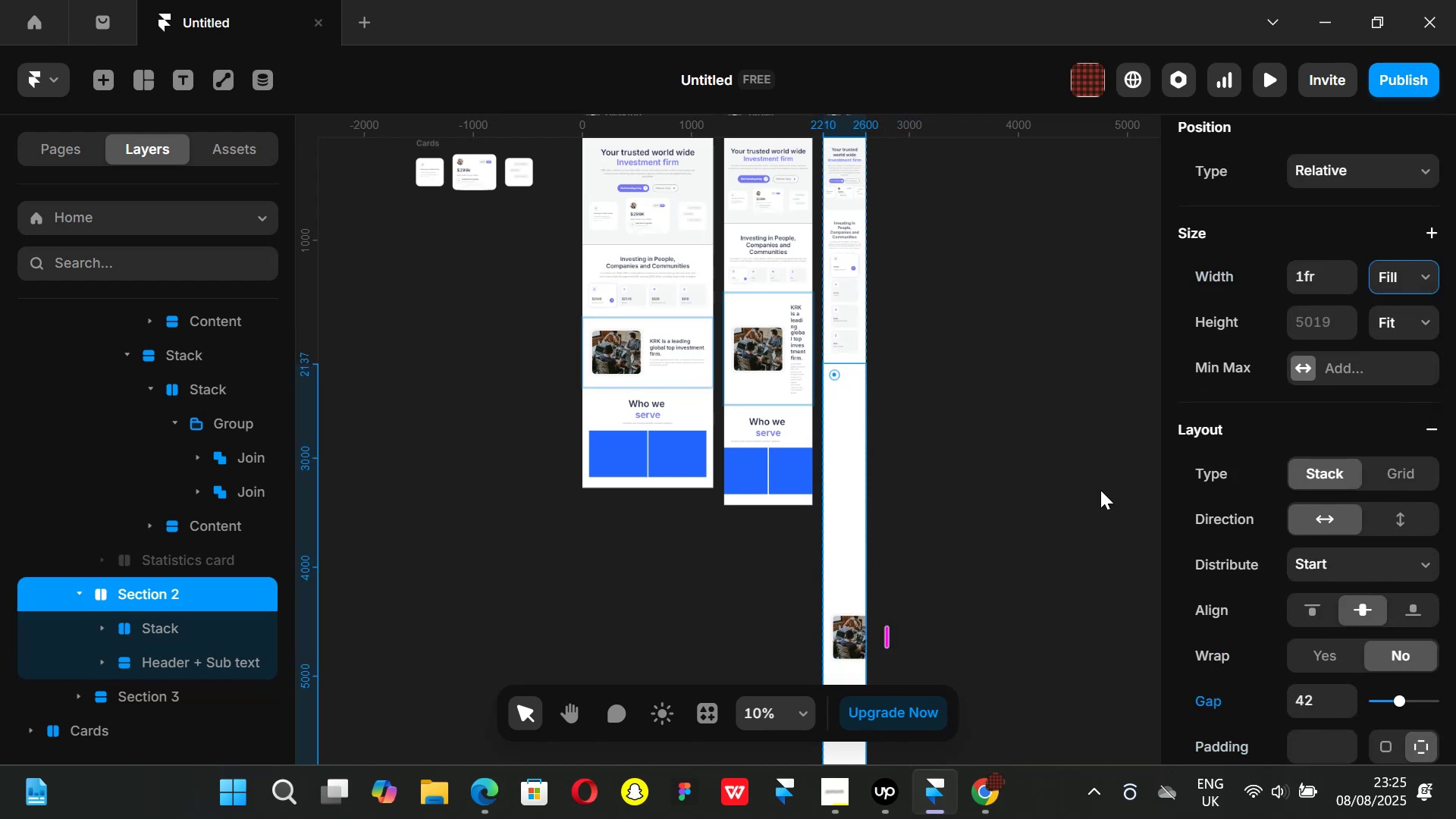 
key(Control+Z)
 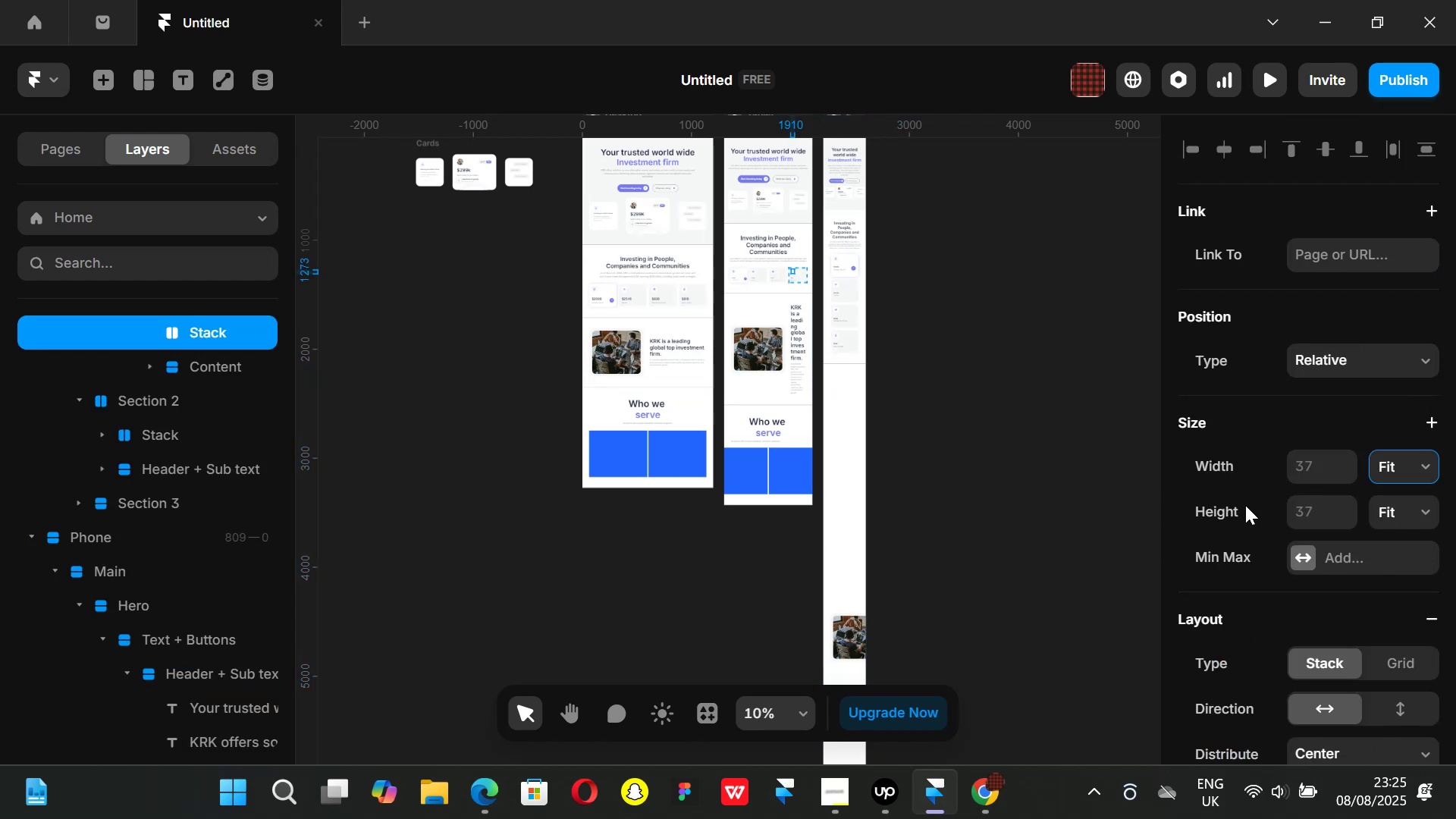 
scroll: coordinate [1246, 506], scroll_direction: down, amount: 3.0
 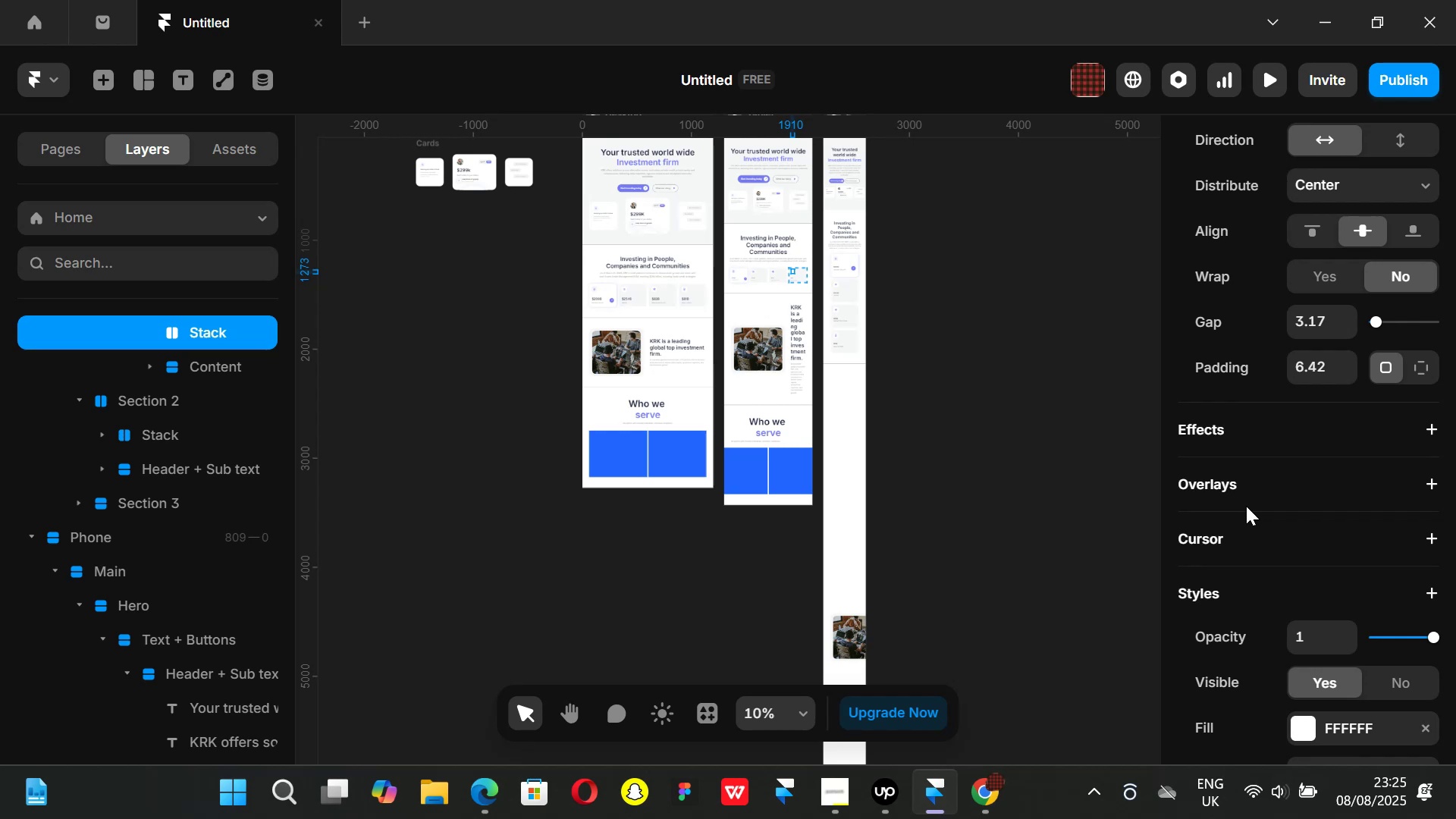 
key(Control+ControlLeft)
 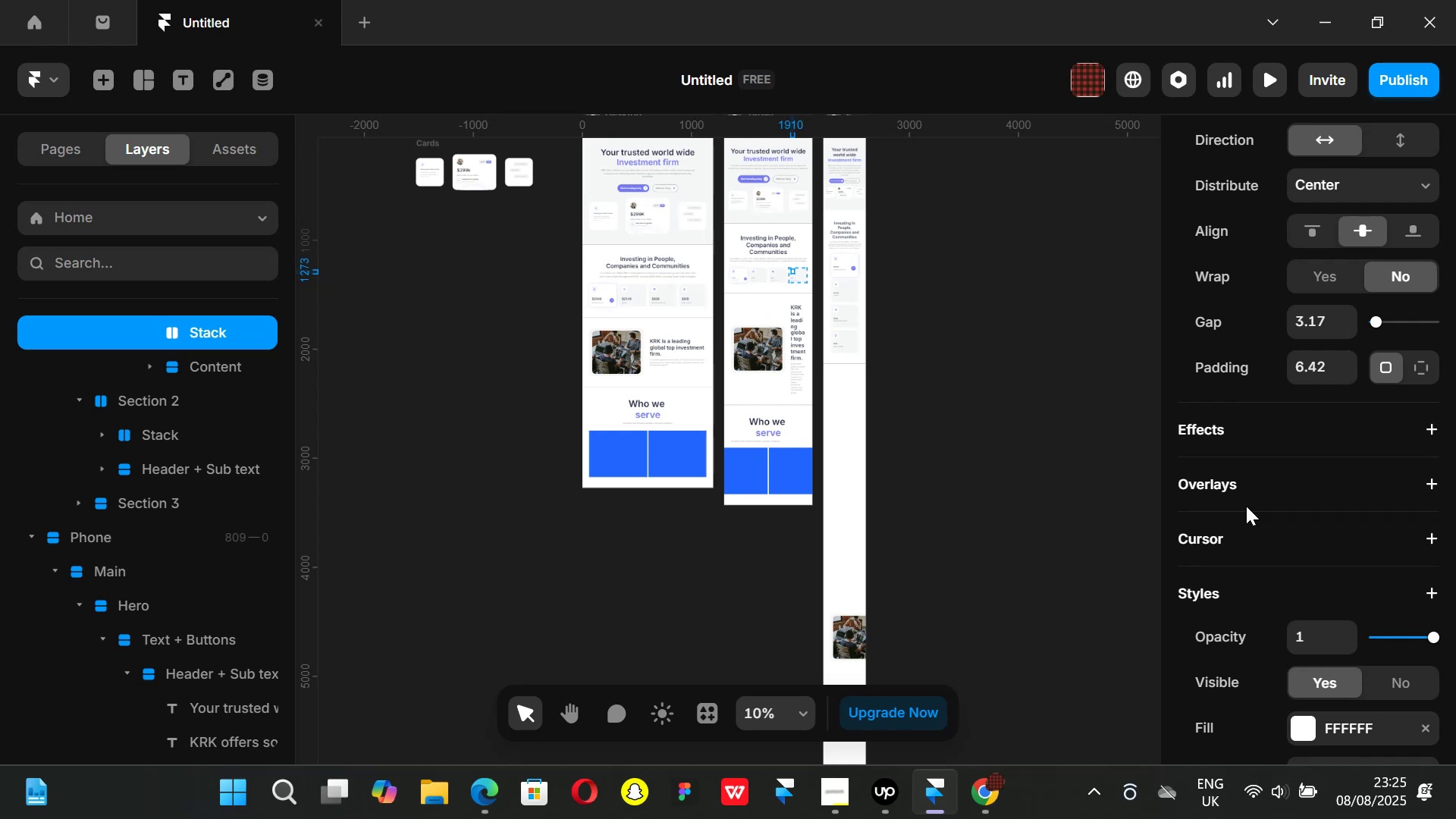 
key(Control+Z)
 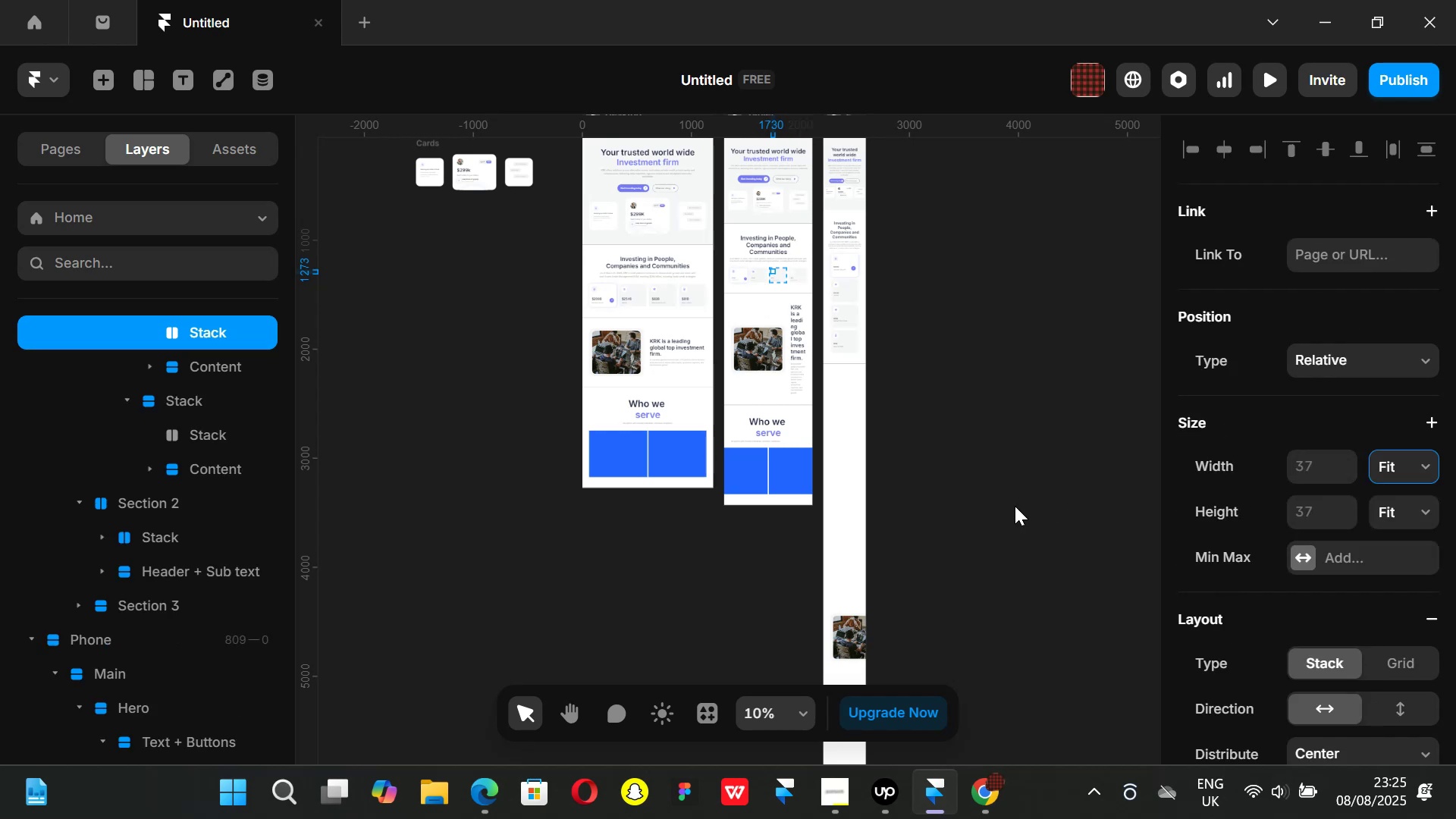 
key(Control+ControlLeft)
 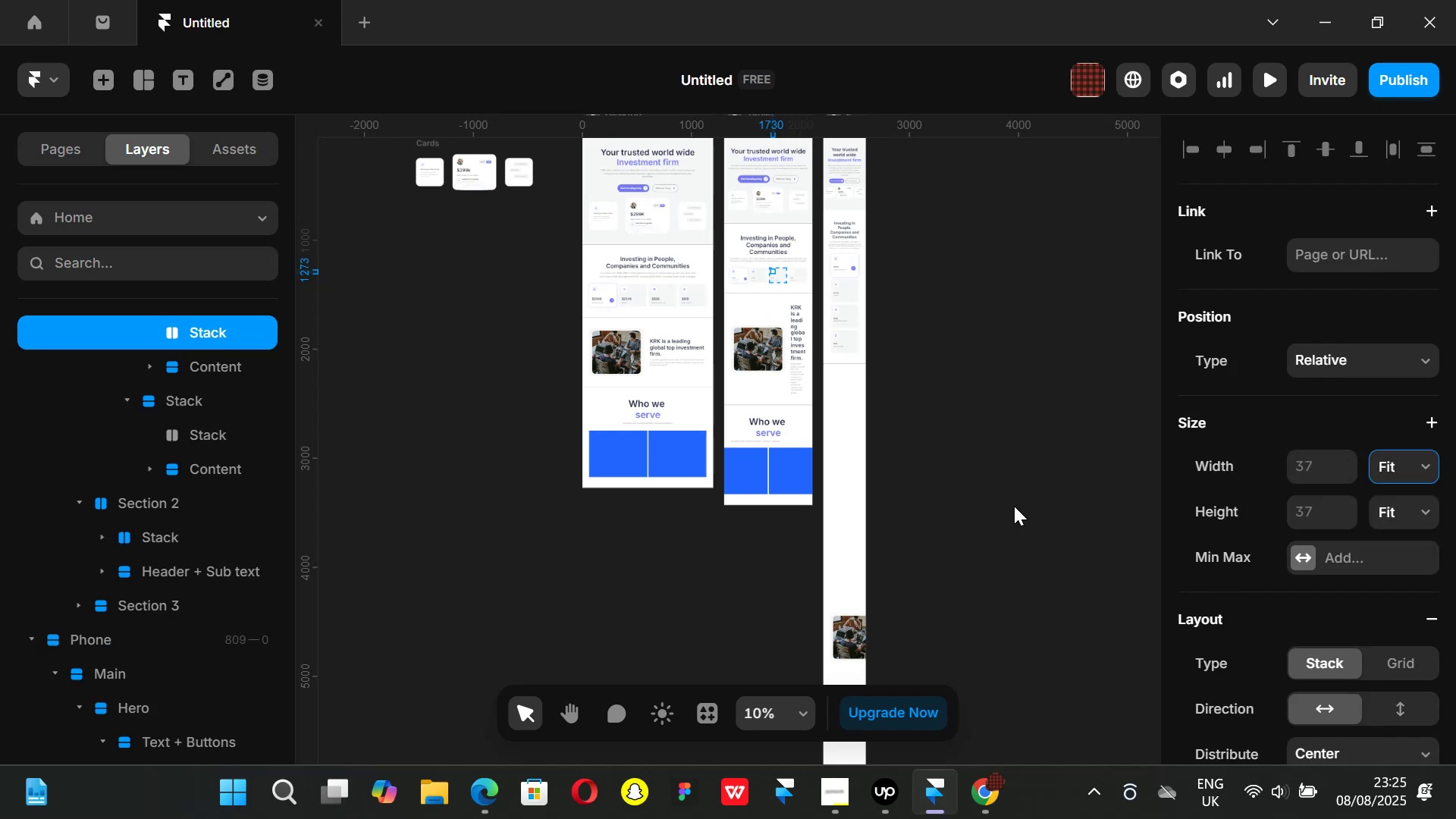 
key(Control+Z)
 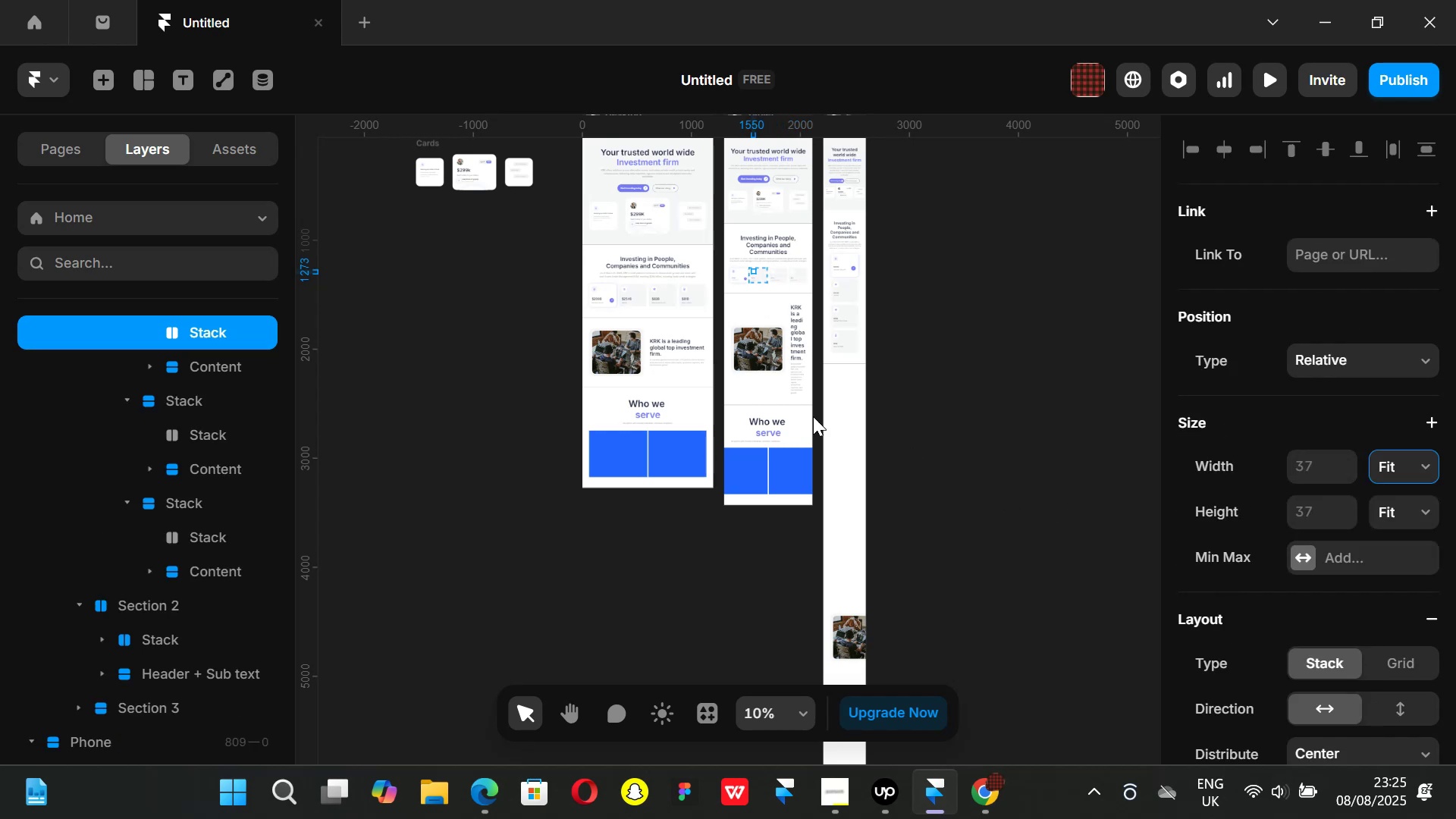 
hold_key(key=ControlLeft, duration=0.78)
scroll: coordinate [755, 253], scroll_direction: up, amount: 3.0
 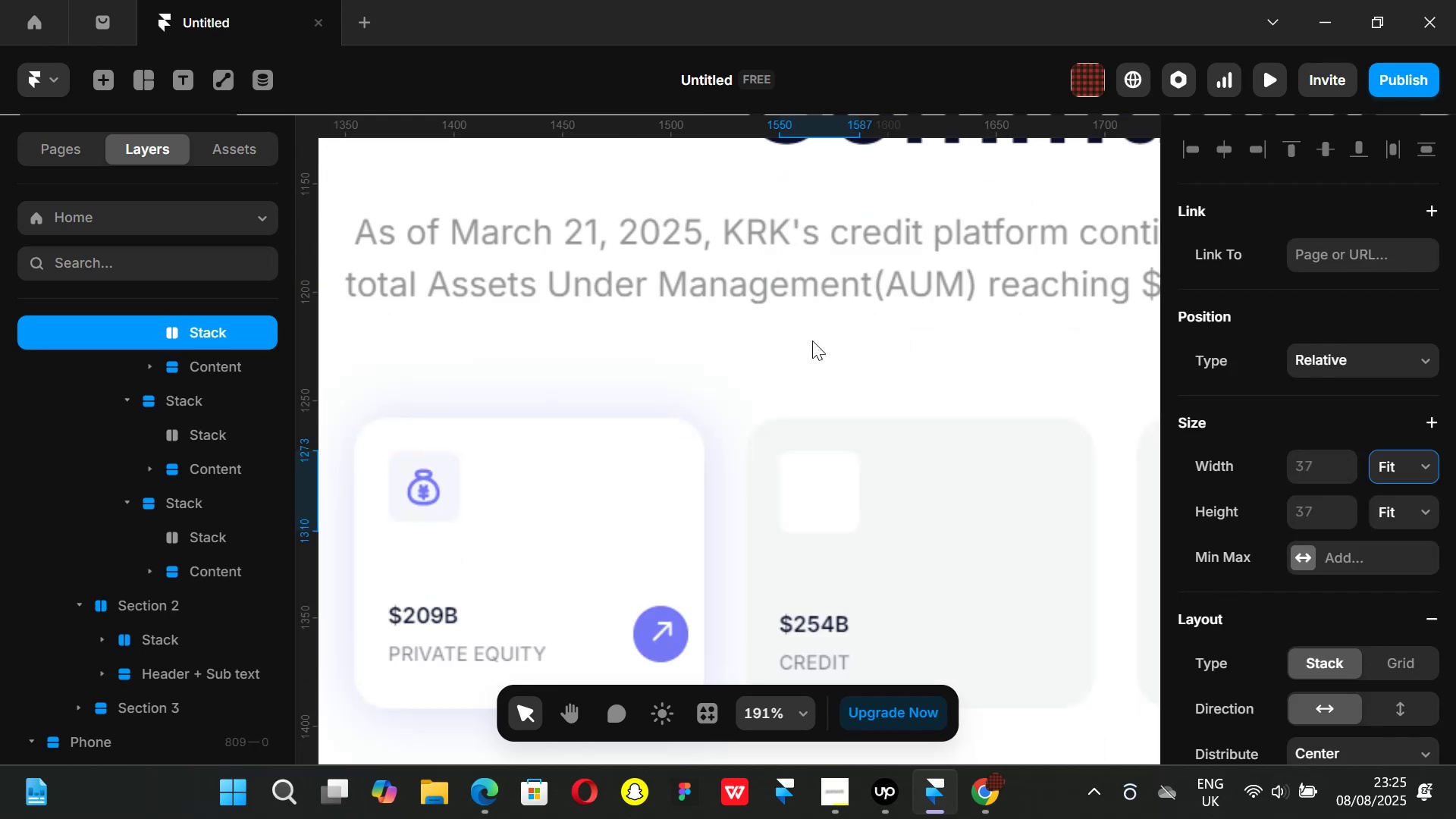 
hold_key(key=ControlLeft, duration=0.62)
scroll: coordinate [823, 479], scroll_direction: down, amount: 2.0
 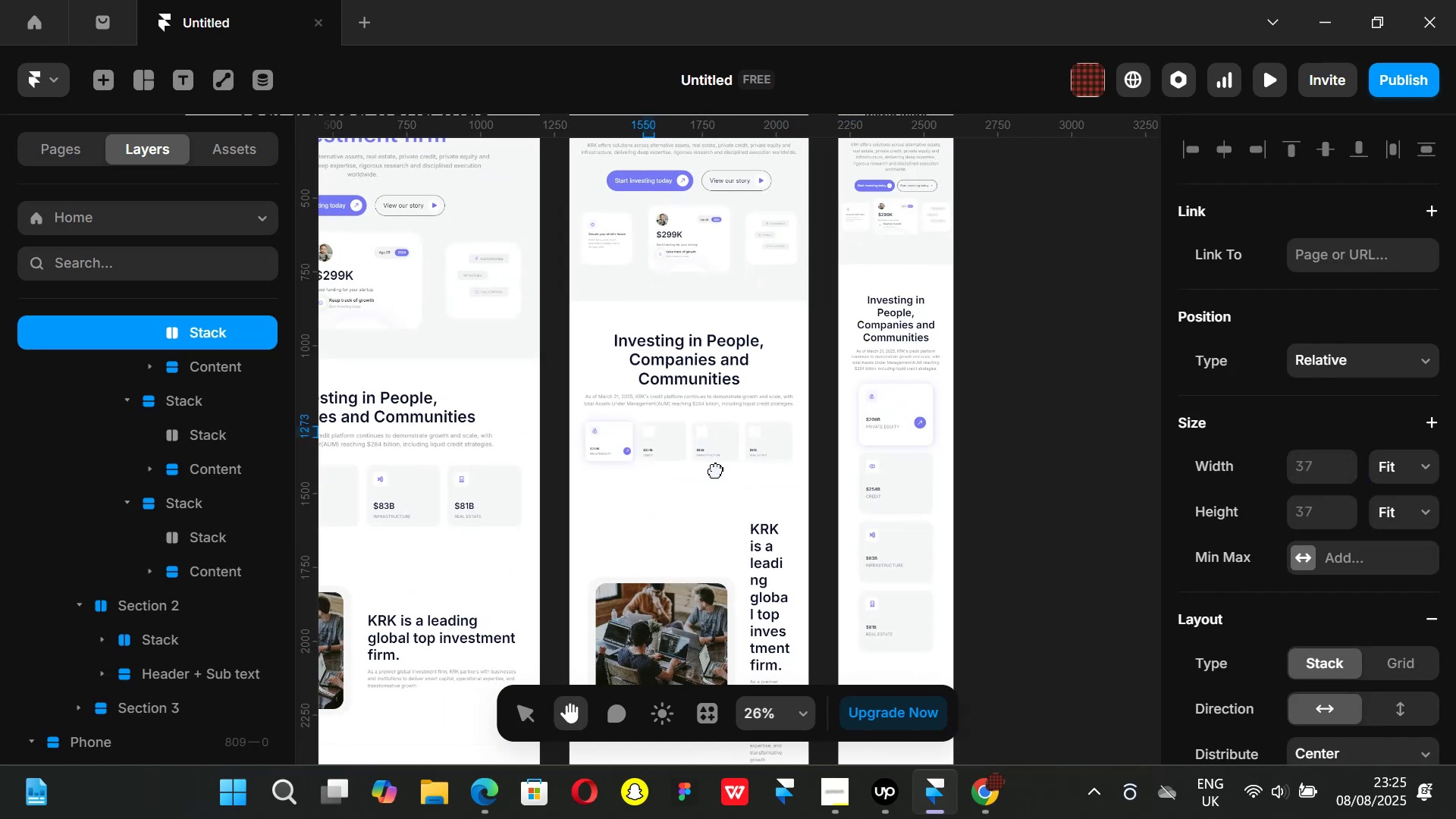 
hold_key(key=ControlLeft, duration=0.35)
scroll: coordinate [879, 475], scroll_direction: up, amount: 3.0
 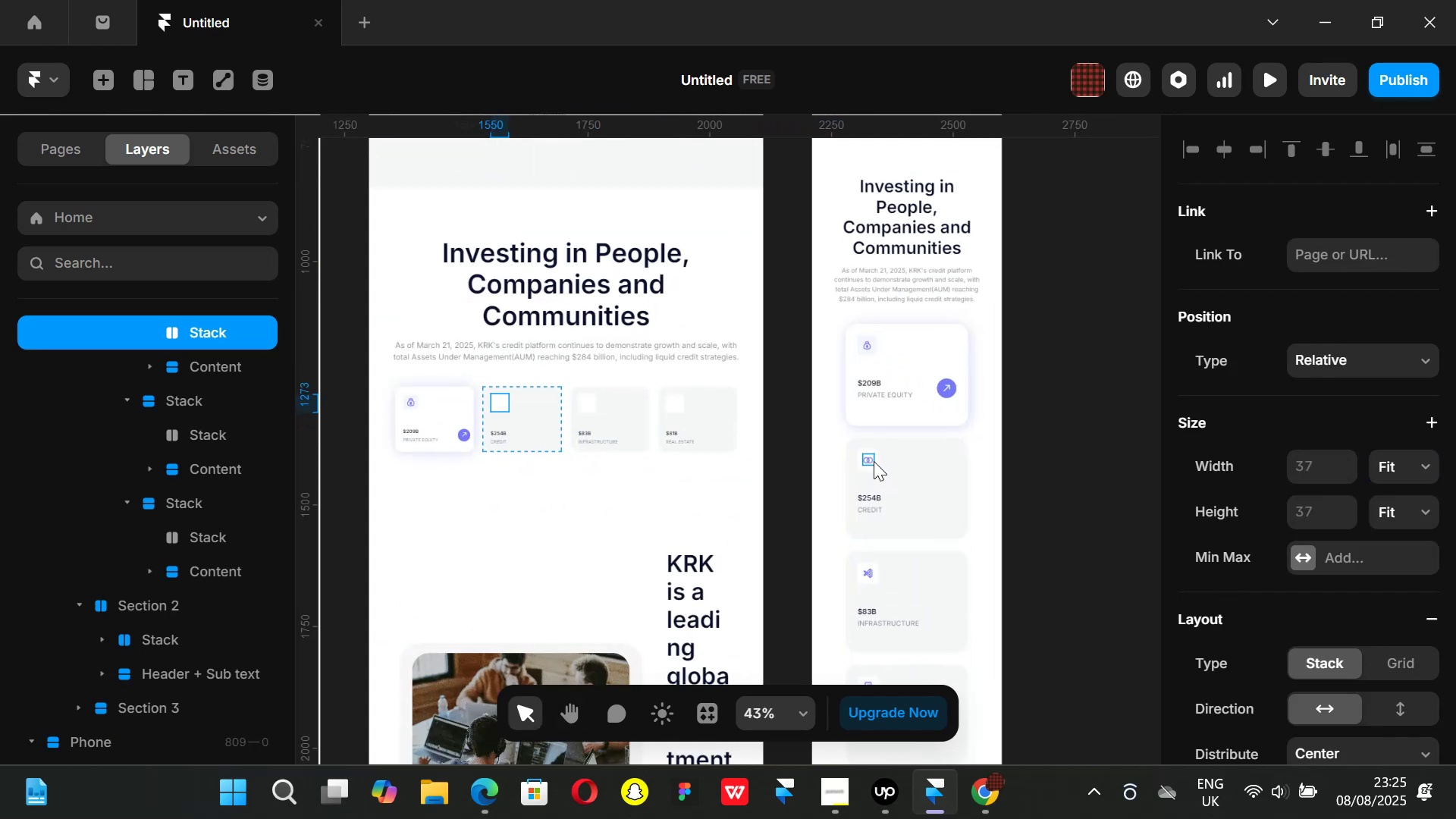 
left_click([874, 461])
 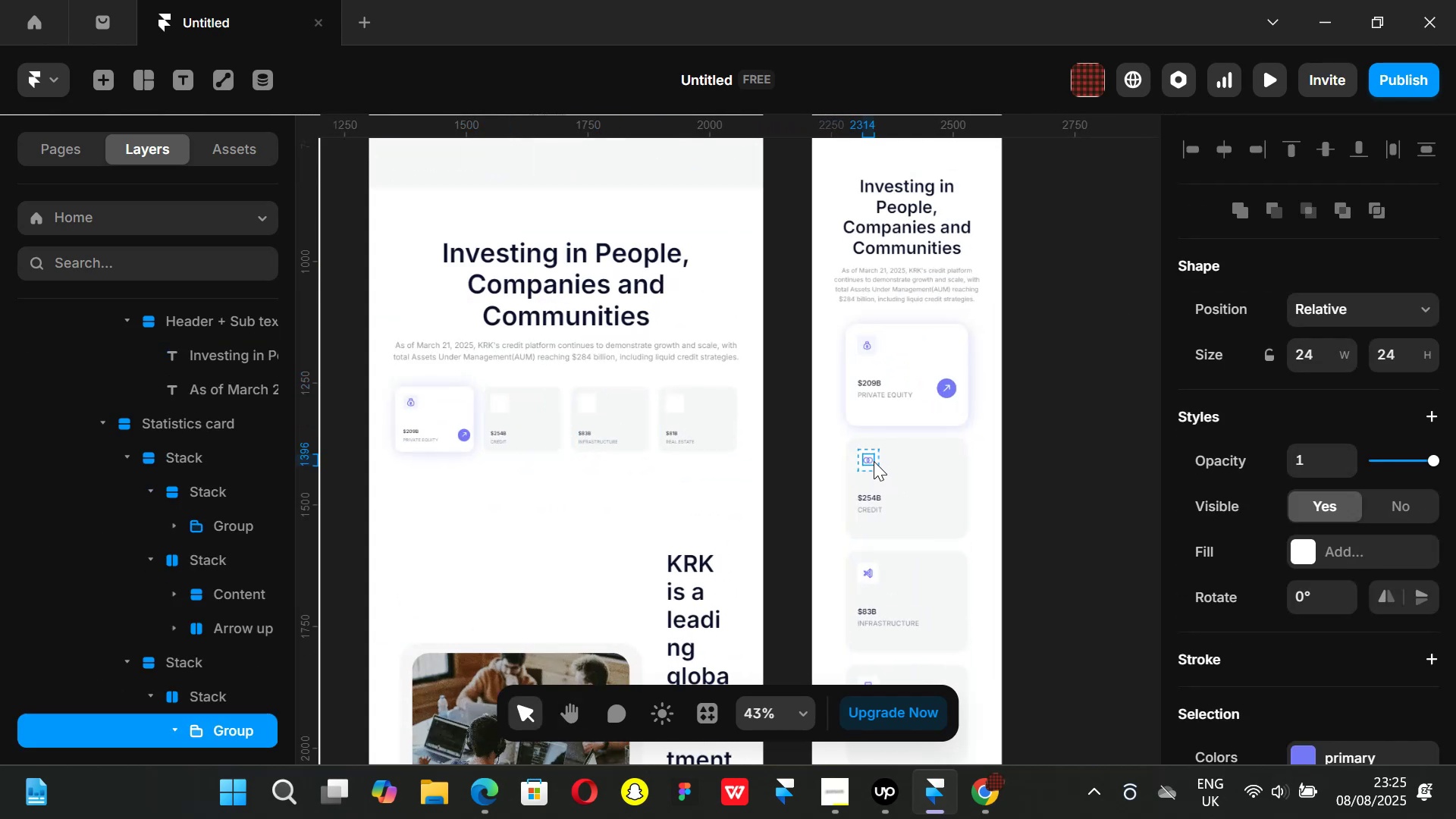 
key(Control+ControlLeft)
 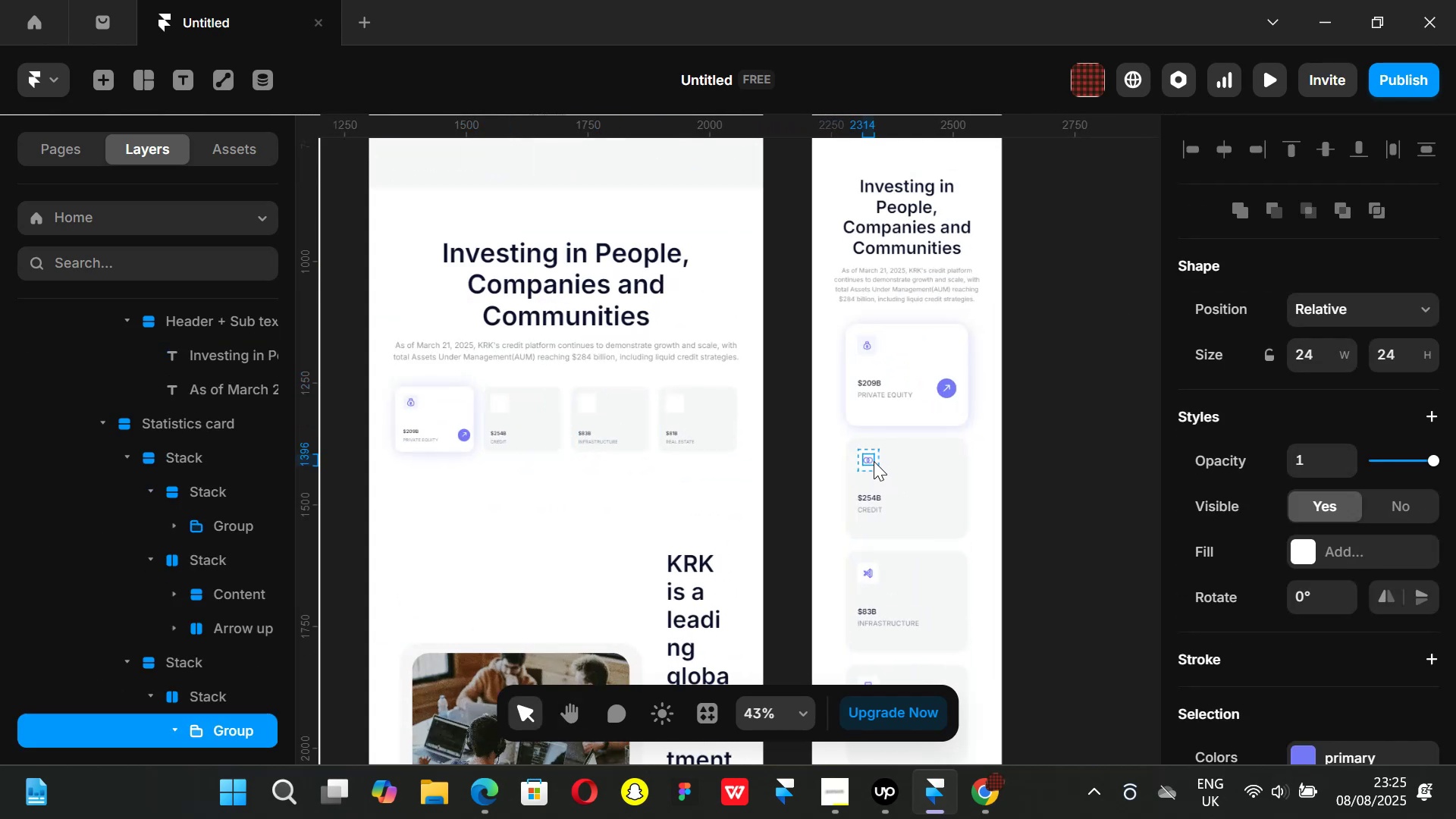 
key(Control+C)
 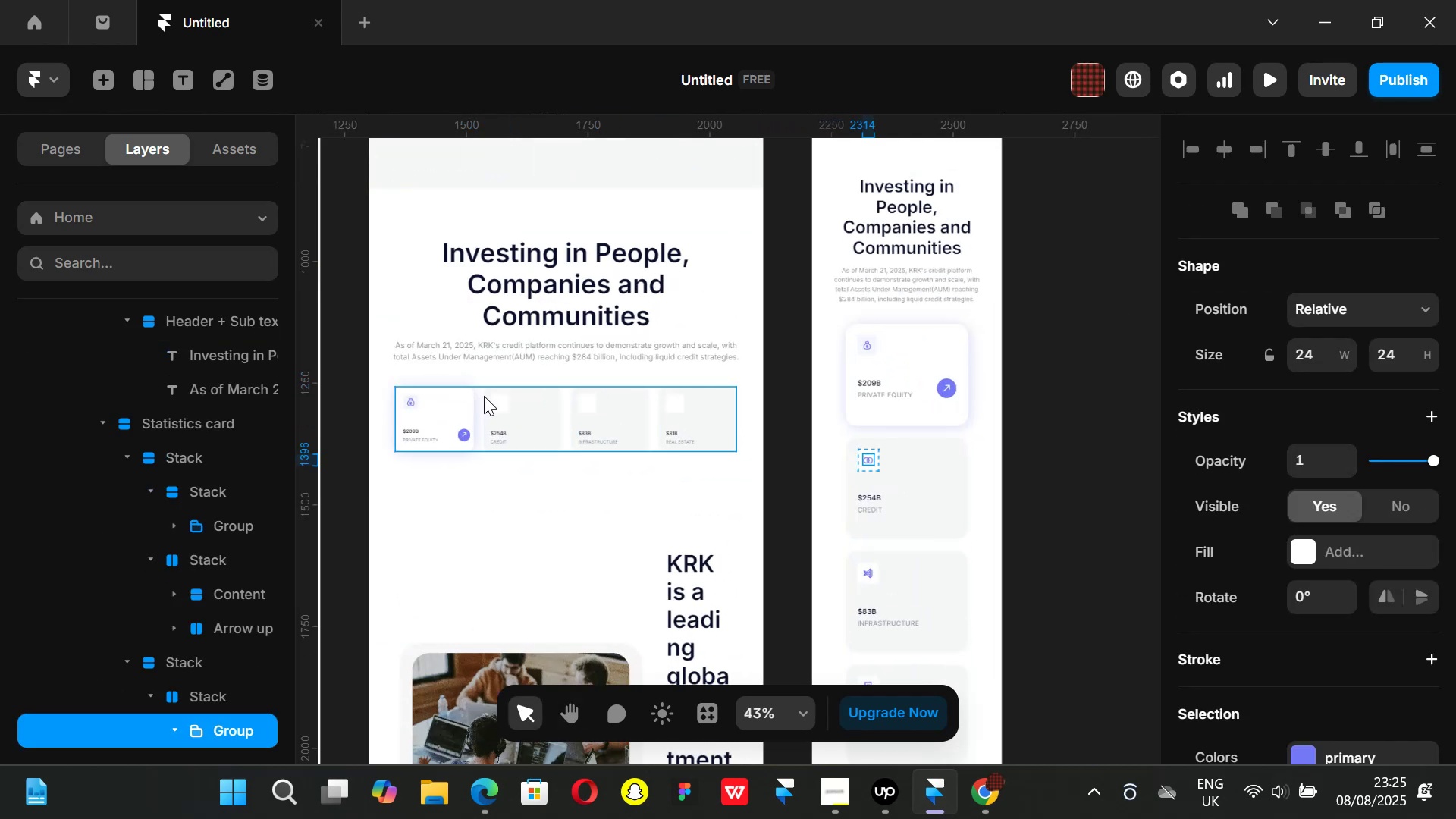 
left_click([494, 402])
 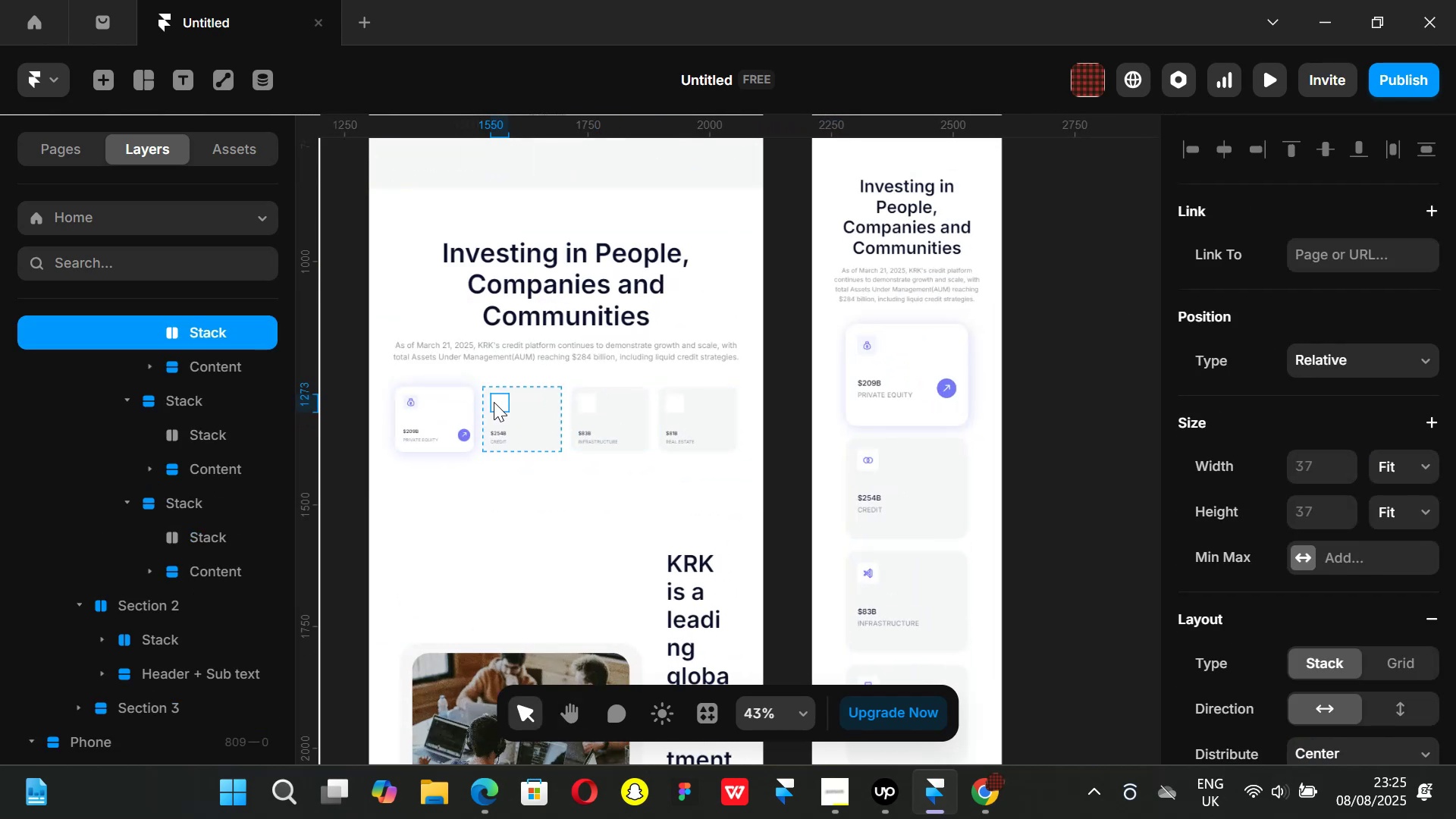 
key(Control+ControlLeft)
 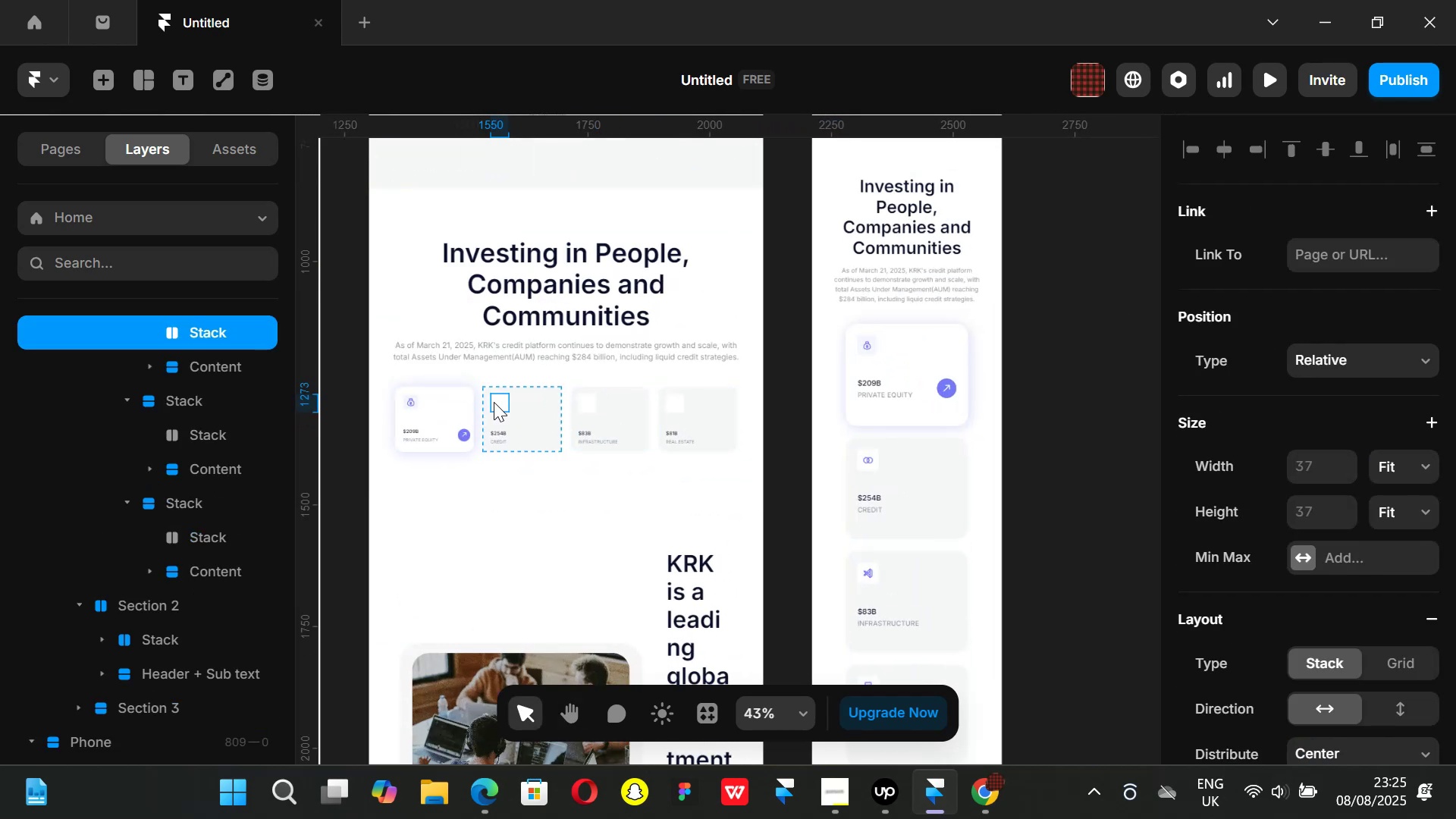 
key(Control+V)
 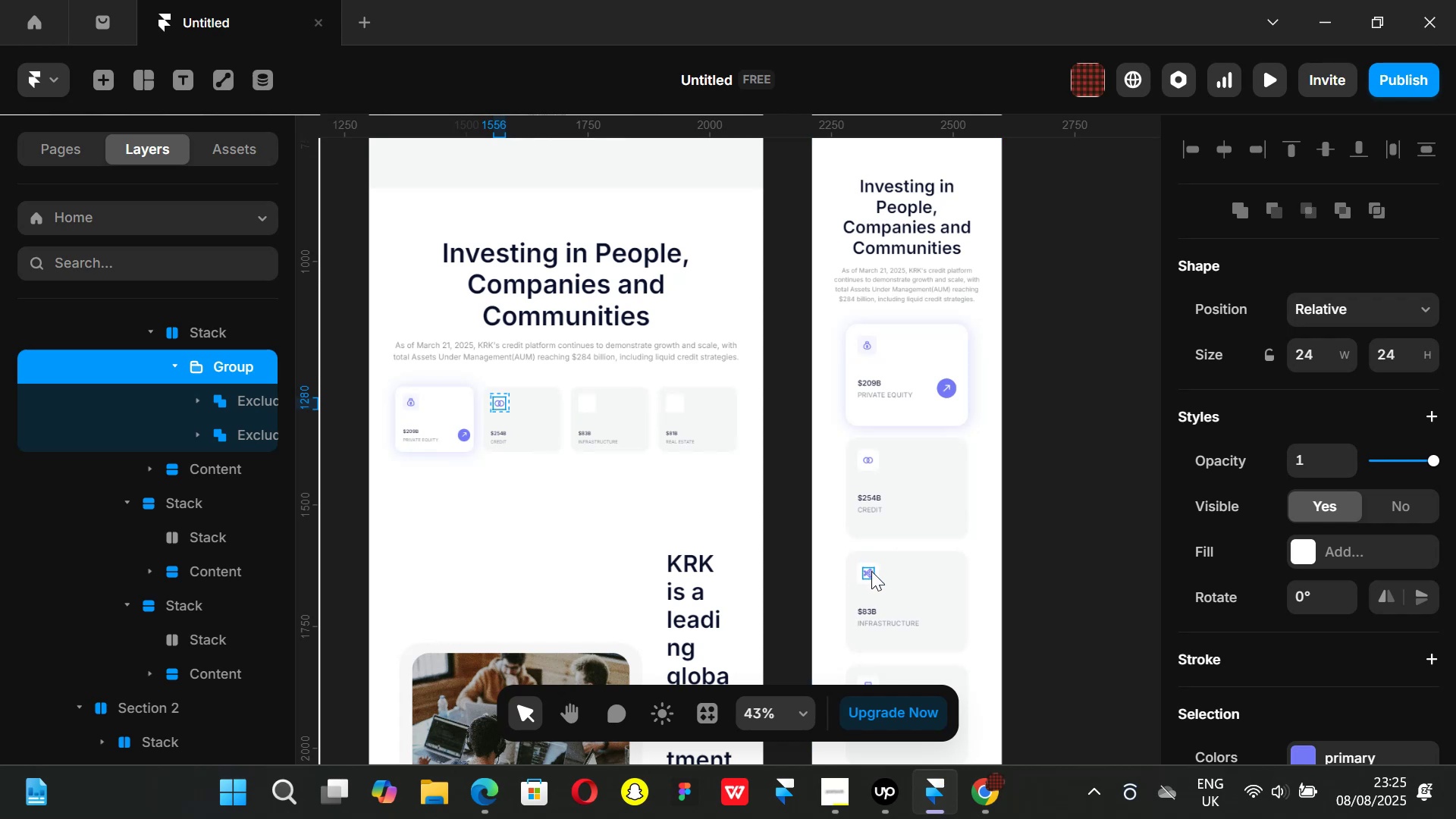 
left_click([871, 571])
 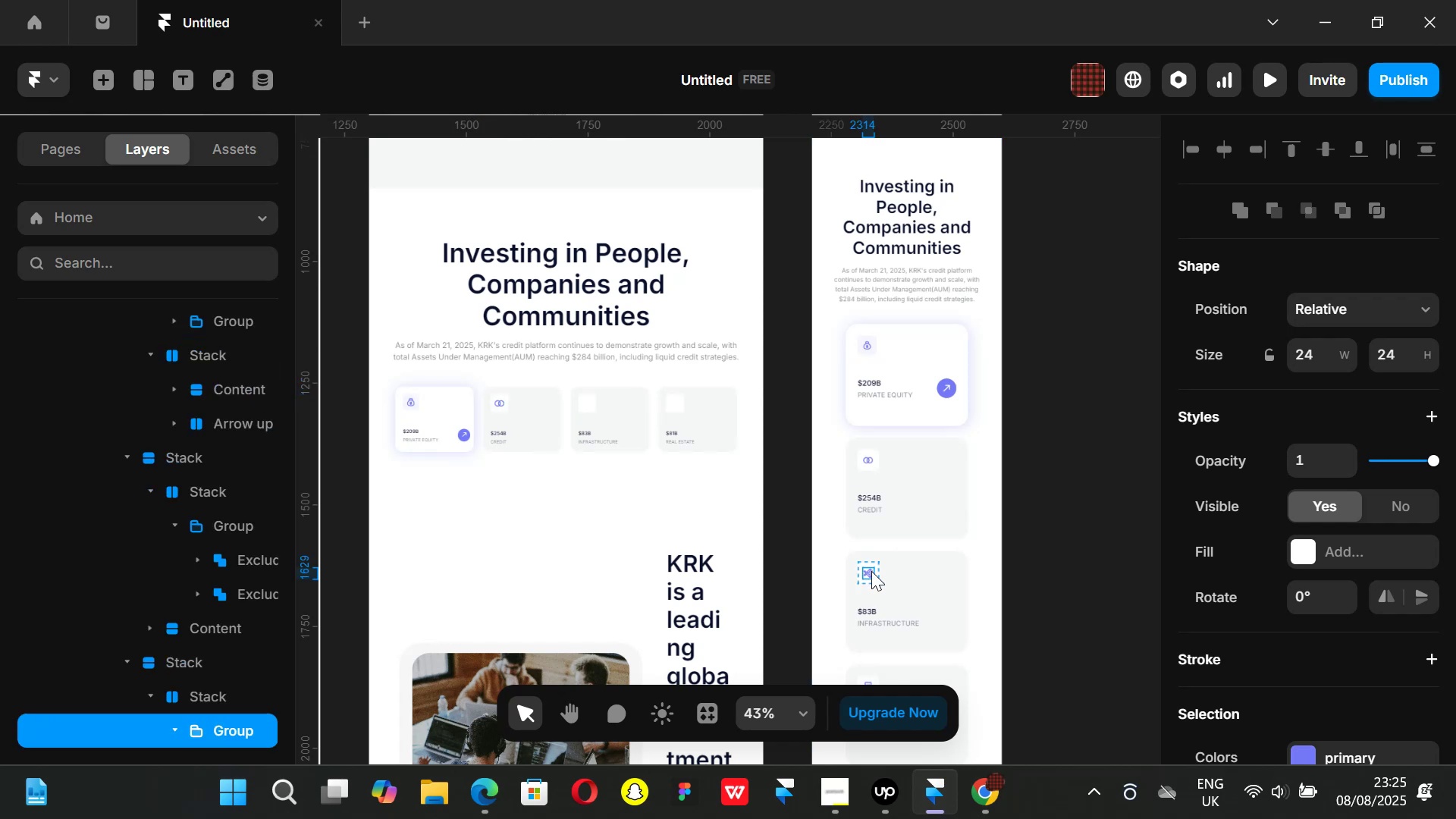 
key(Control+ControlLeft)
 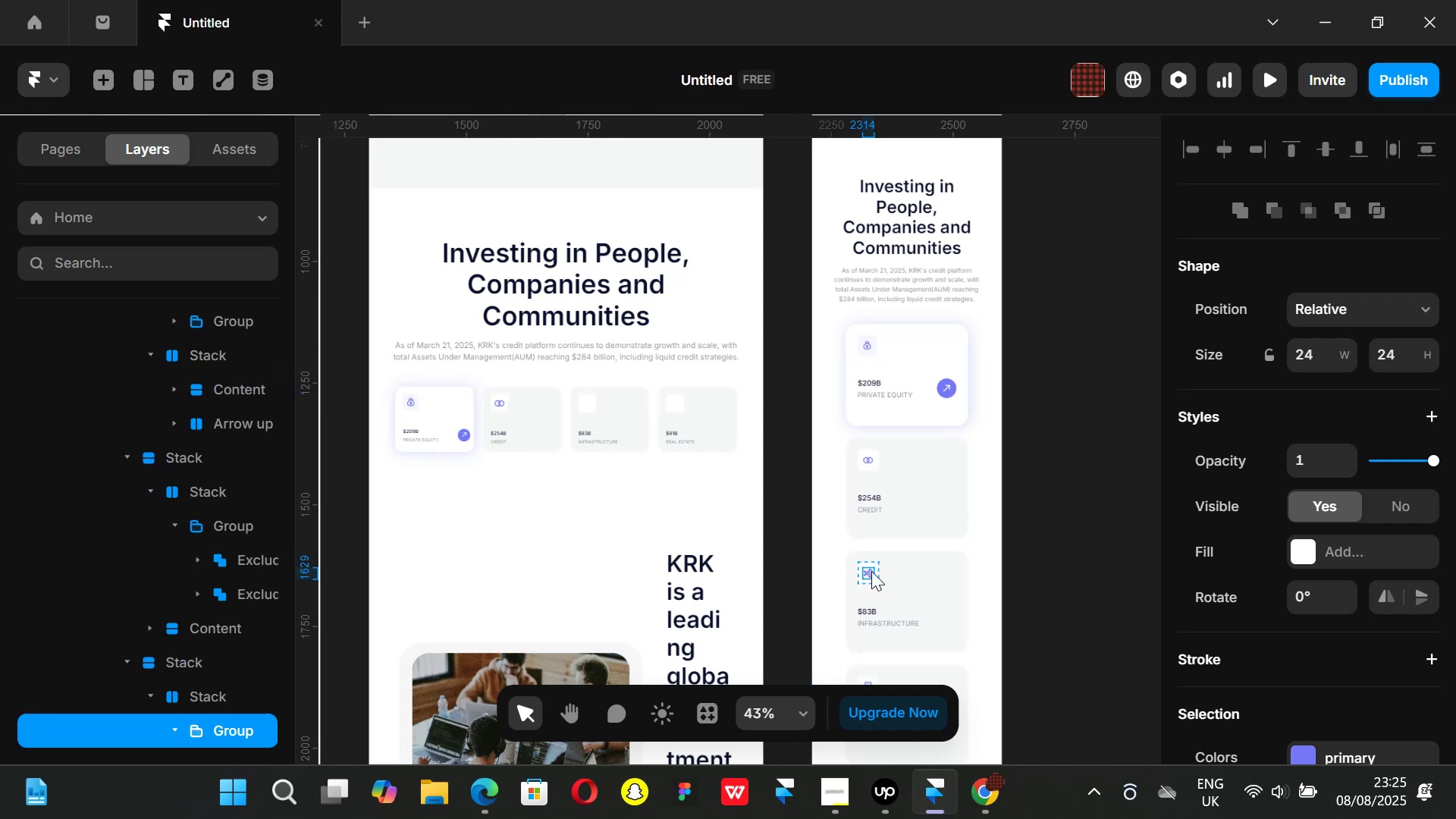 
key(Control+C)
 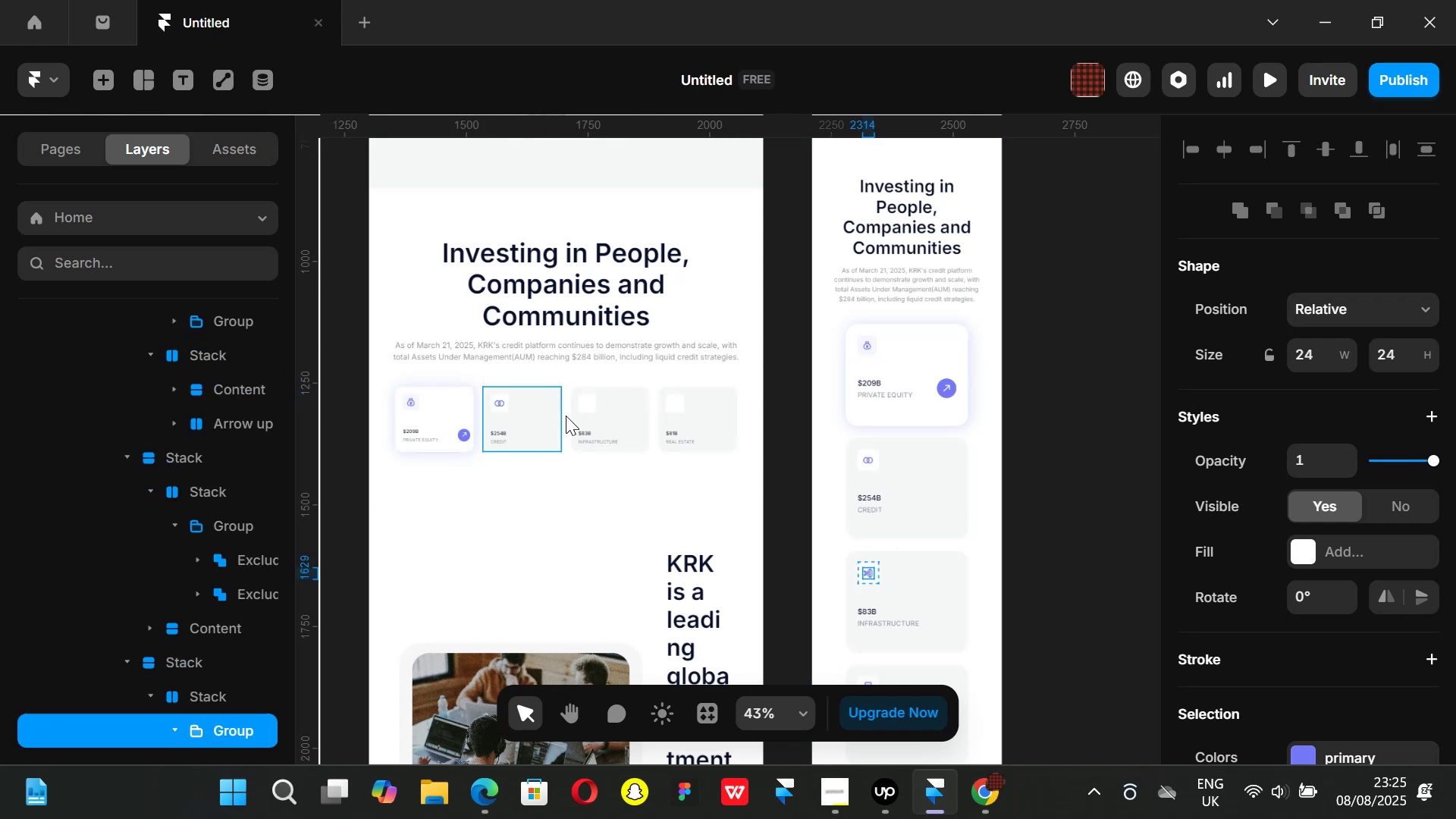 
left_click([582, 404])
 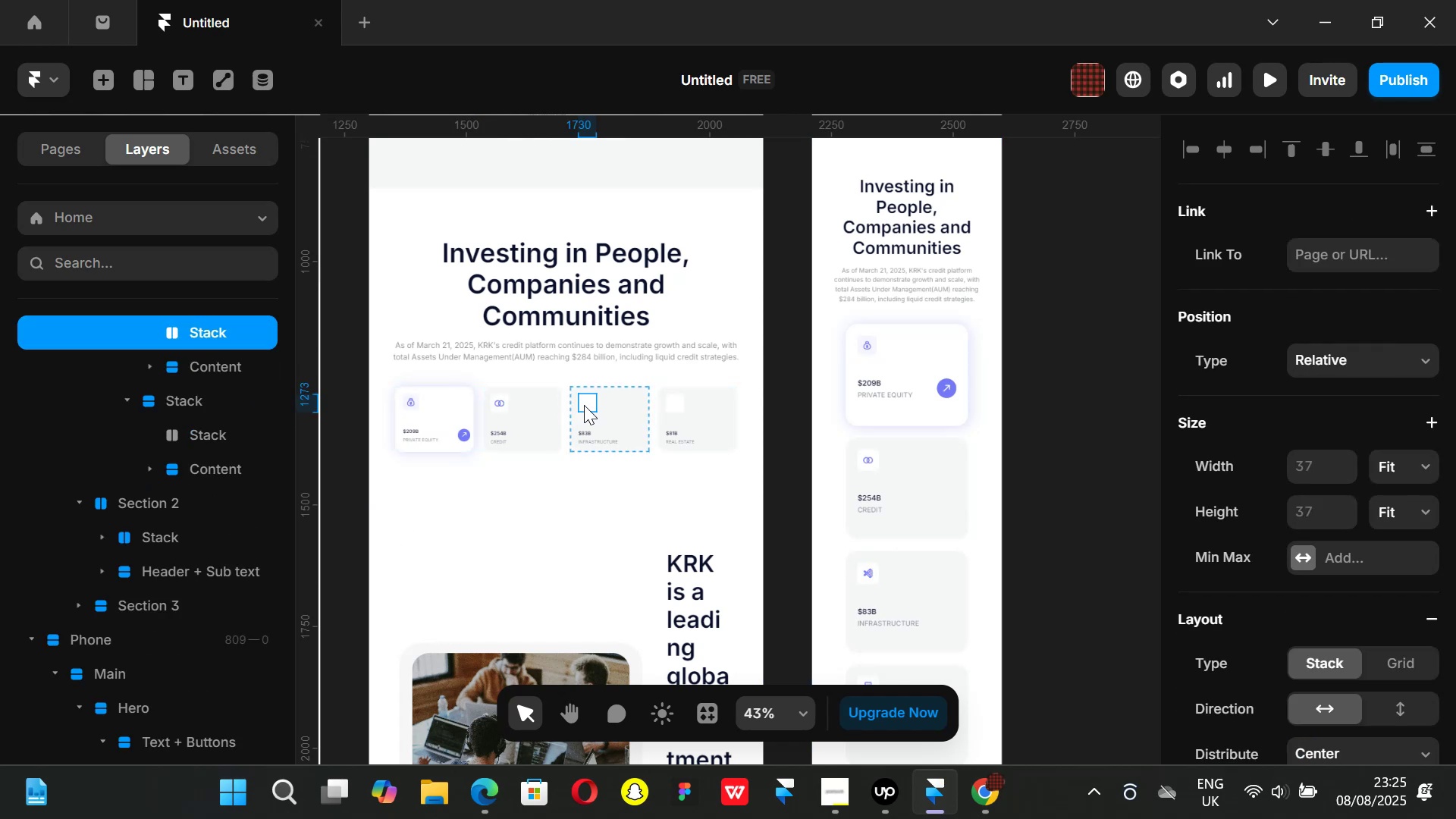 
key(Control+ControlLeft)
 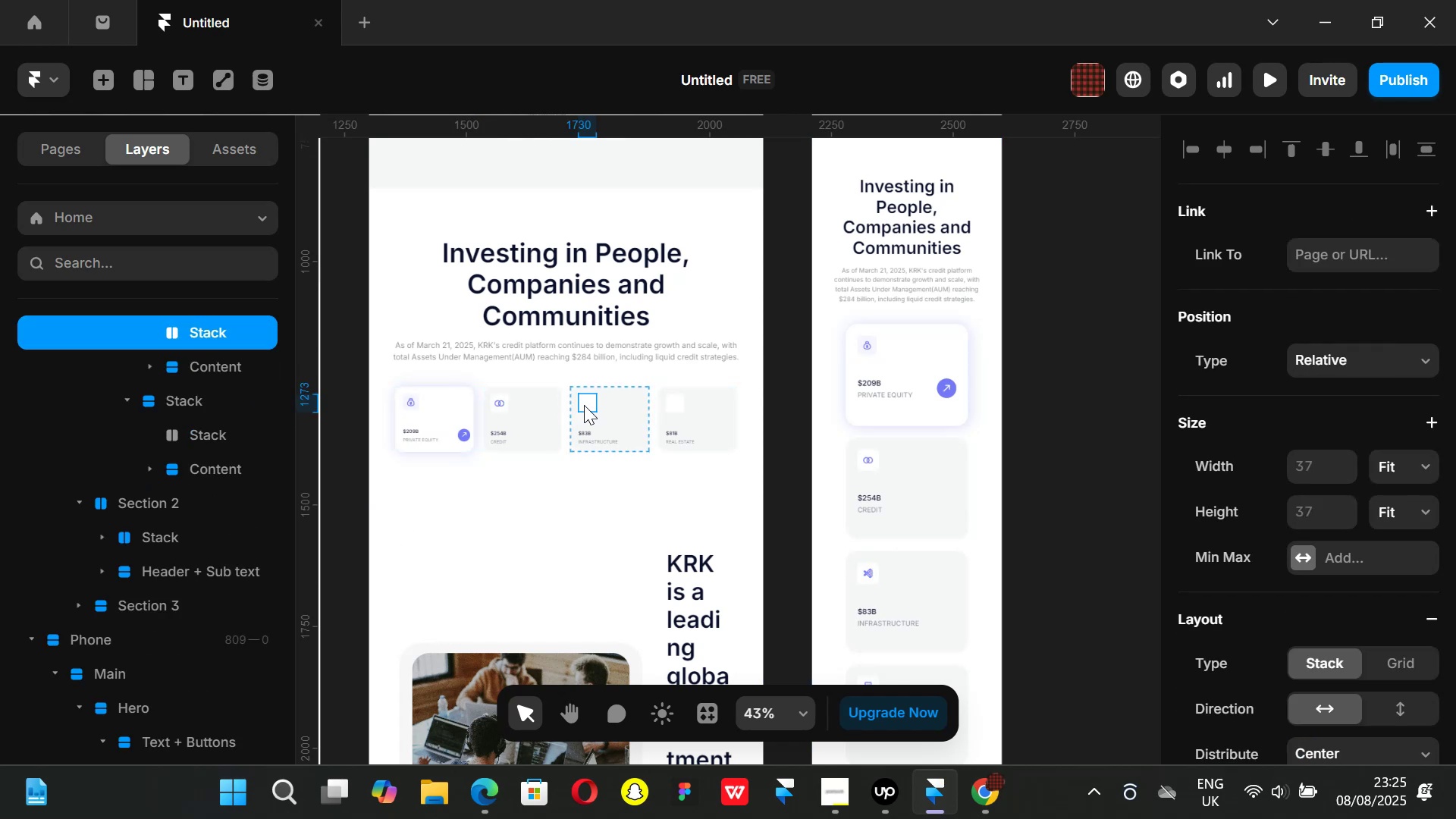 
key(Control+V)
 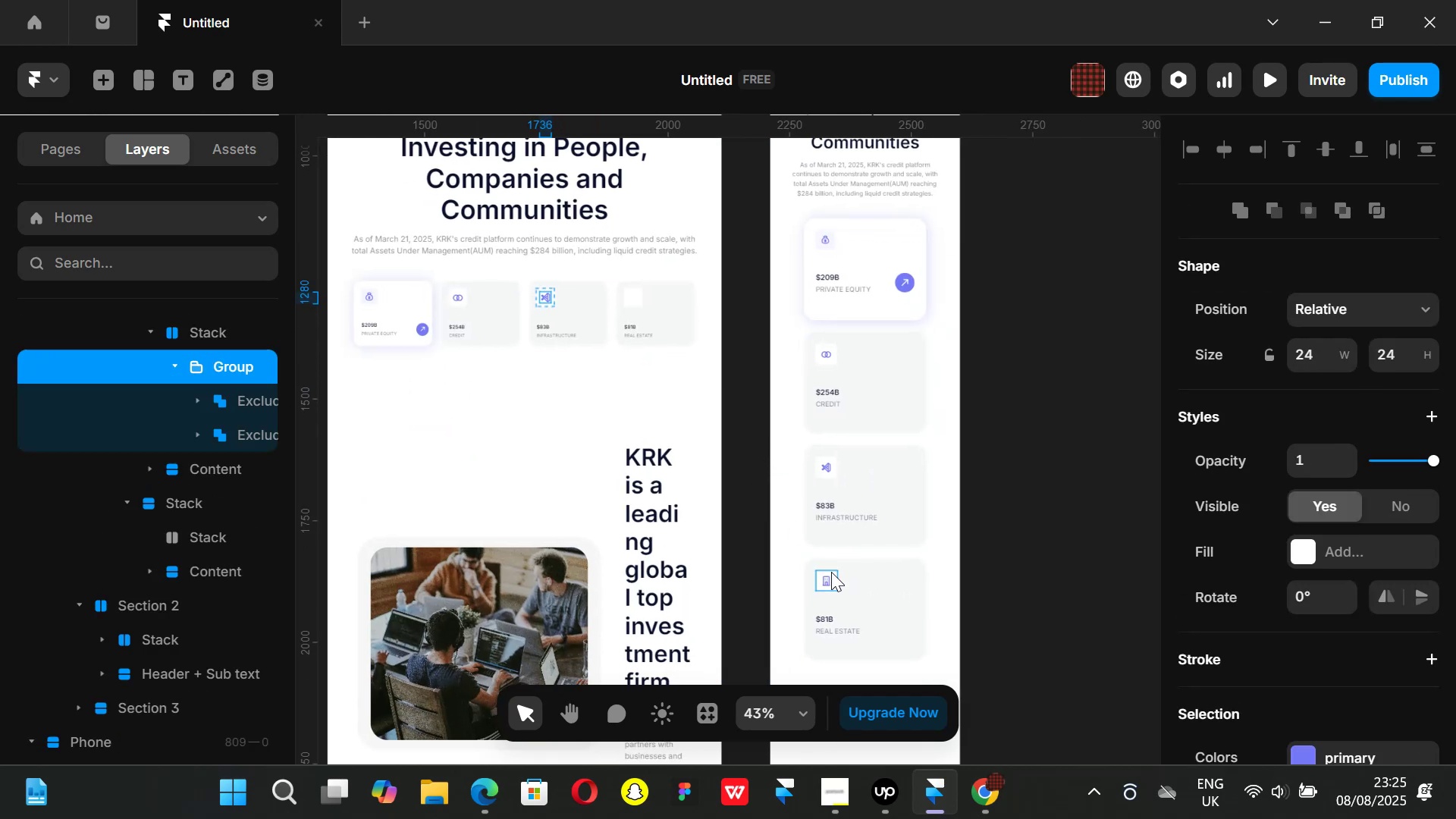 
left_click([826, 578])
 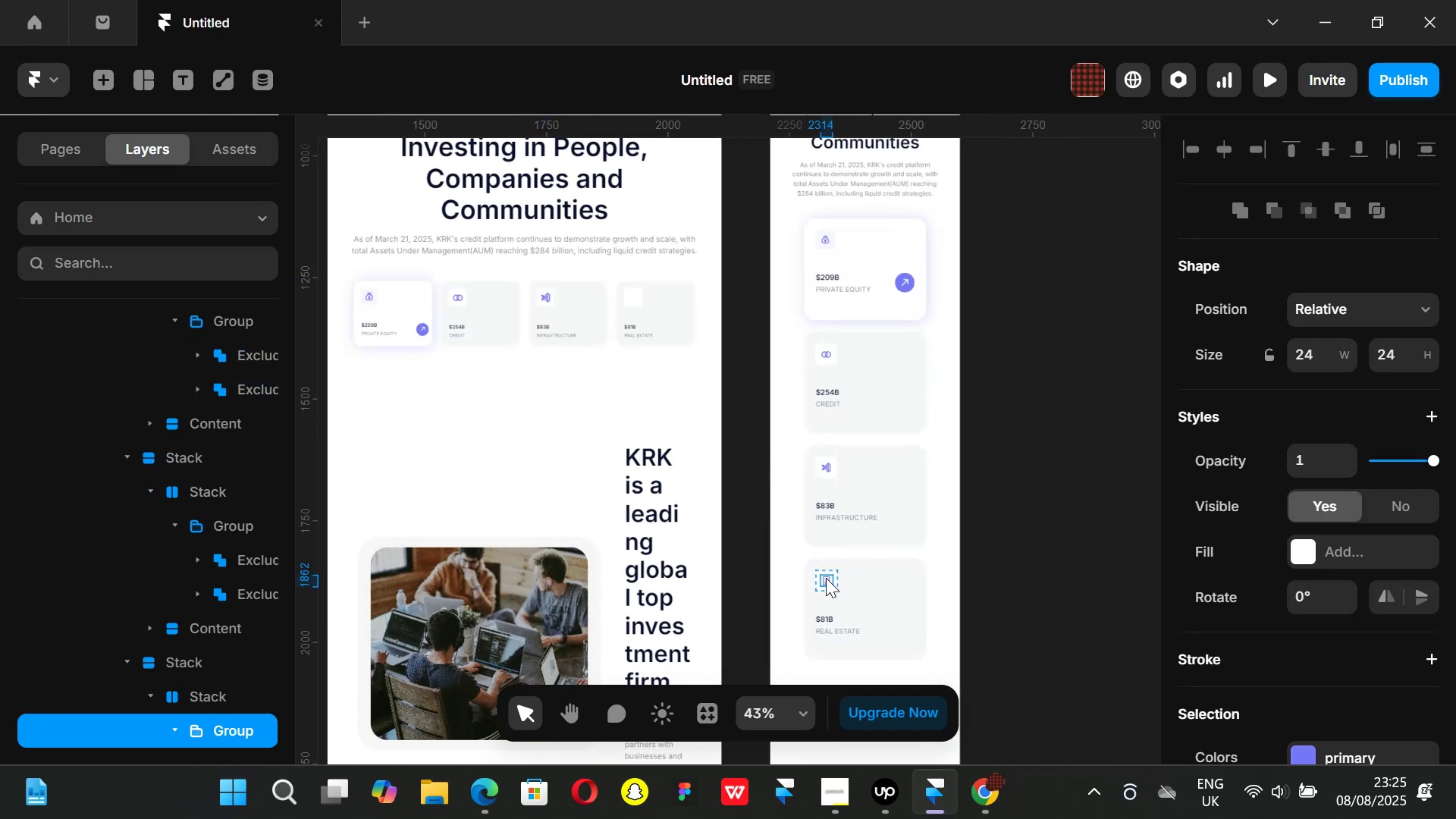 
key(Control+ControlLeft)
 